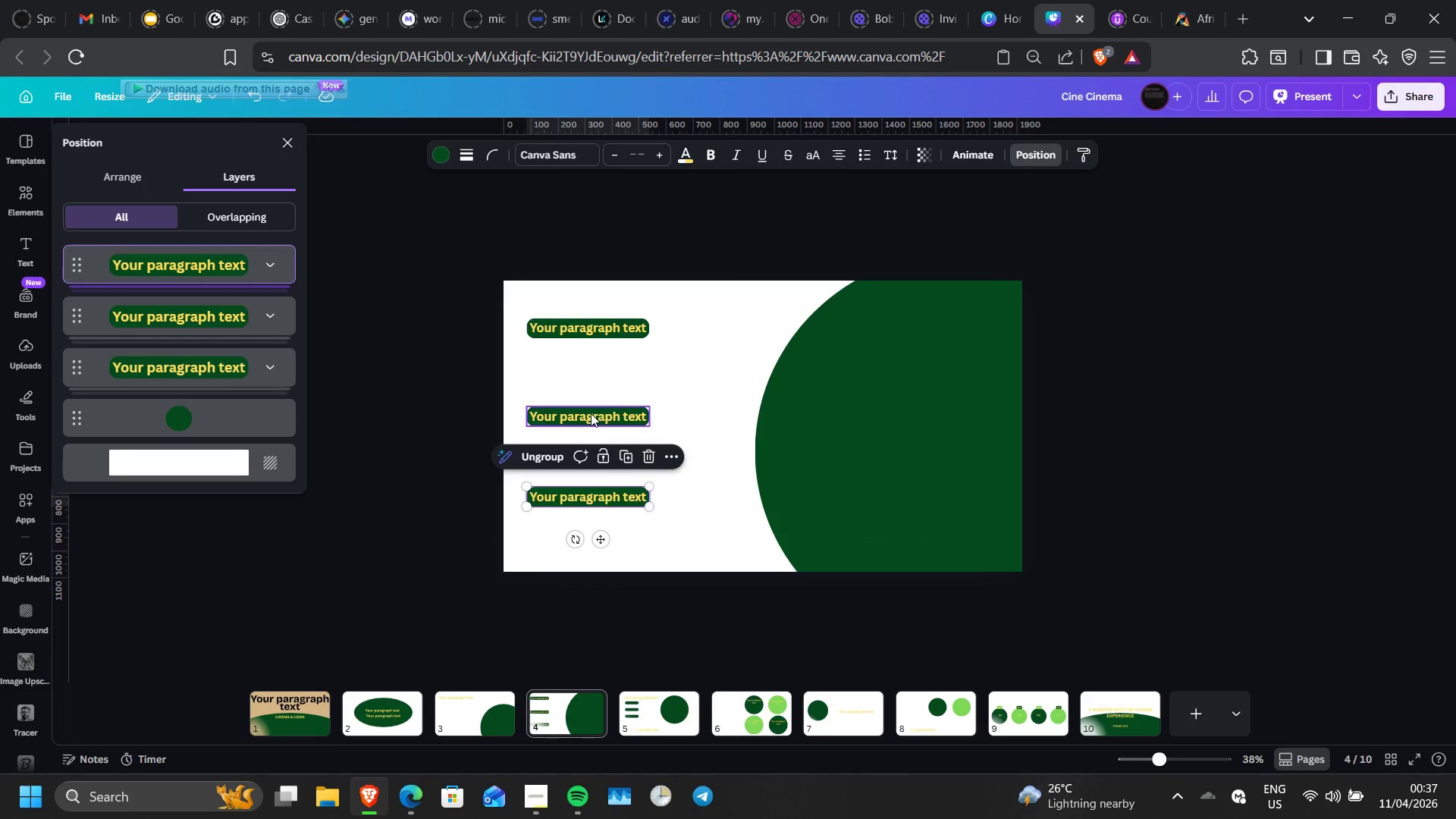 
left_click_drag(start_coordinate=[591, 413], to_coordinate=[591, 406])
 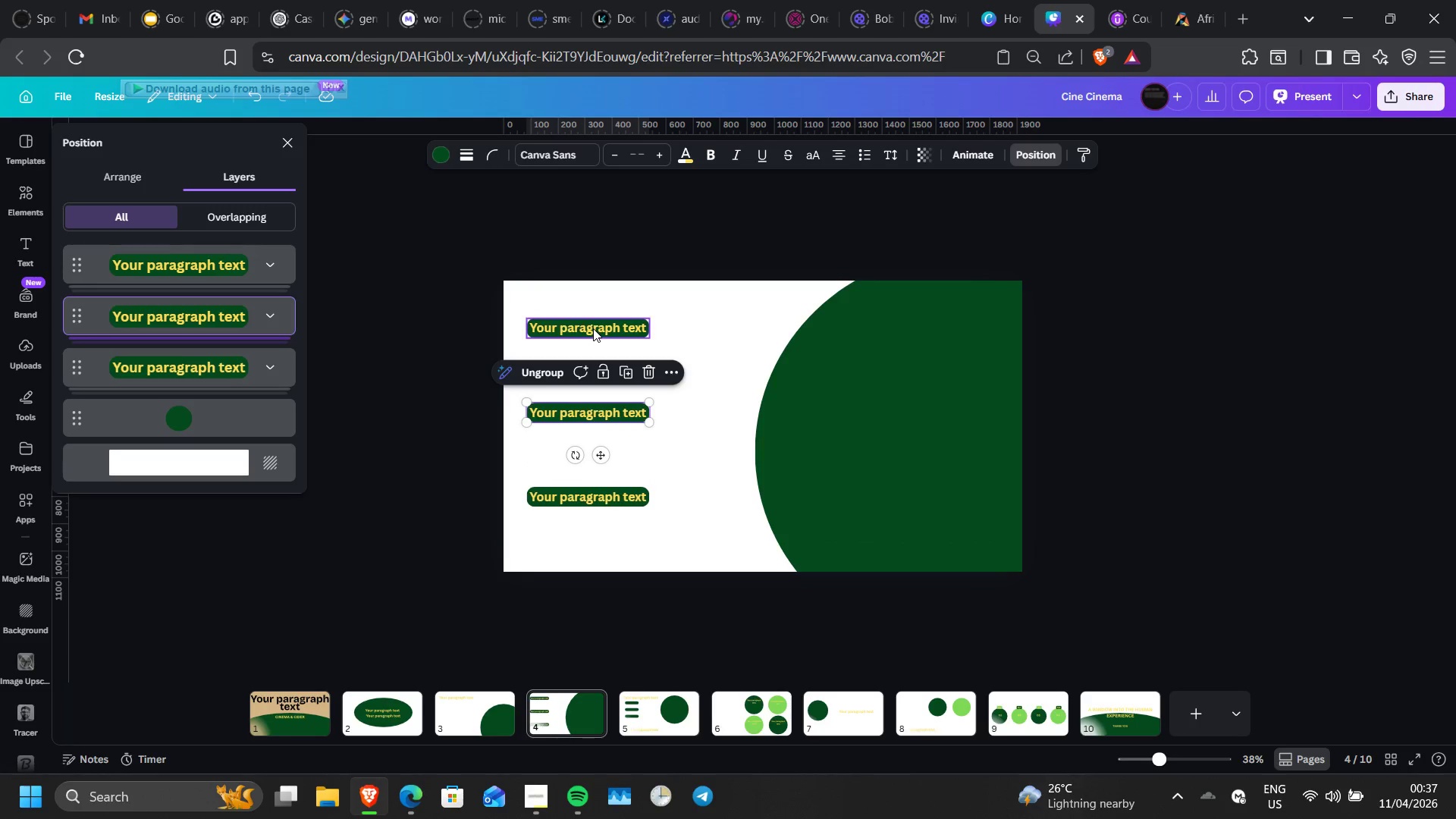 
left_click_drag(start_coordinate=[593, 328], to_coordinate=[593, 340])
 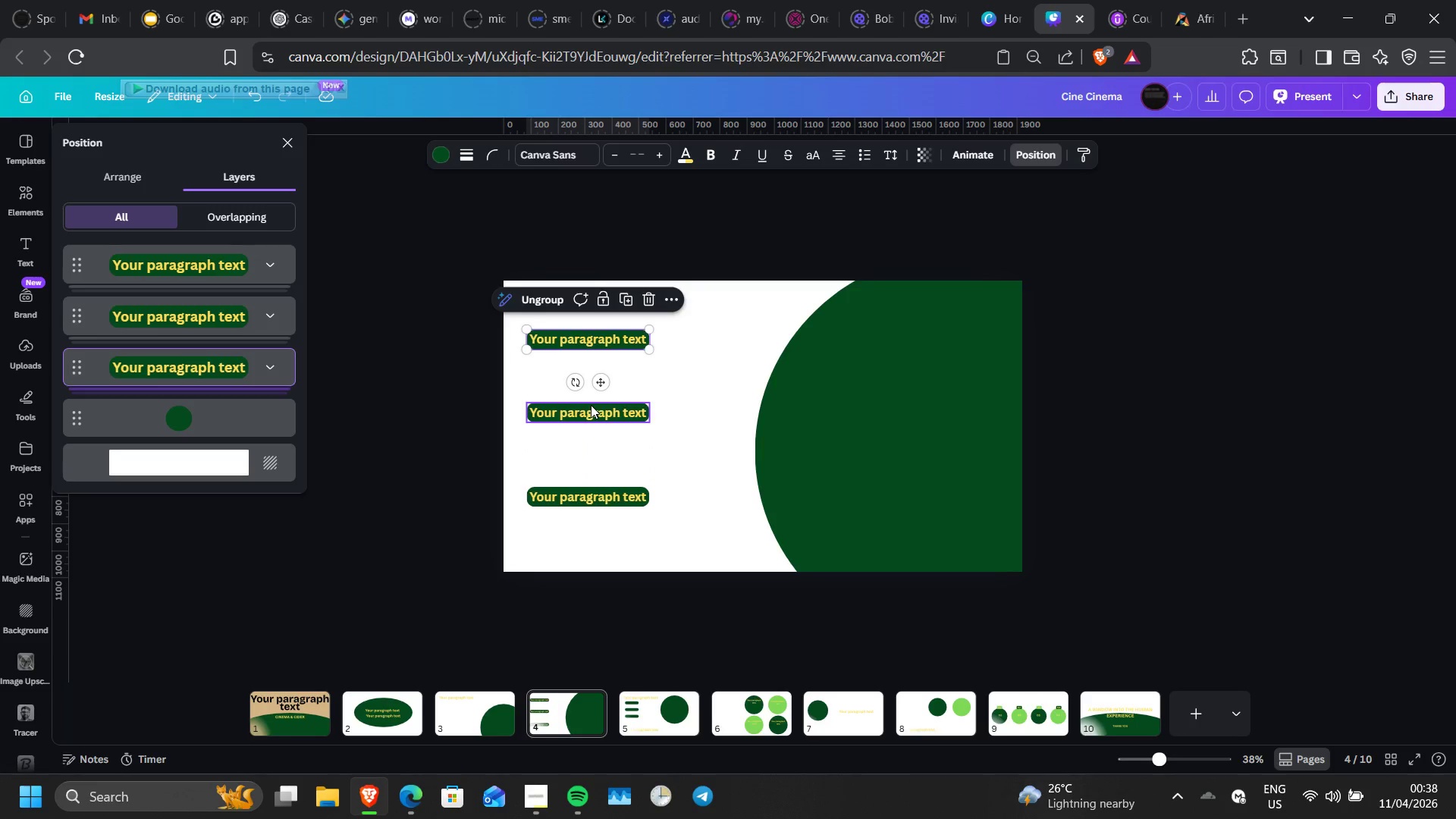 
left_click_drag(start_coordinate=[591, 405], to_coordinate=[591, 411])
 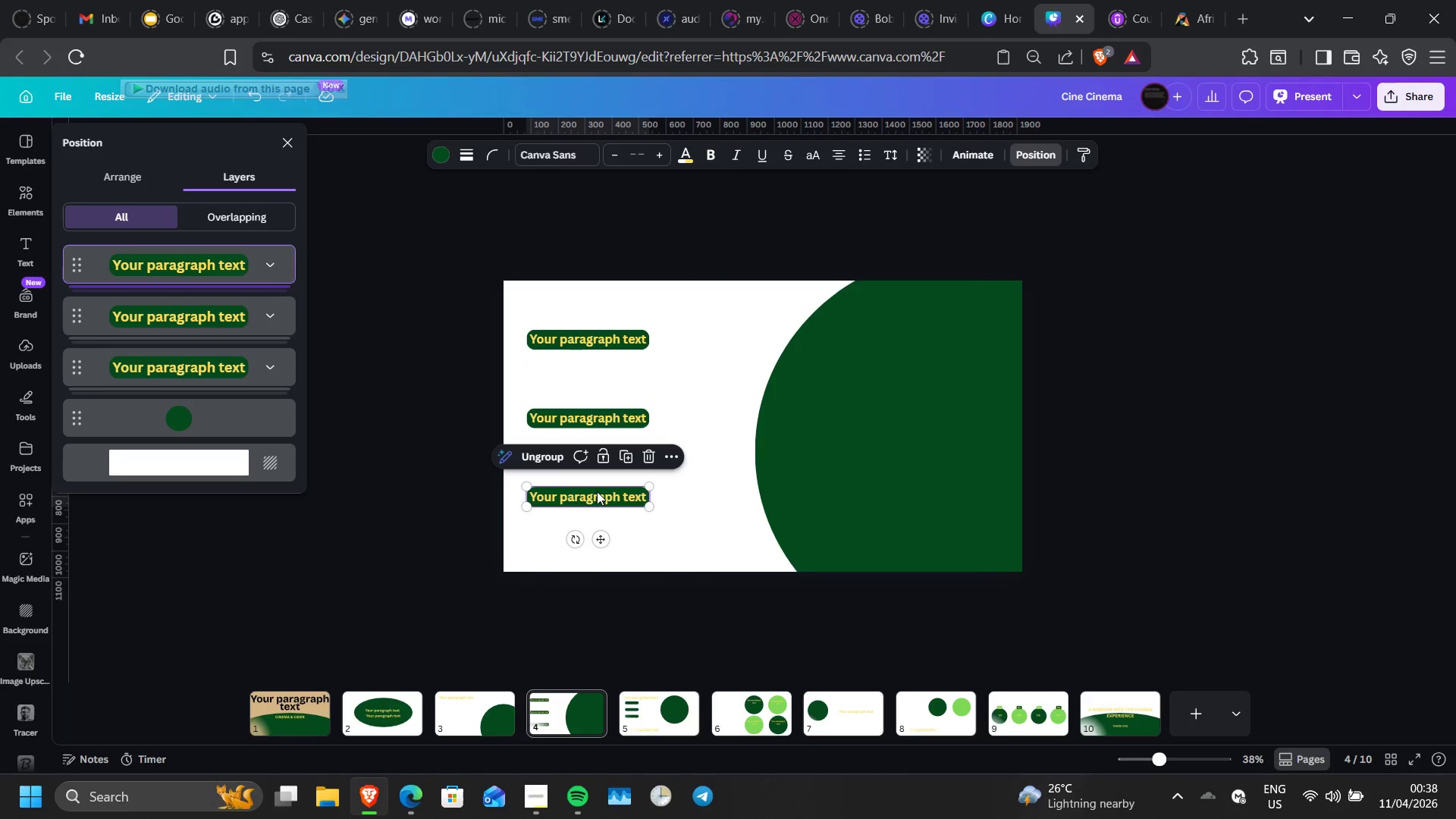 
wait(5.84)
 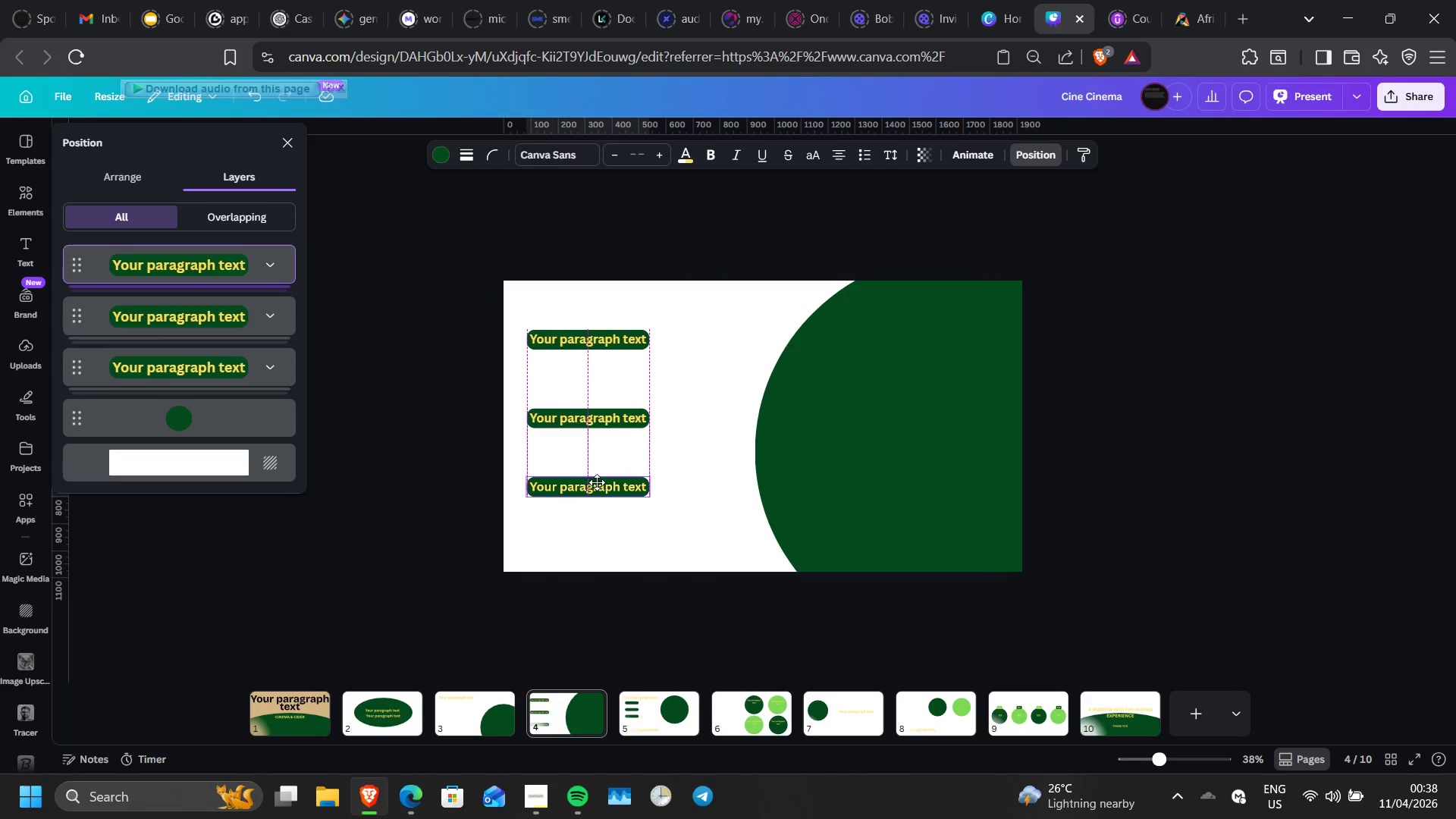 
left_click([602, 407])
 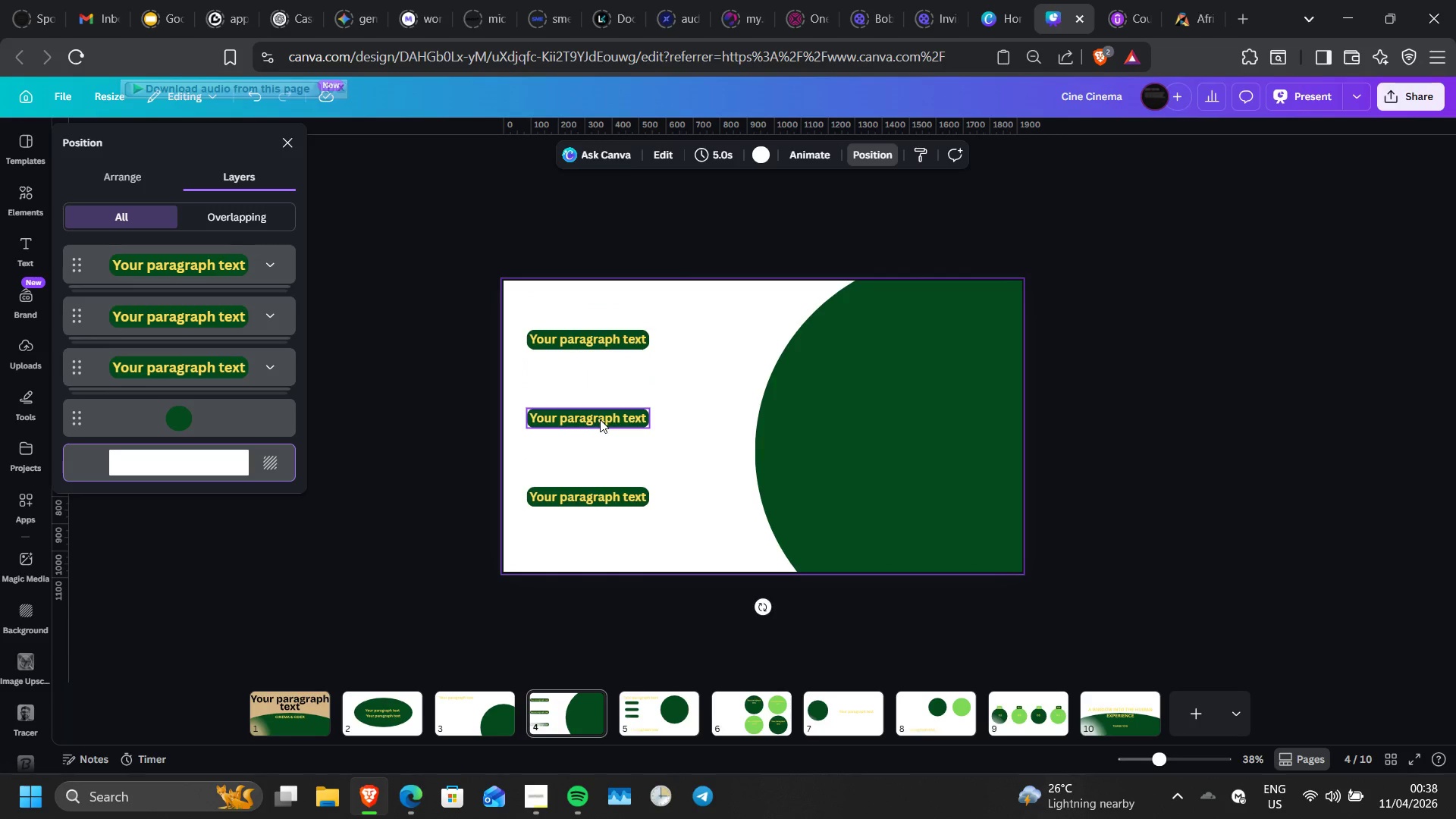 
left_click([600, 419])
 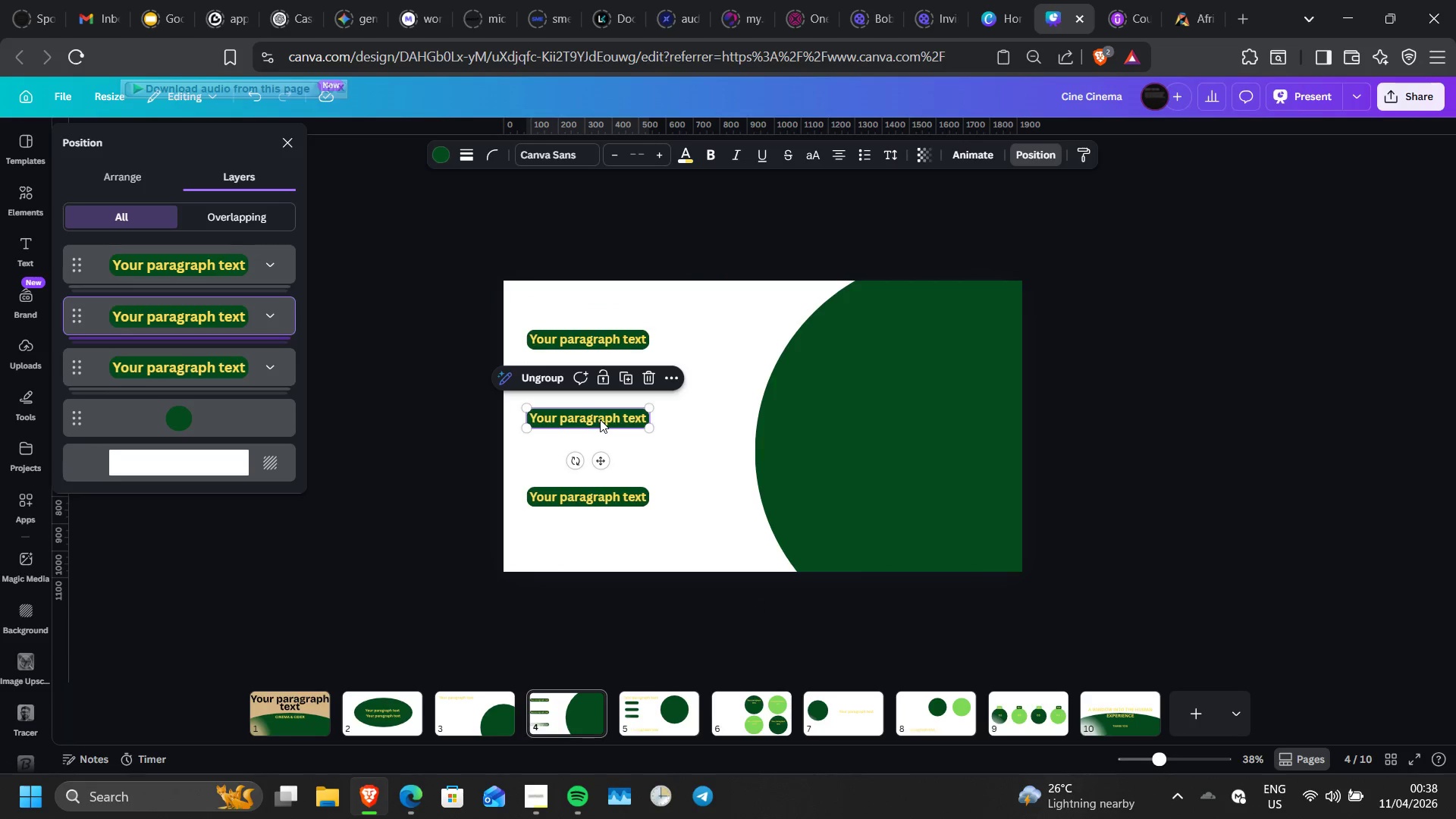 
left_click_drag(start_coordinate=[600, 419], to_coordinate=[601, 415])
 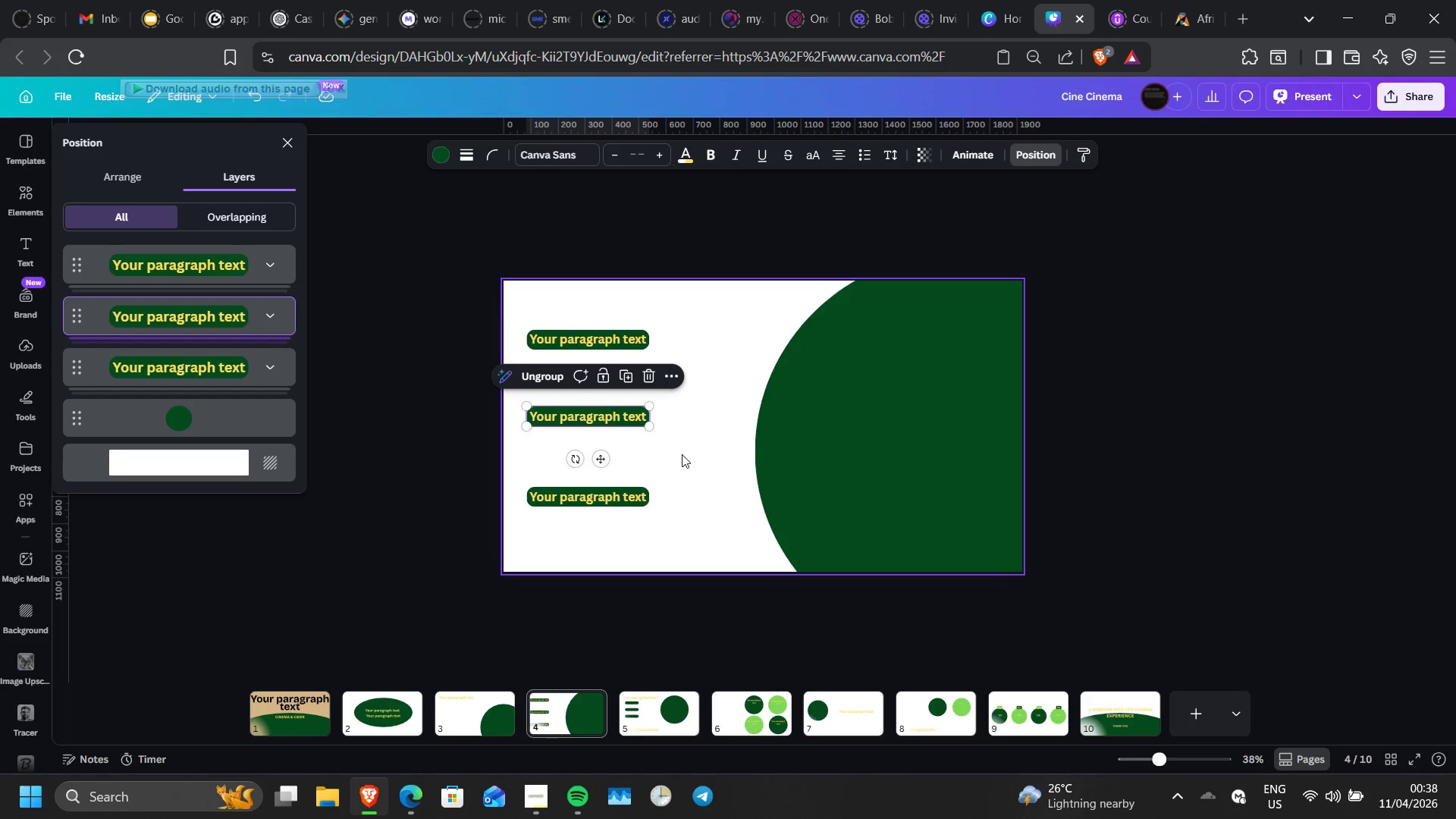 
double_click([682, 454])
 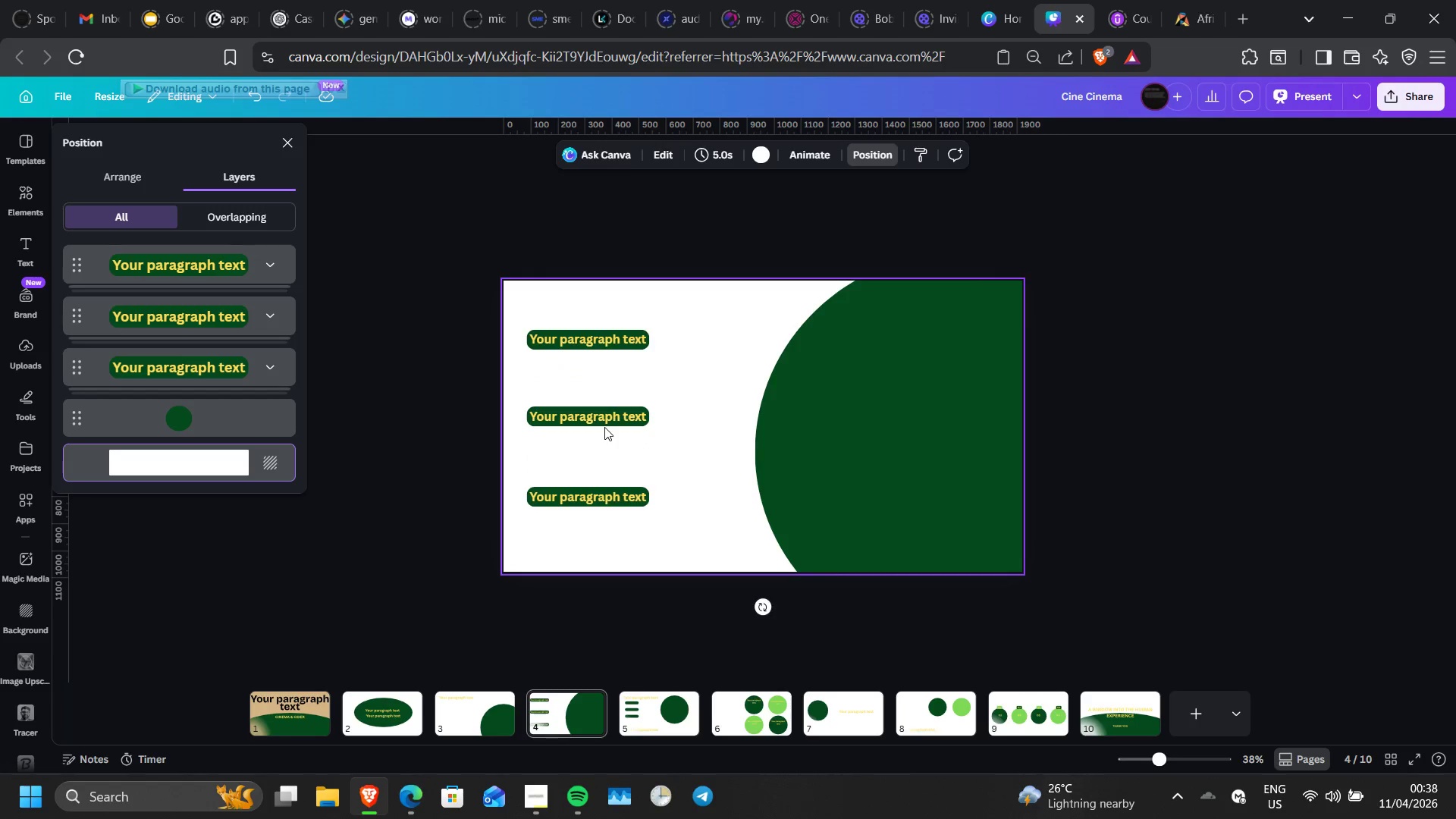 
left_click_drag(start_coordinate=[603, 422], to_coordinate=[605, 426])
 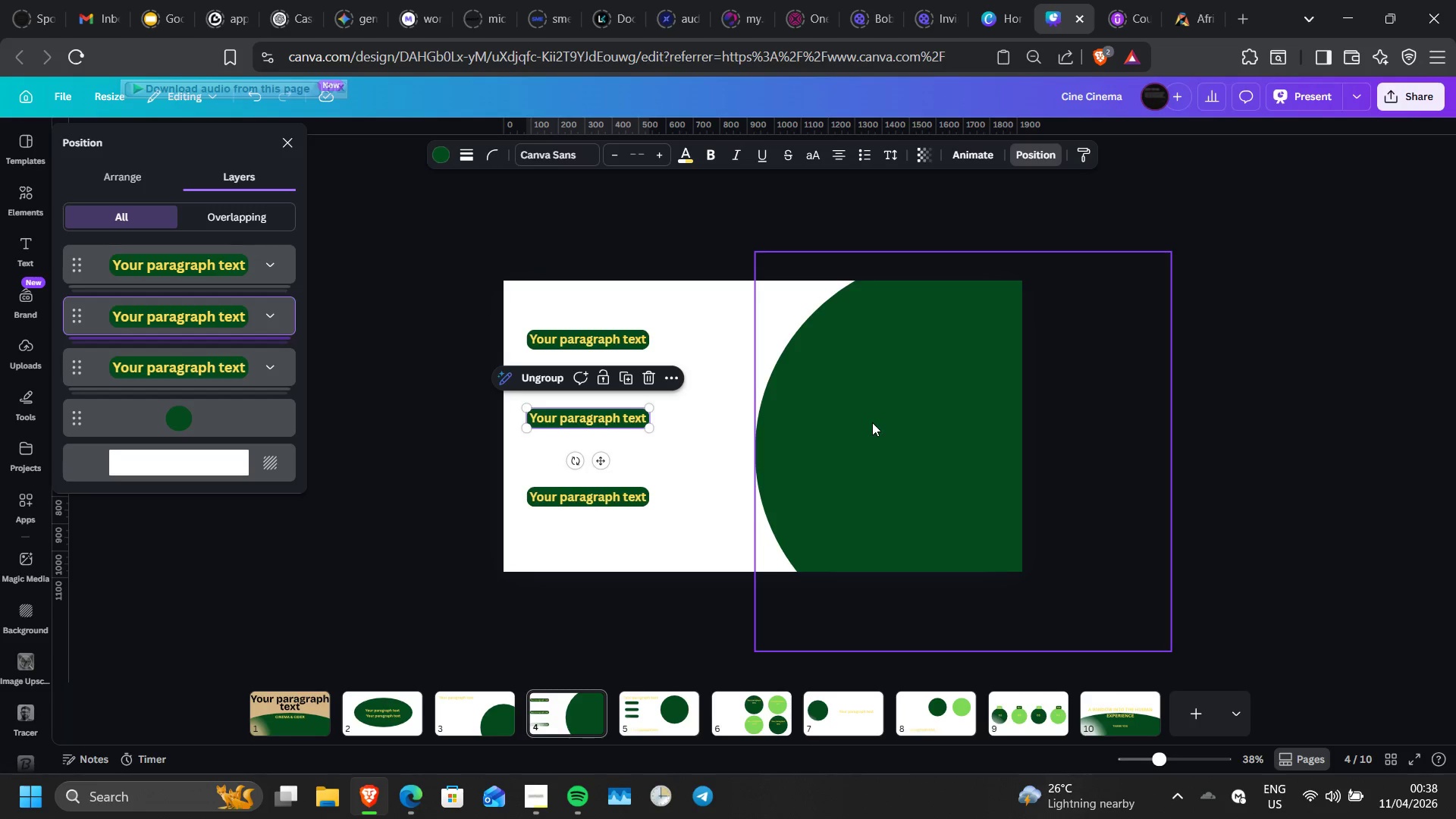 
left_click([872, 422])
 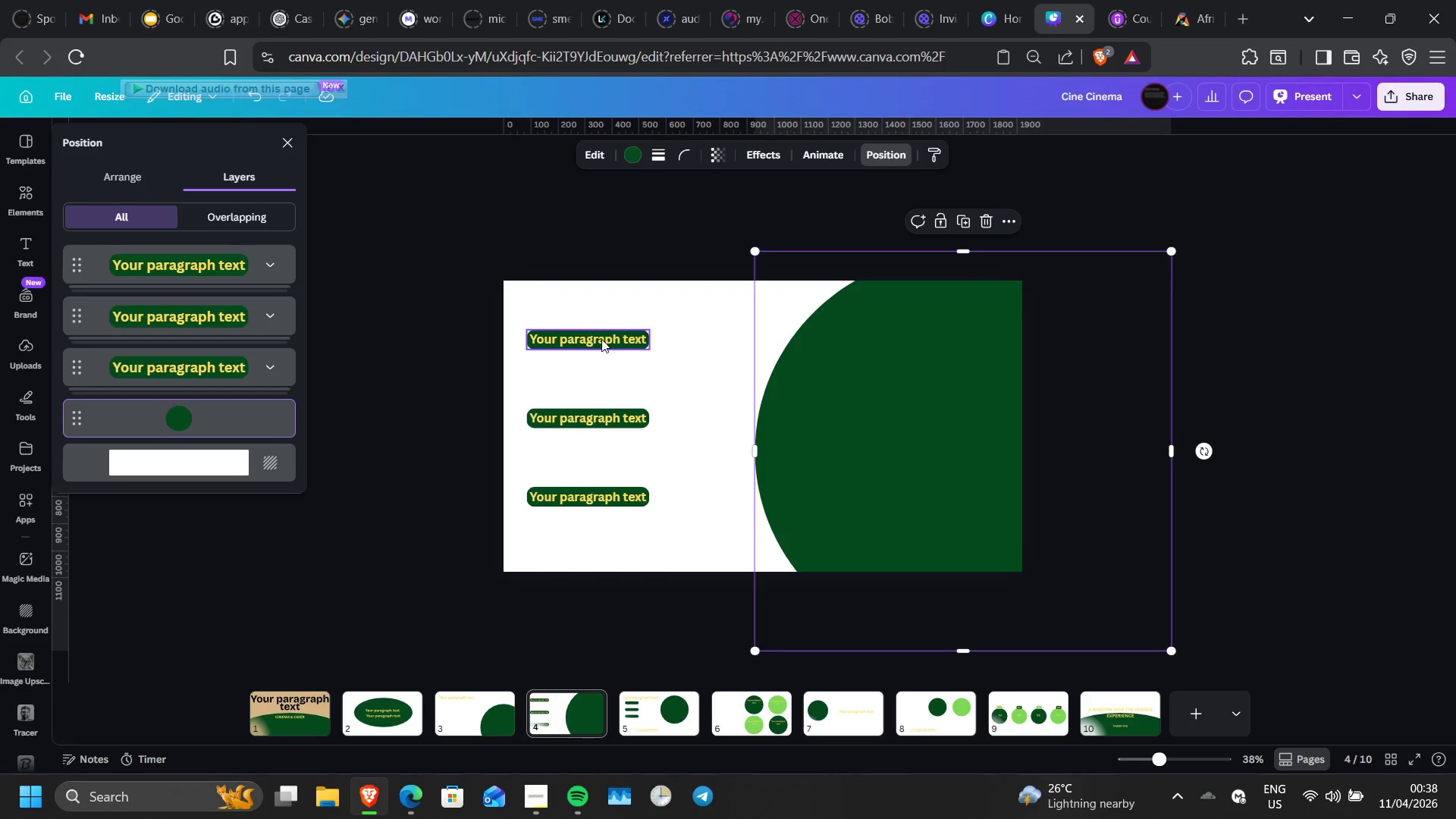 
left_click([601, 339])
 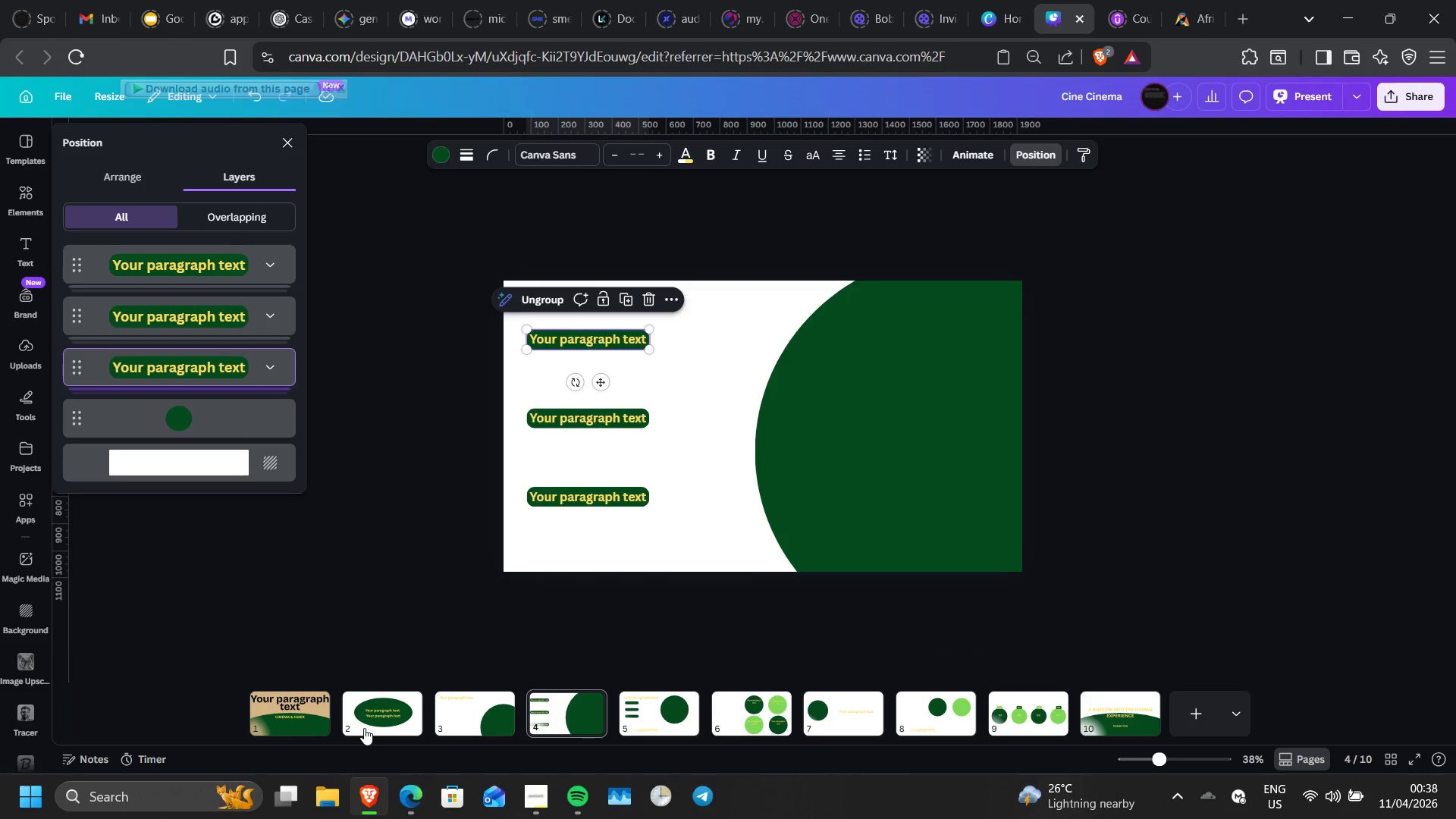 
left_click([362, 728])
 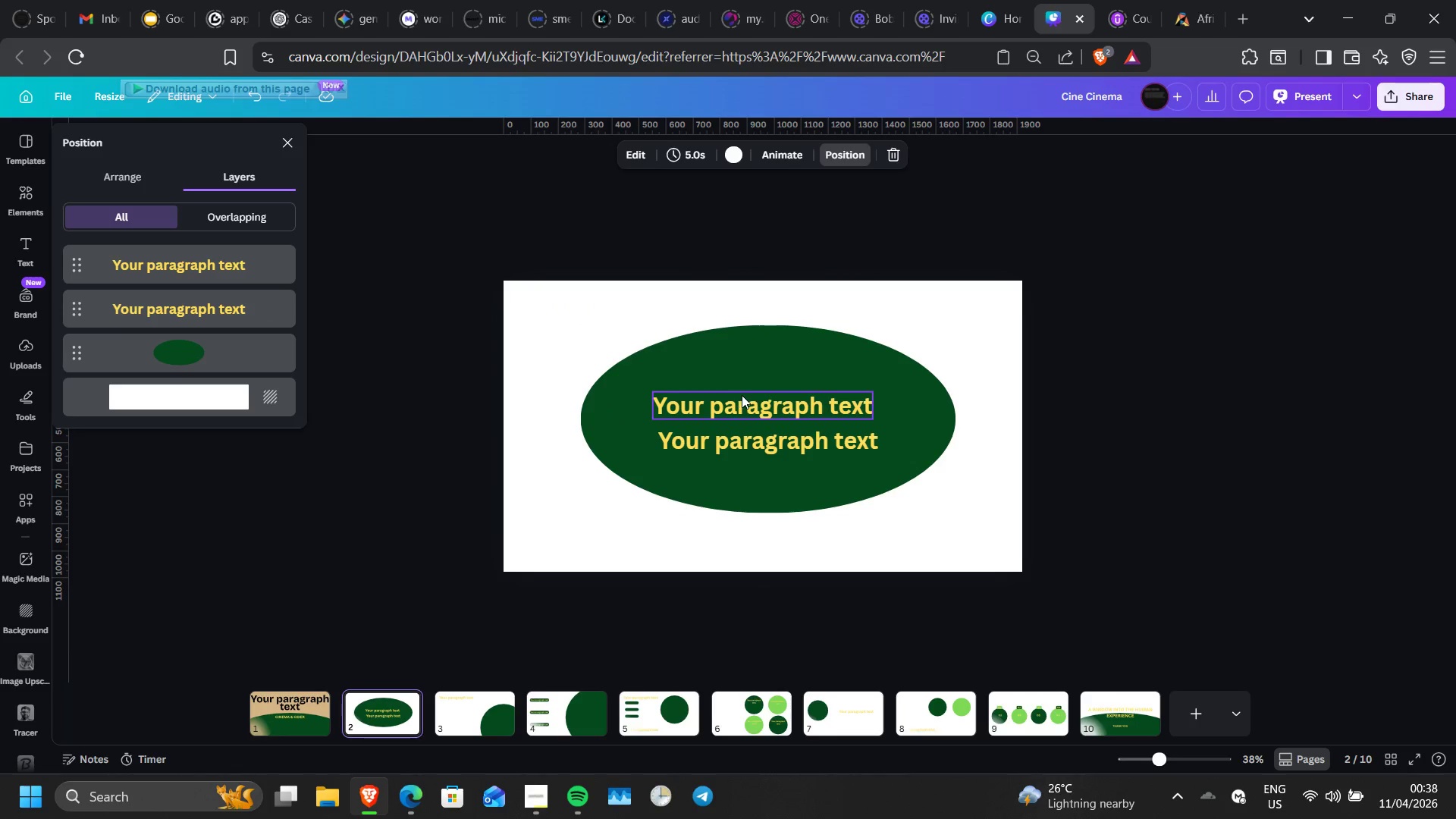 
left_click([742, 395])
 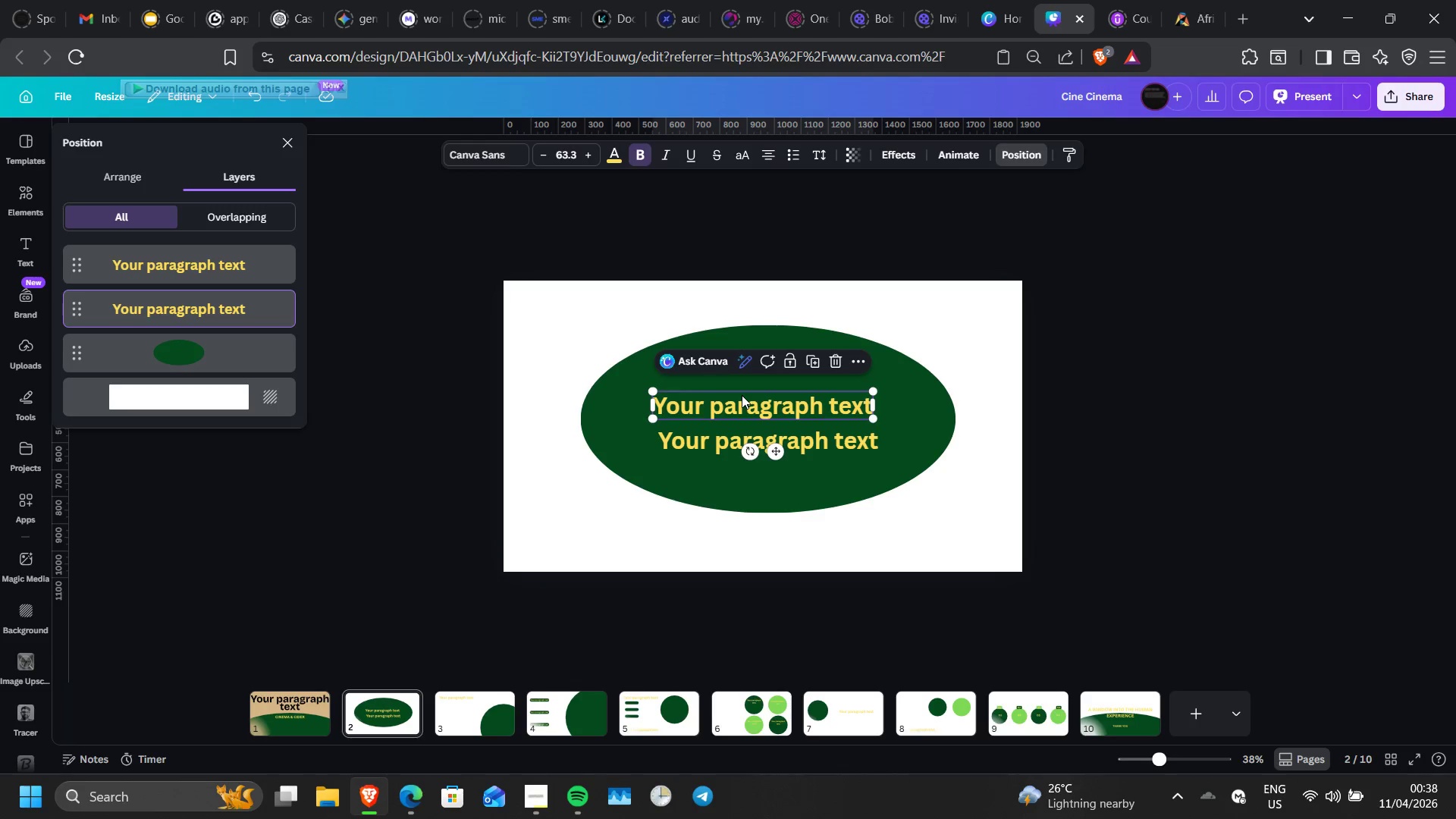 
right_click([742, 395])
 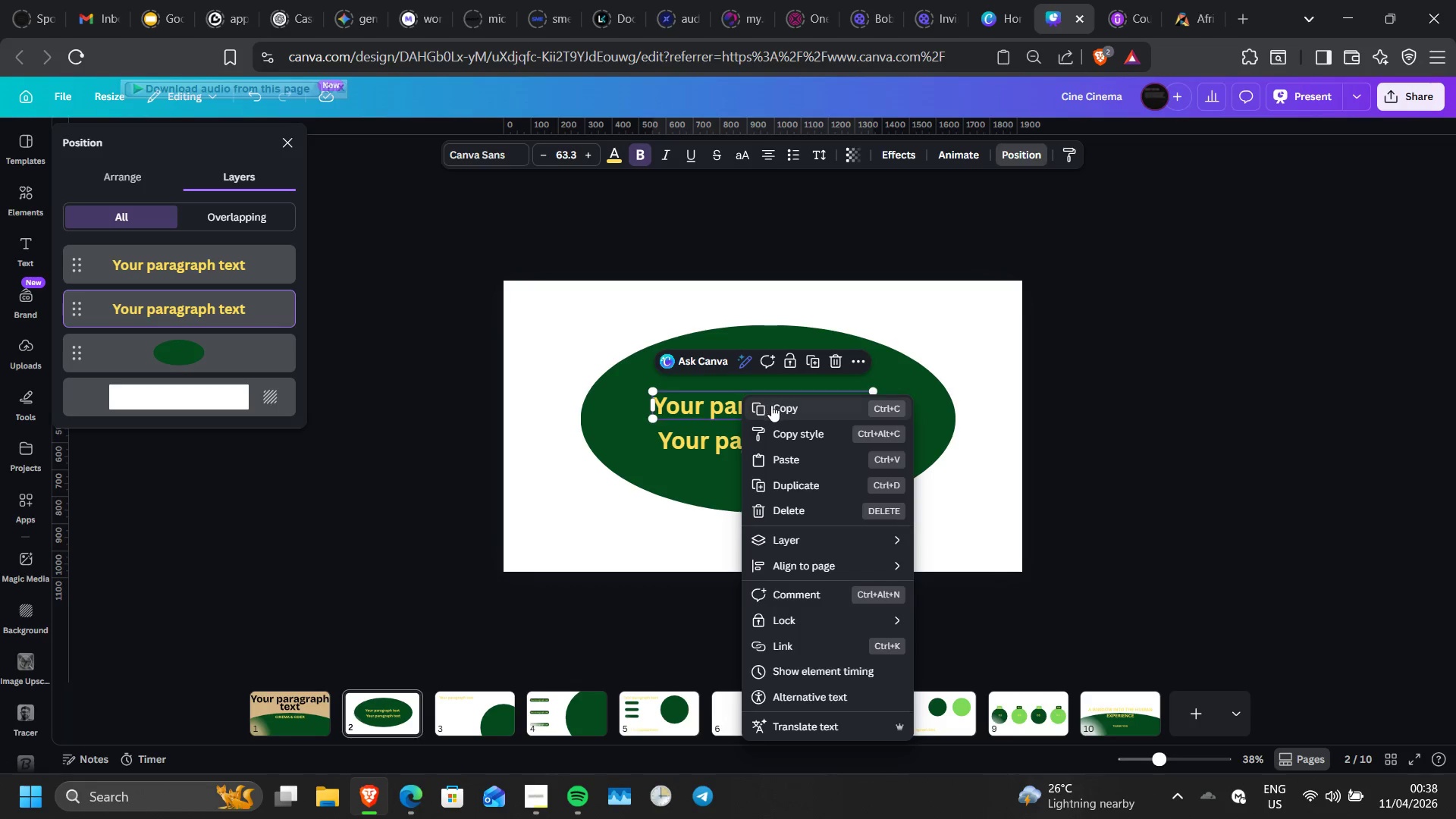 
left_click([772, 406])
 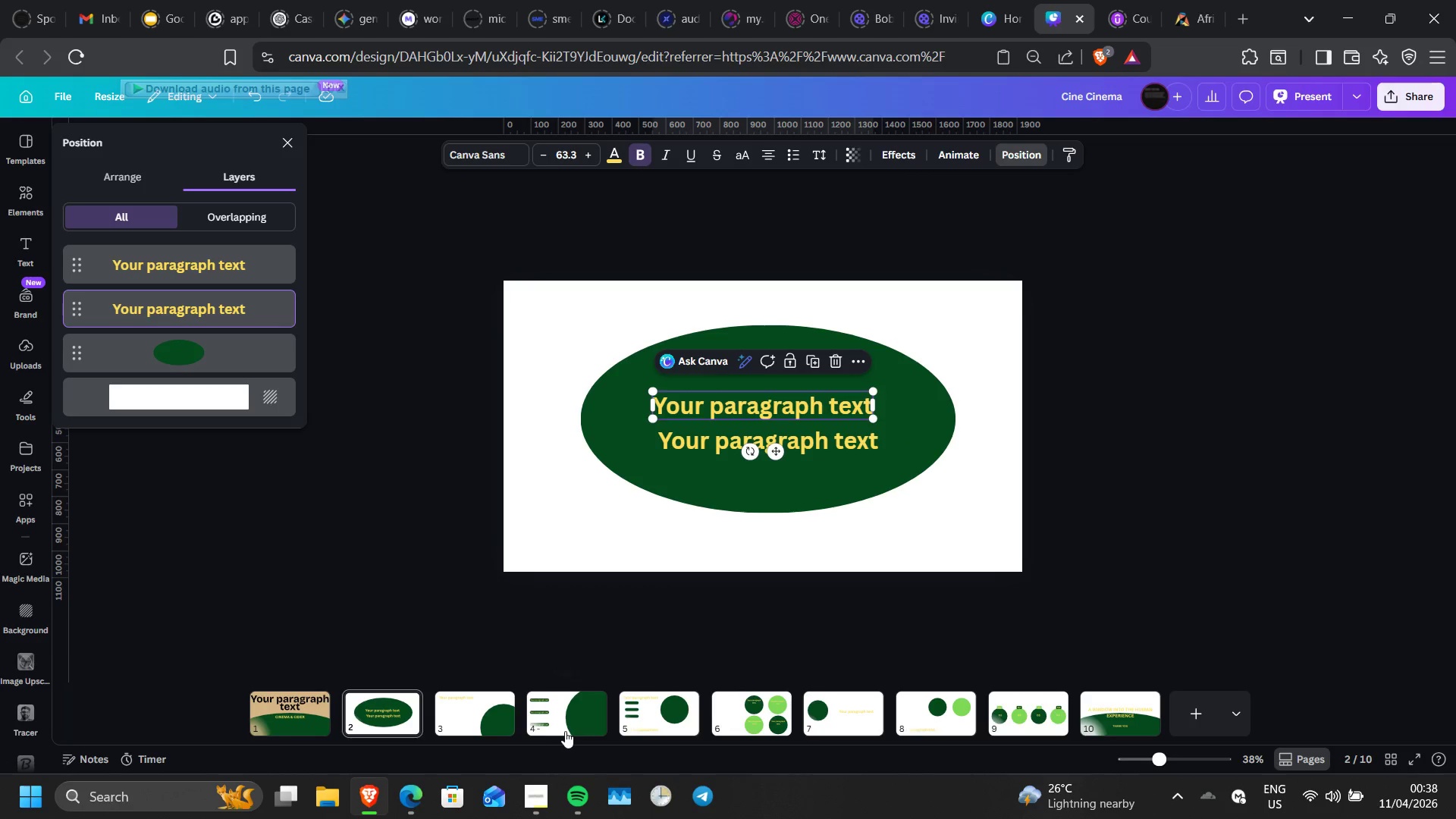 
left_click([565, 731])
 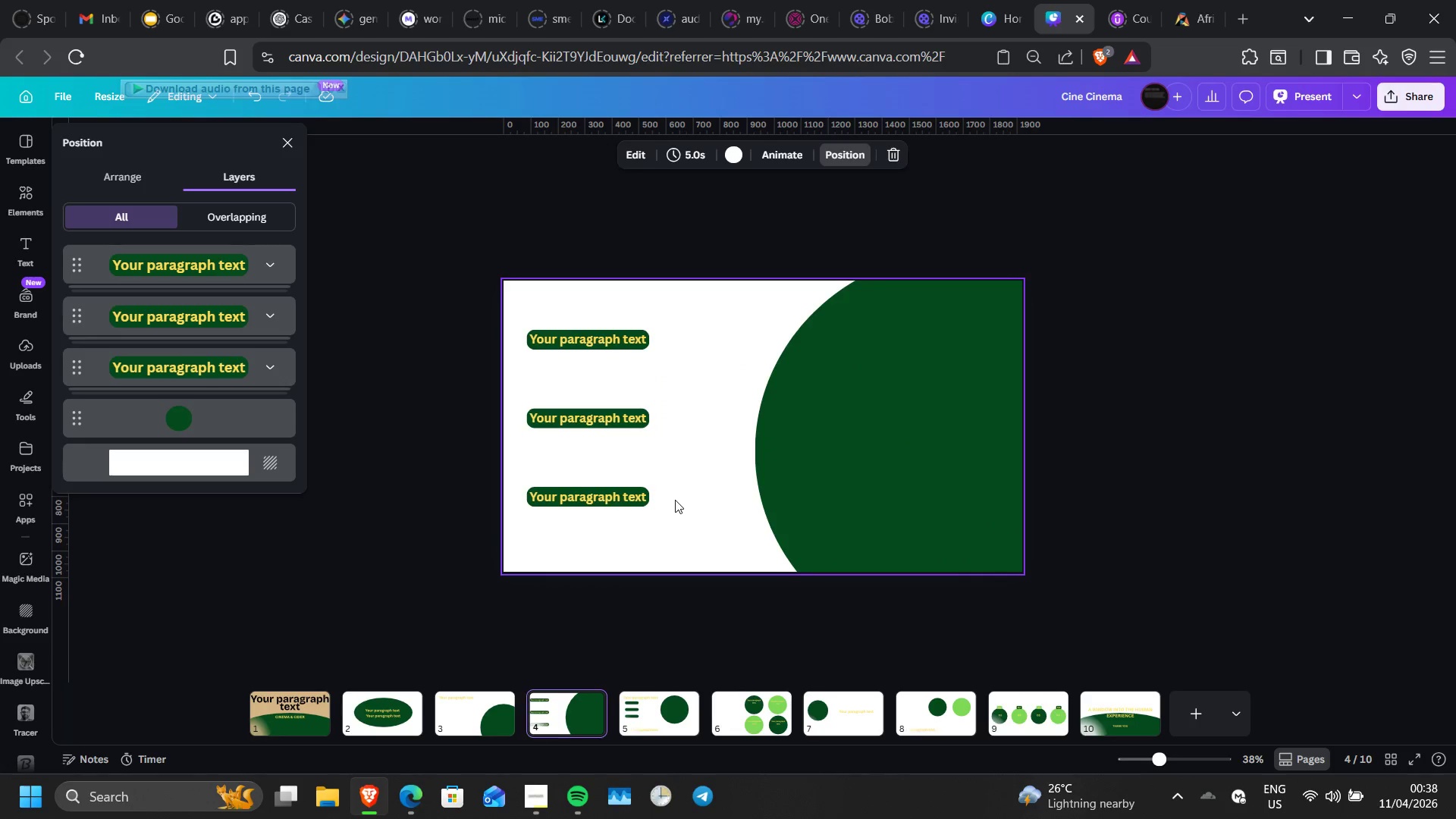 
left_click([701, 471])
 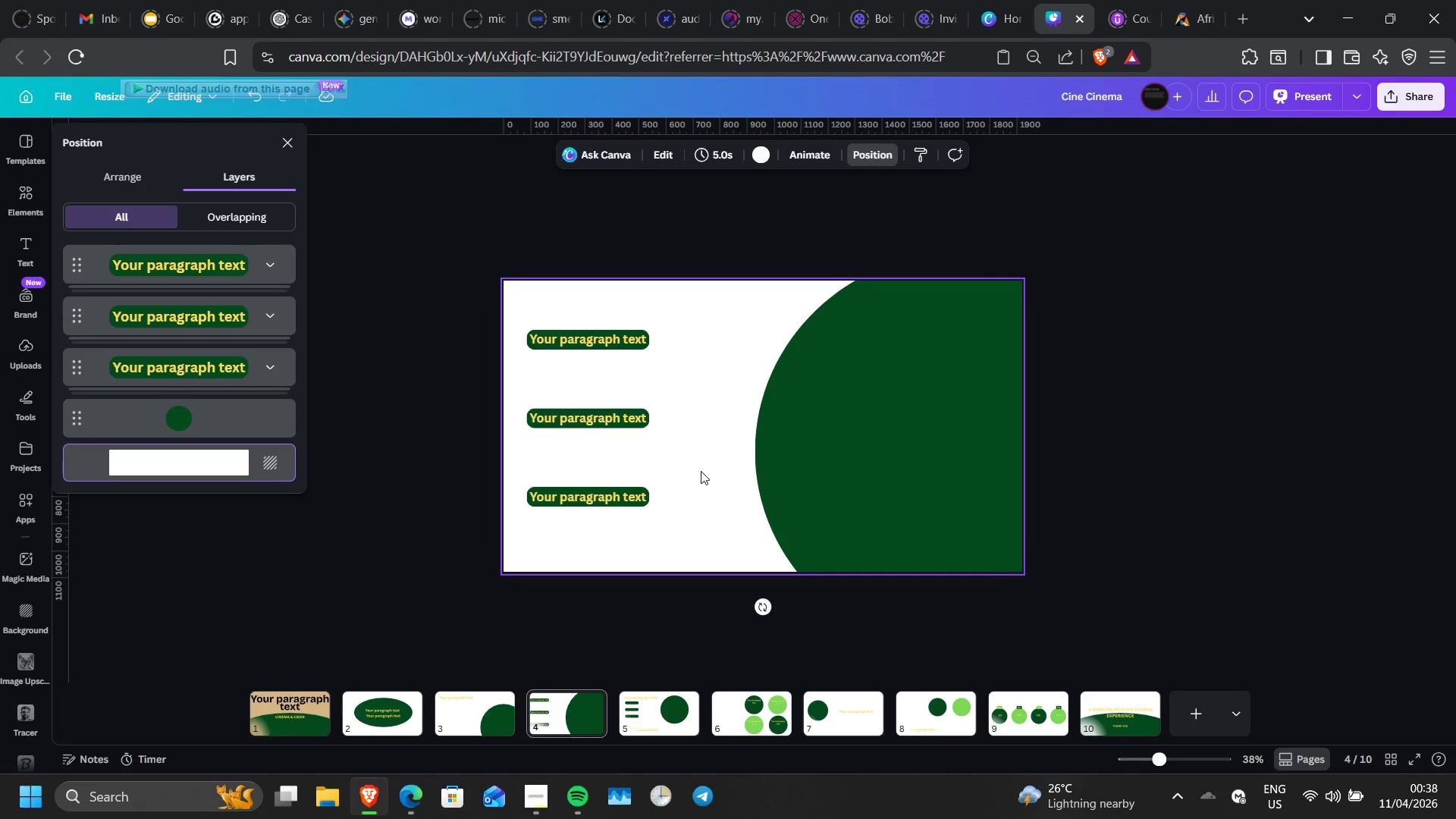 
hold_key(key=ControlLeft, duration=0.84)
 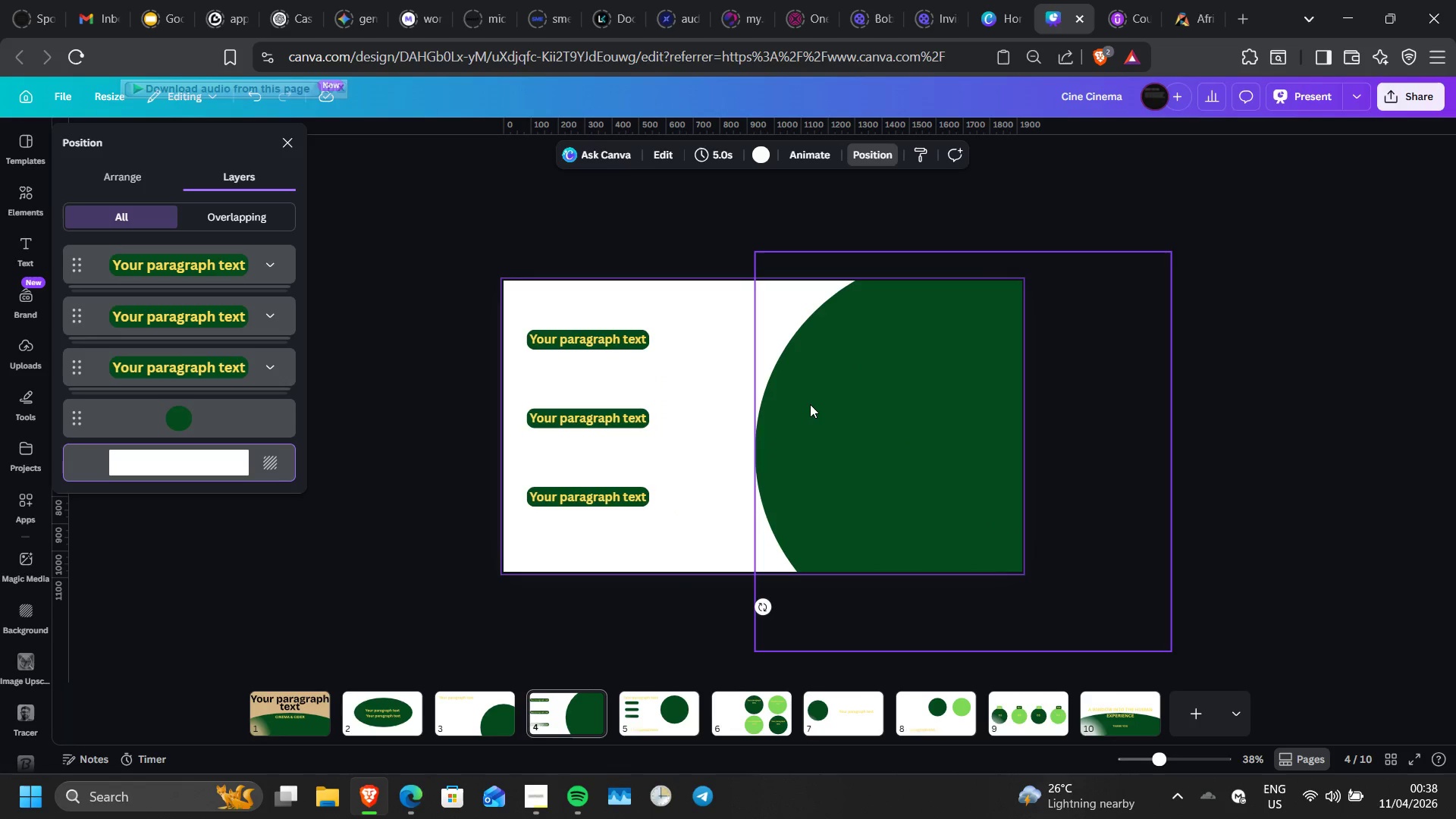 
hold_key(key=ControlLeft, duration=23.27)
right_click([814, 403])
 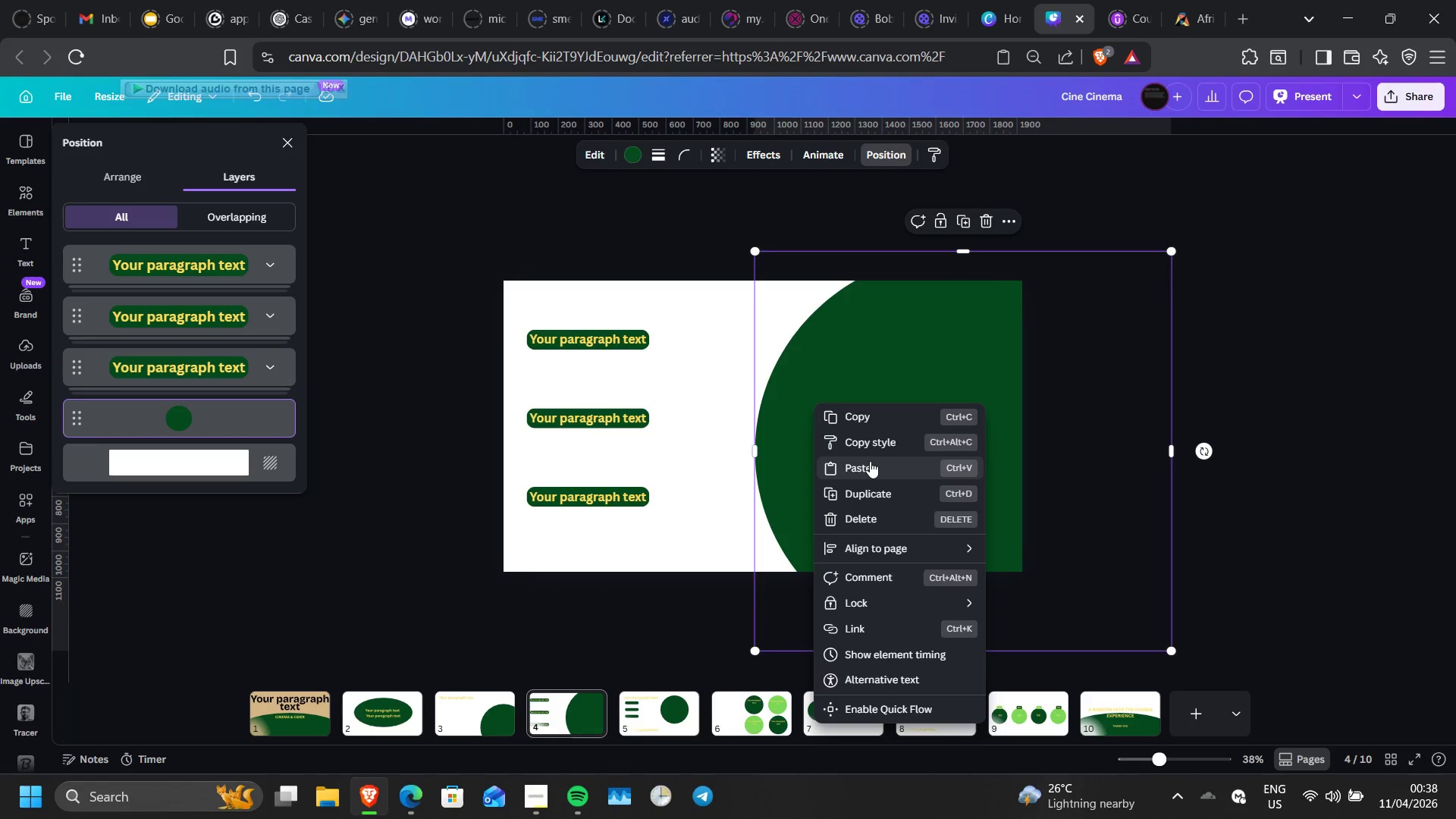 
left_click([870, 463])
 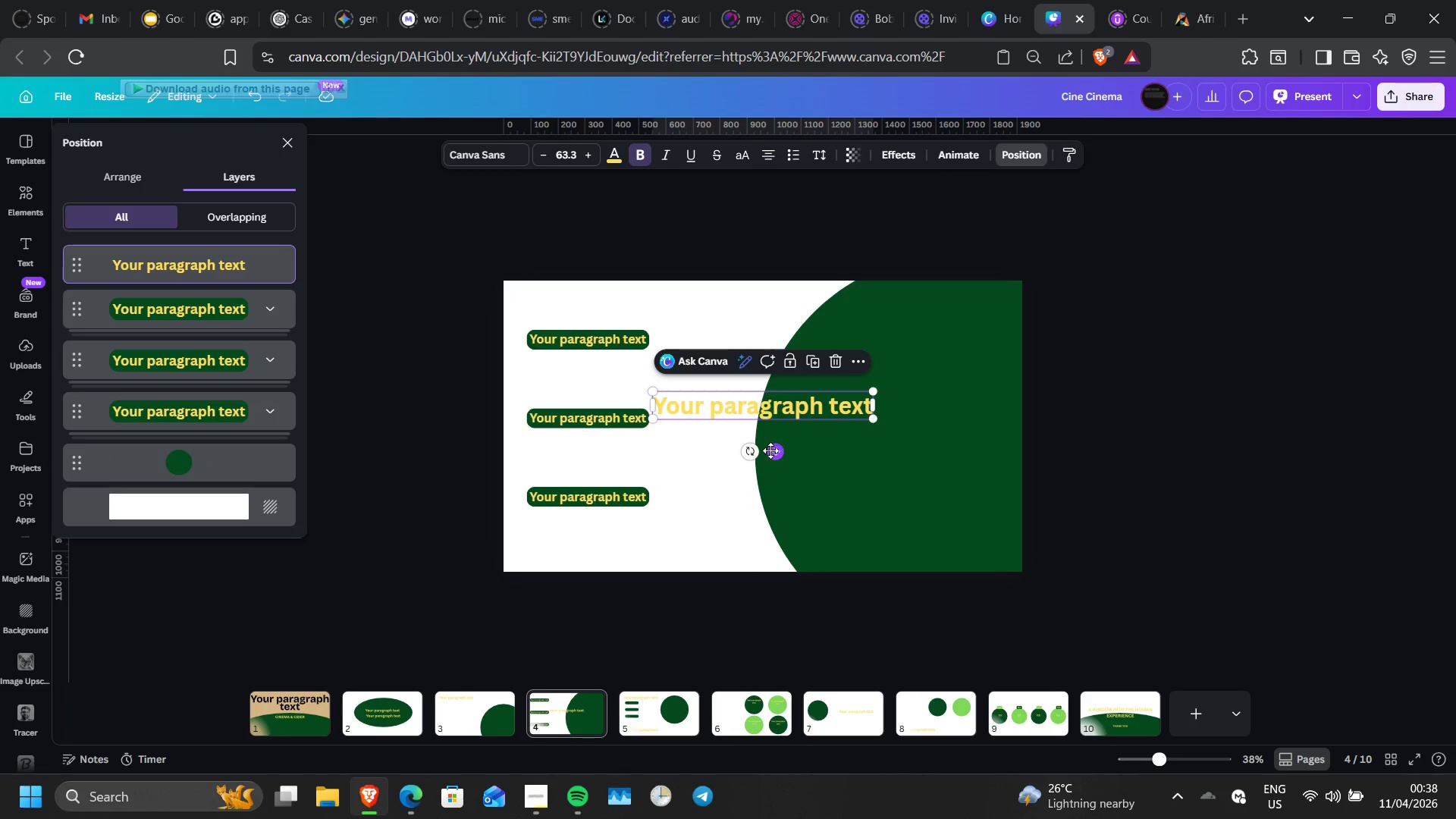 
left_click_drag(start_coordinate=[770, 450], to_coordinate=[915, 384])
 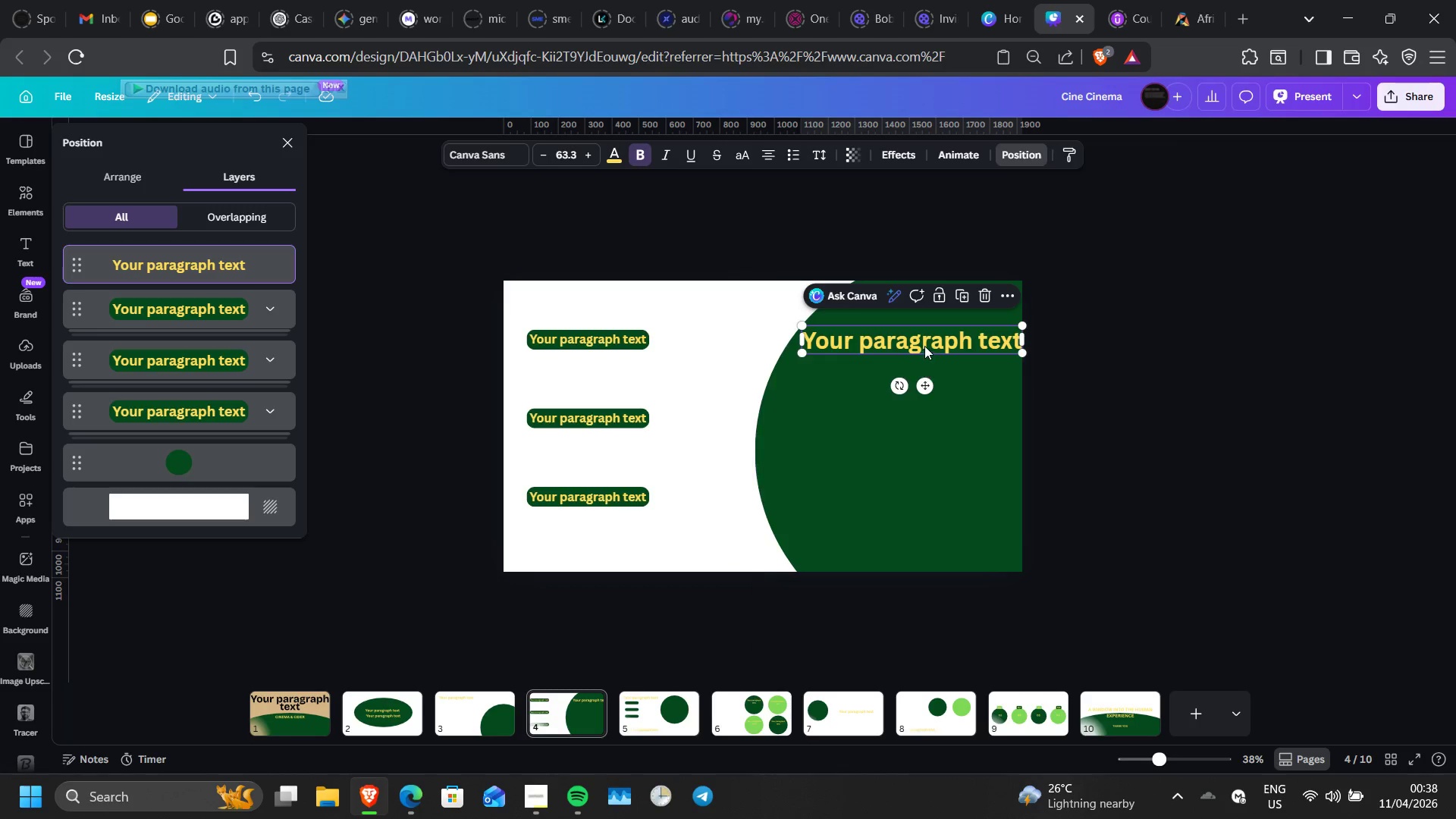 
left_click_drag(start_coordinate=[1027, 339], to_coordinate=[928, 392])
 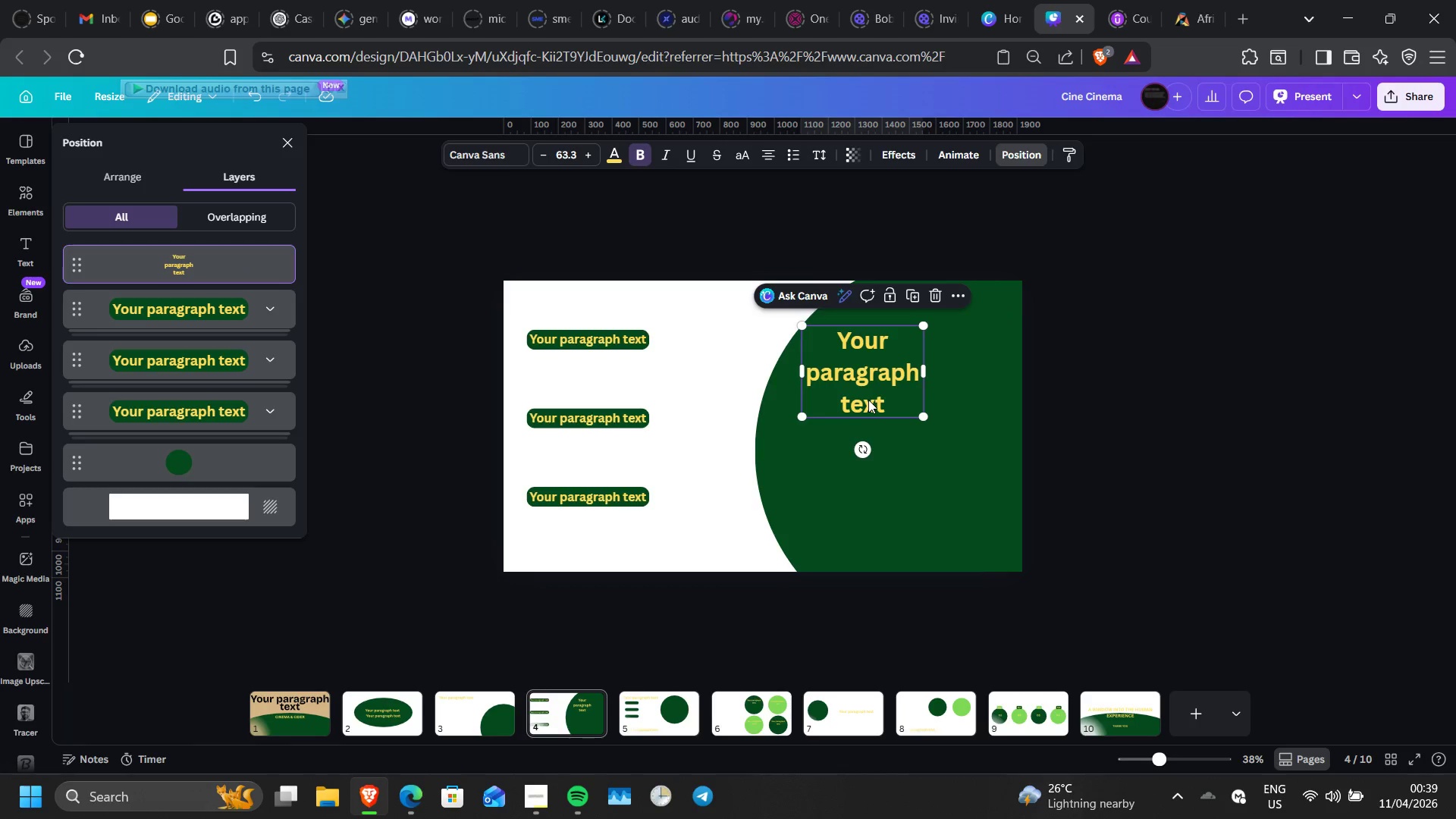 
key(Control+A)
 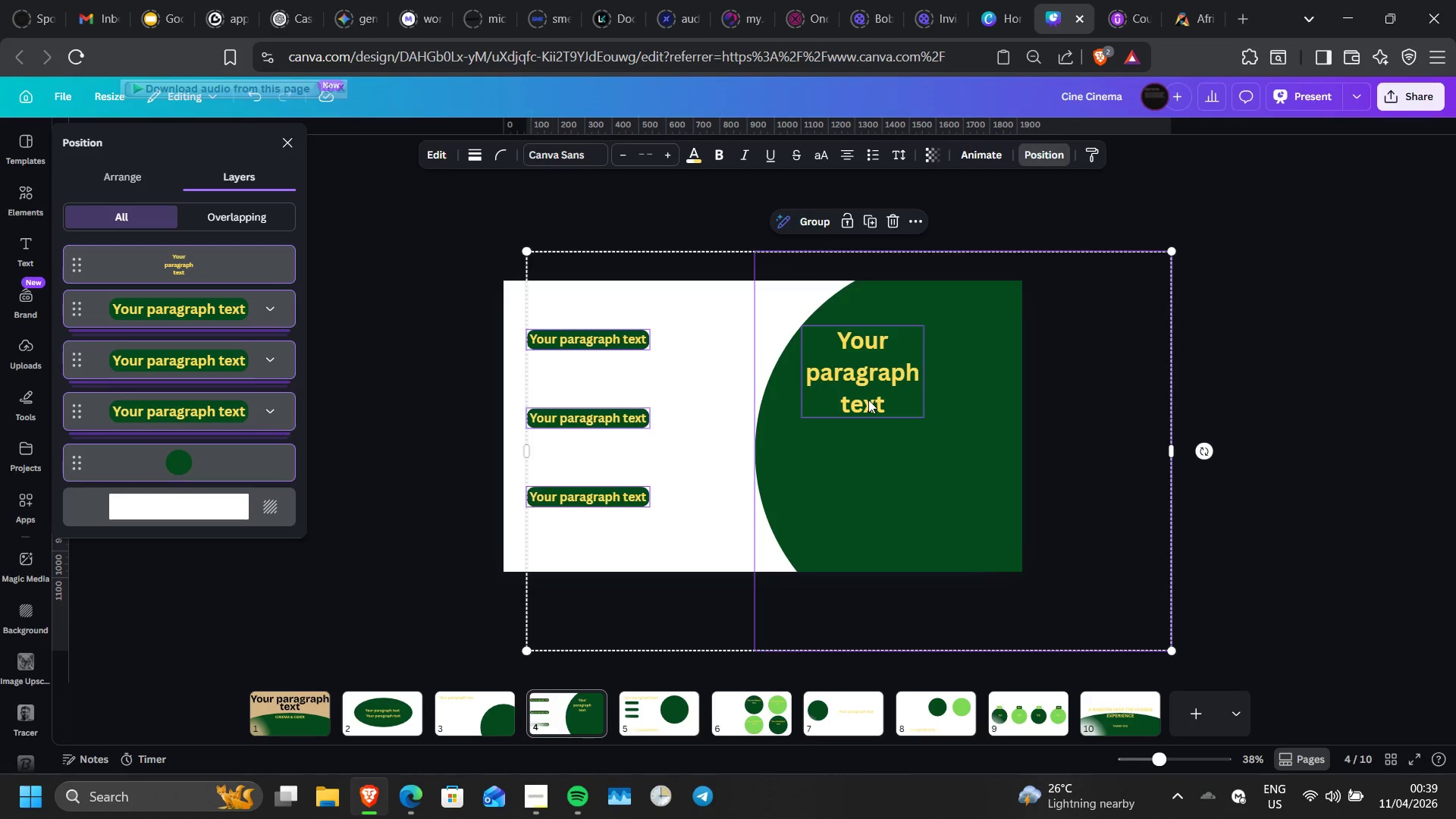 
left_click([868, 400])
 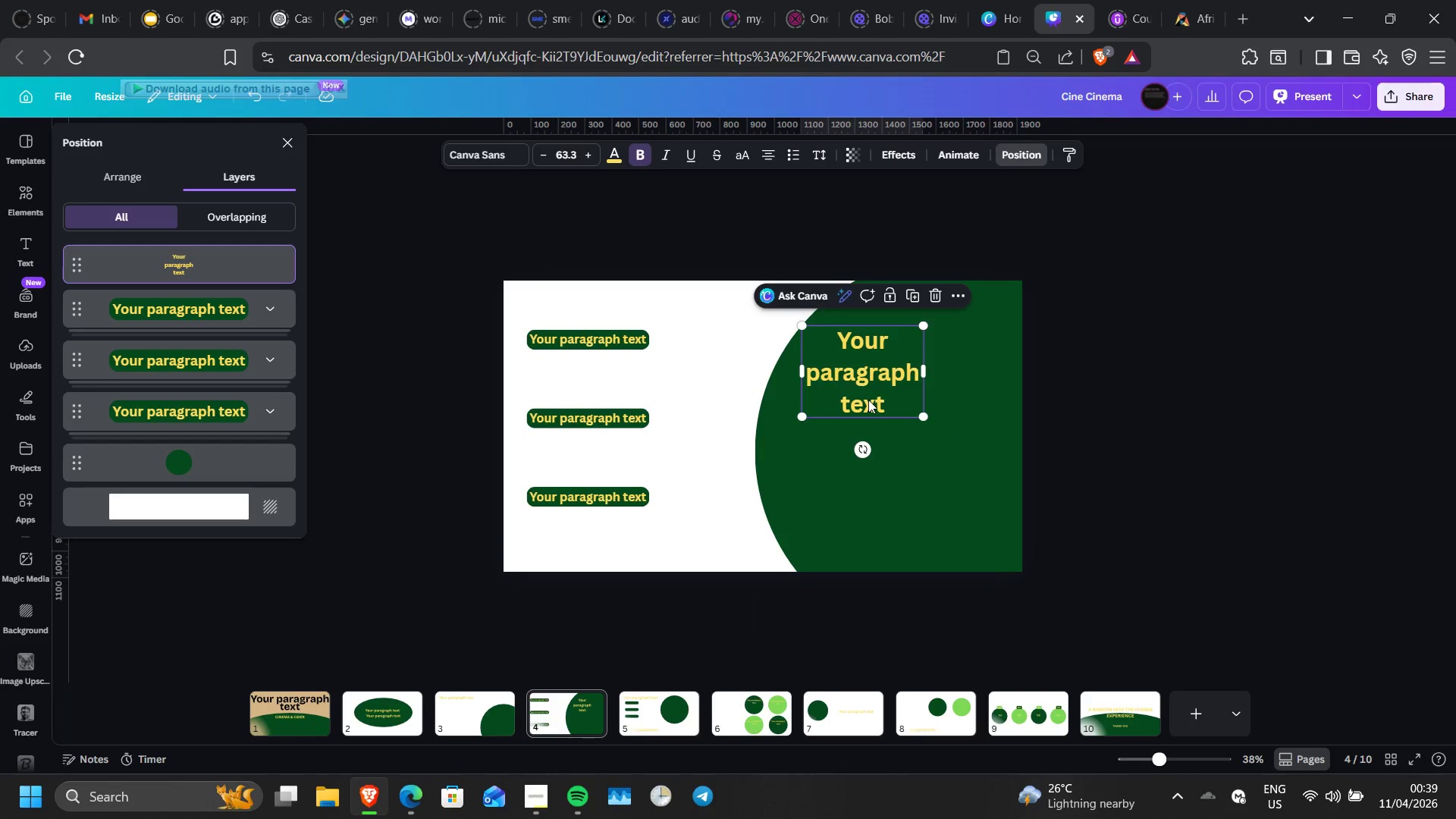 
key(Control+A)
 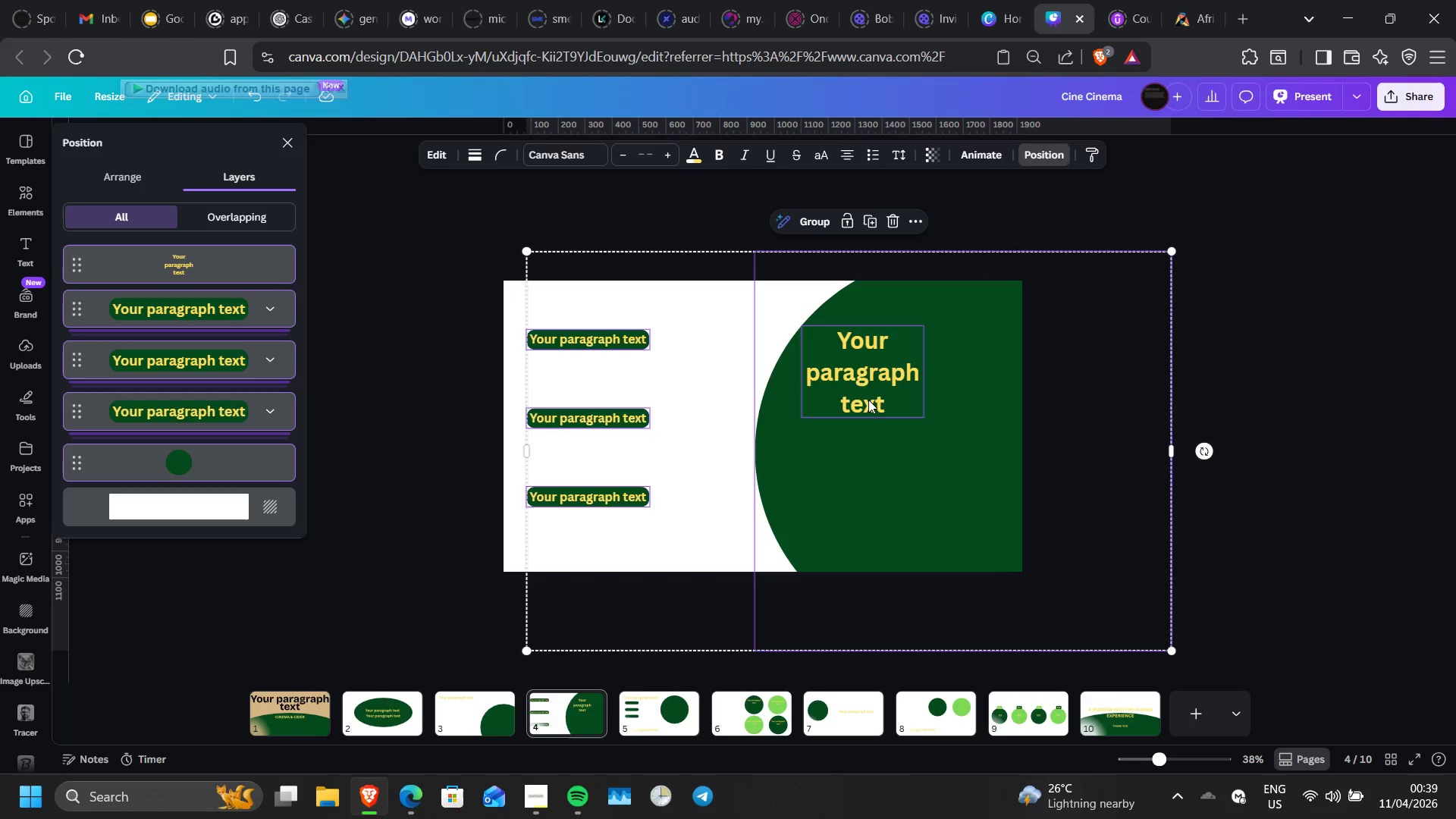 
double_click([868, 400])
 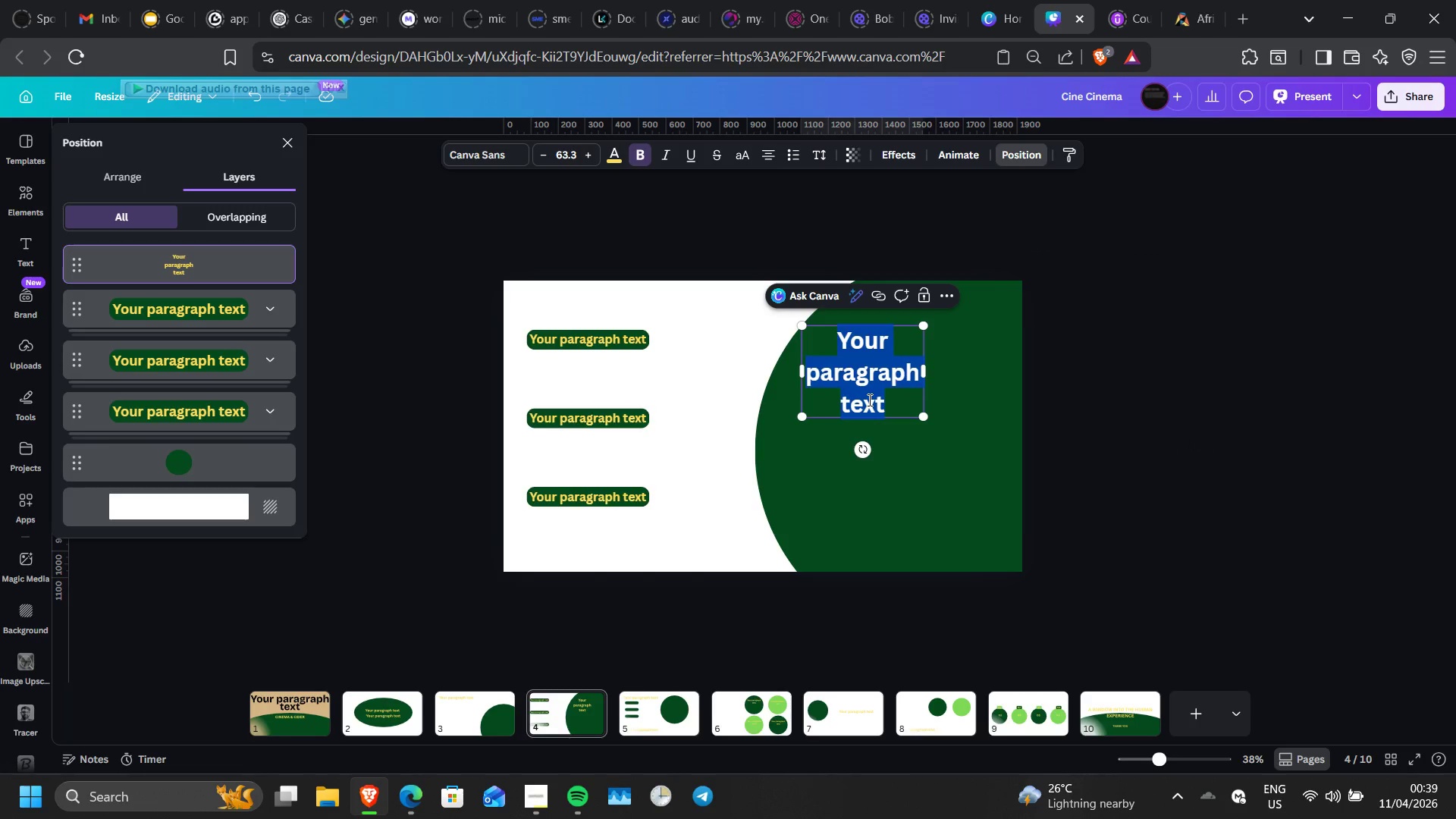 
type(A BRIEF HISTORY OF FILM)
 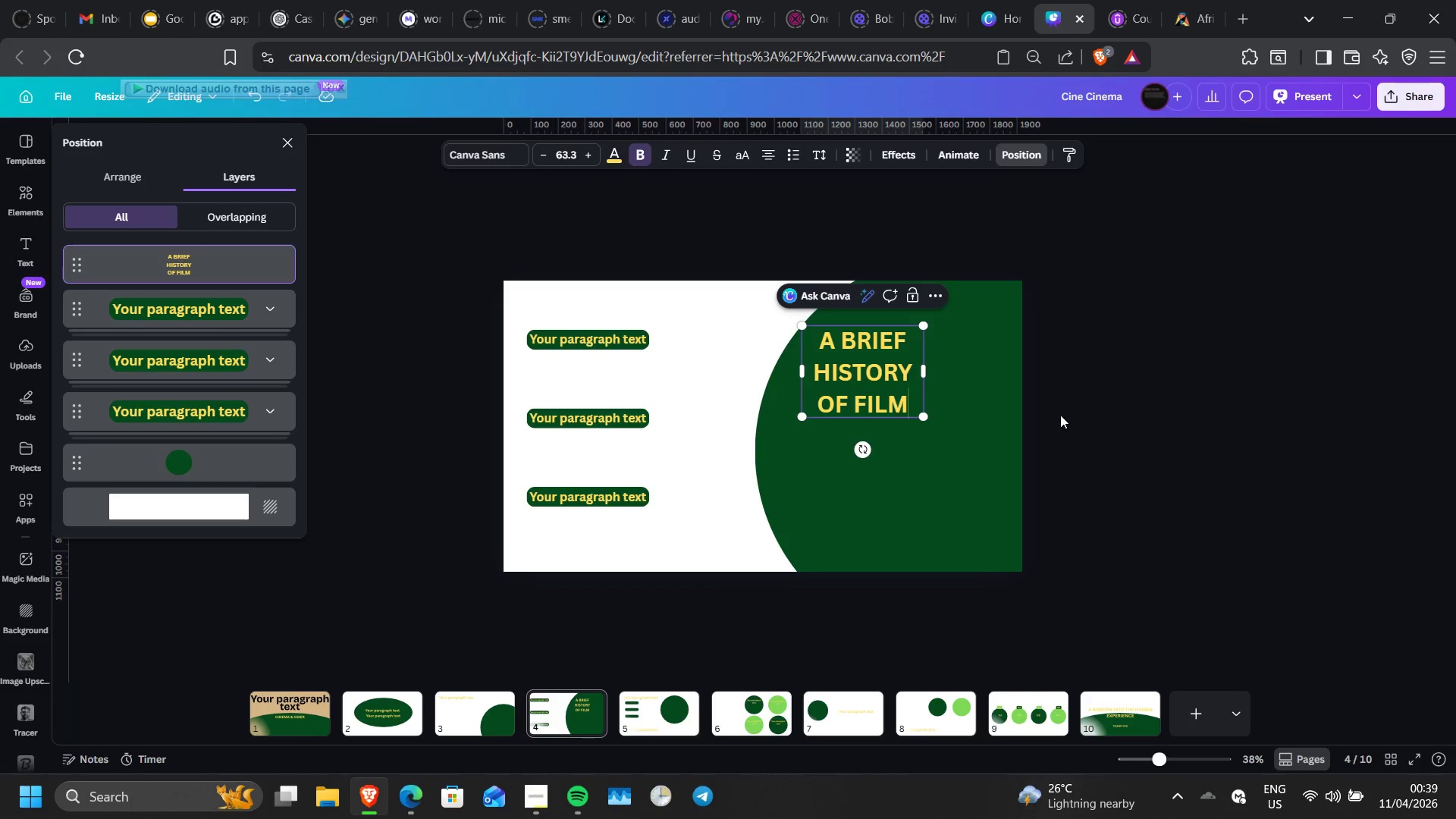 
left_click([1060, 415])
 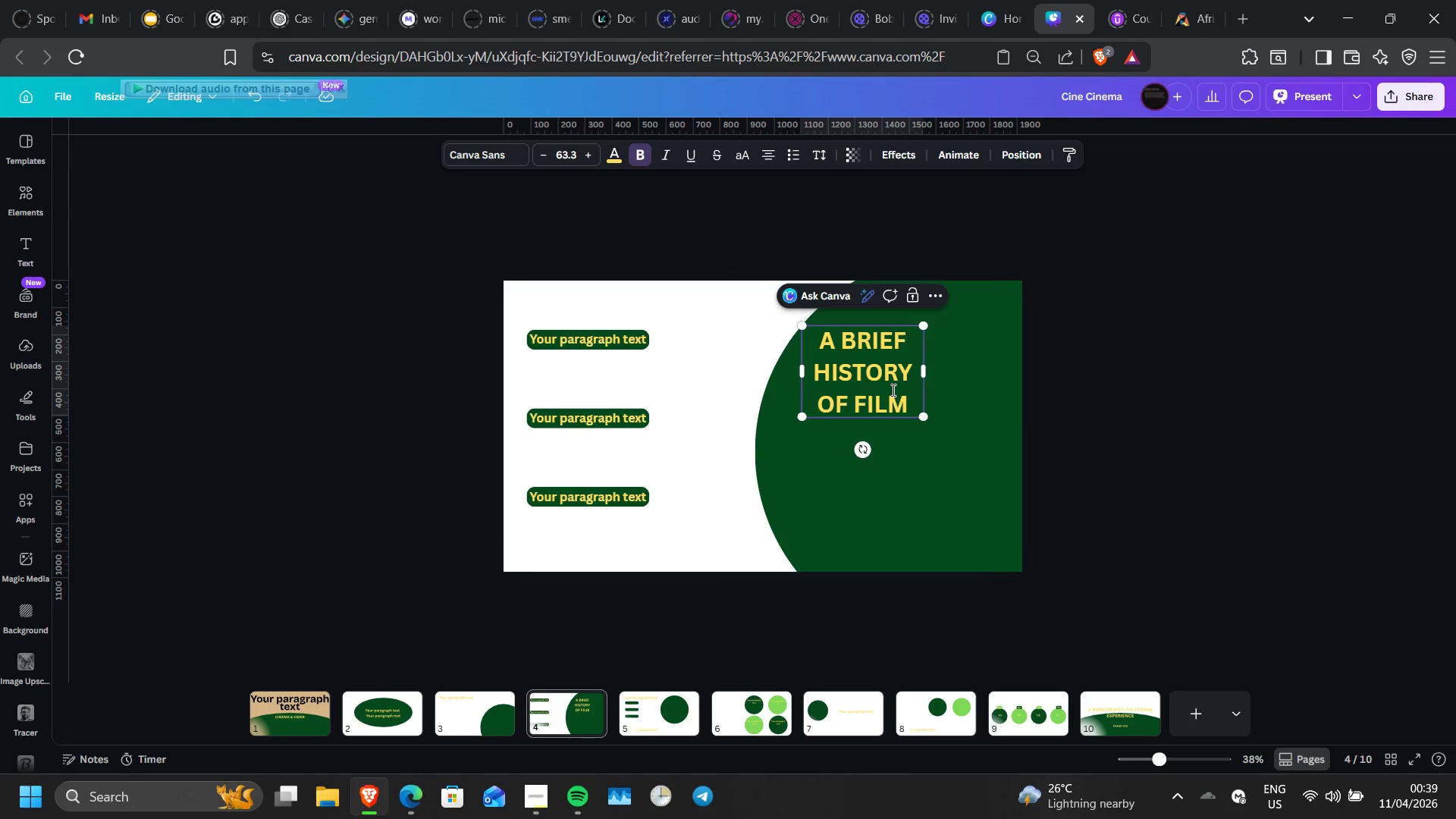 
left_click([1010, 400])
 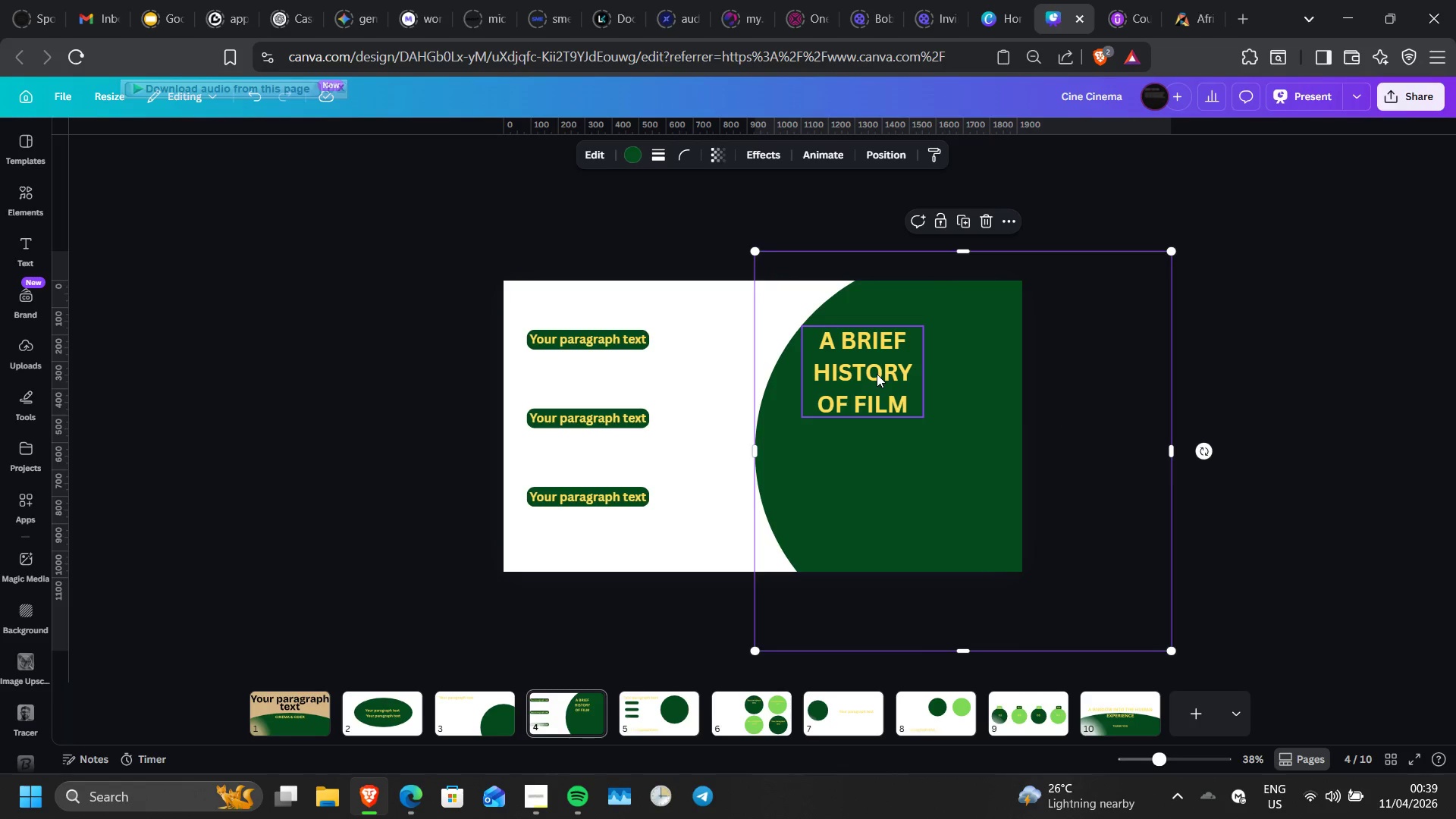 
left_click_drag(start_coordinate=[877, 374], to_coordinate=[924, 368])
 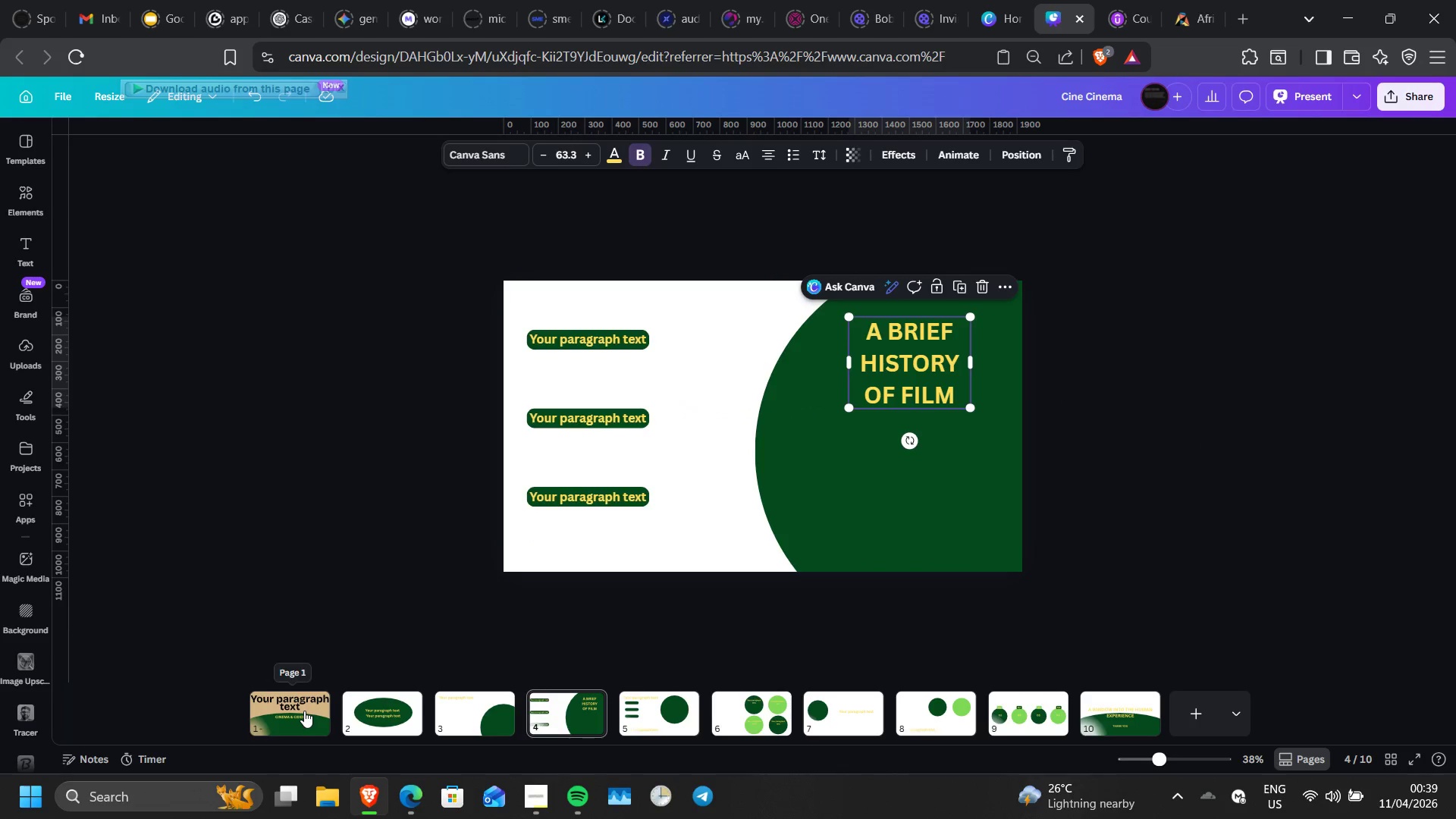 
left_click([304, 711])
 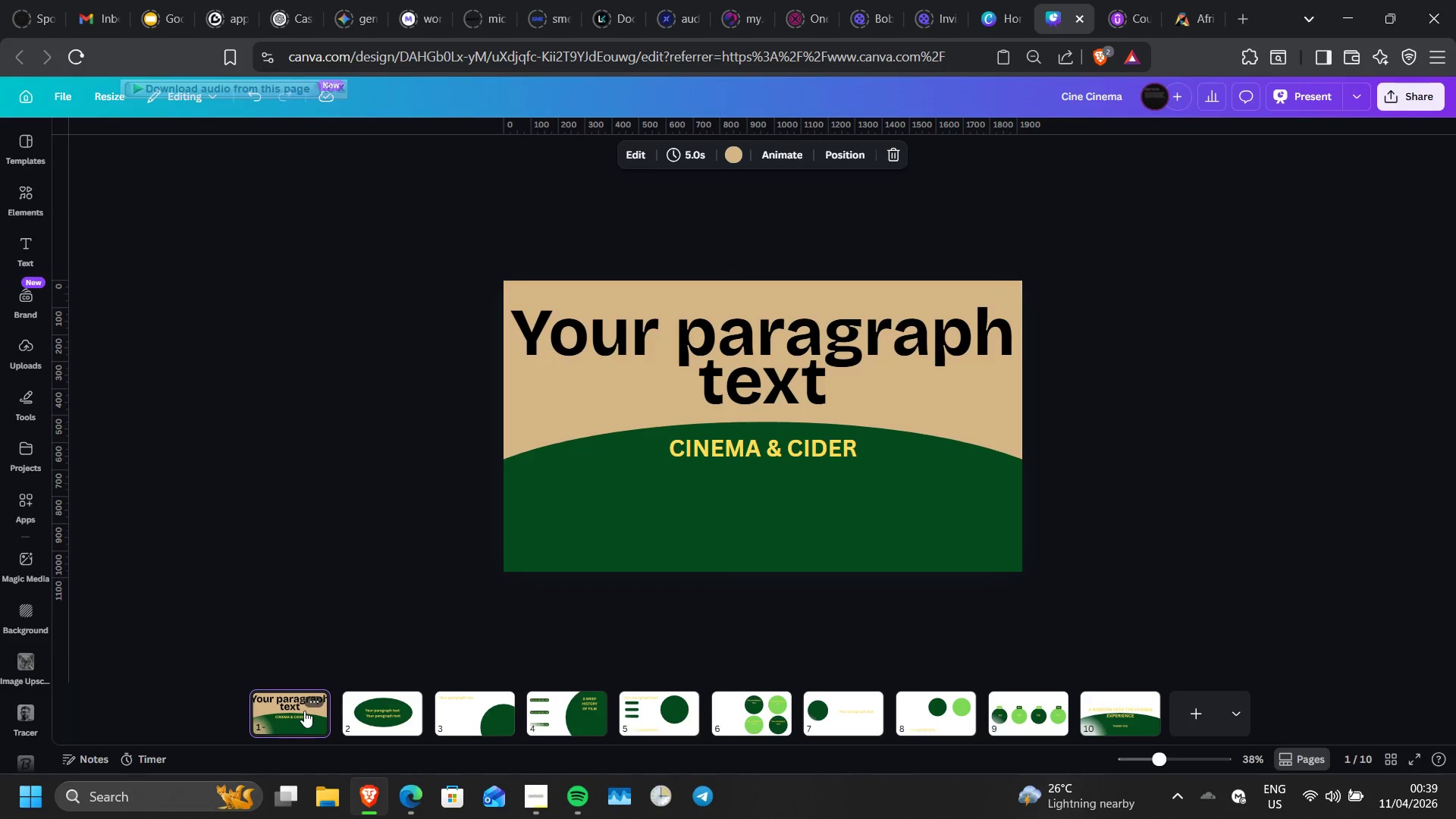 
wait(14.02)
 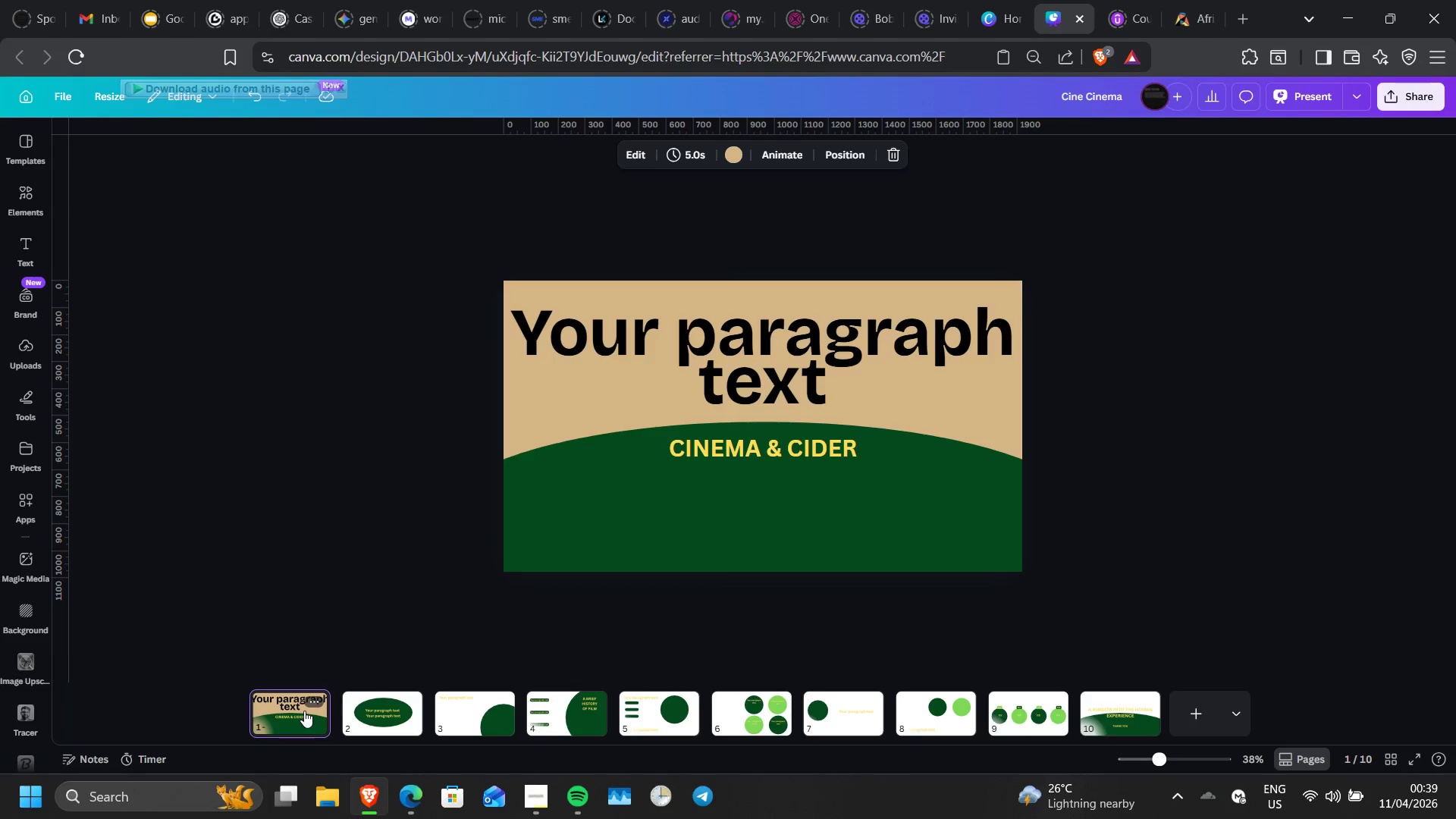 
left_click([732, 455])
 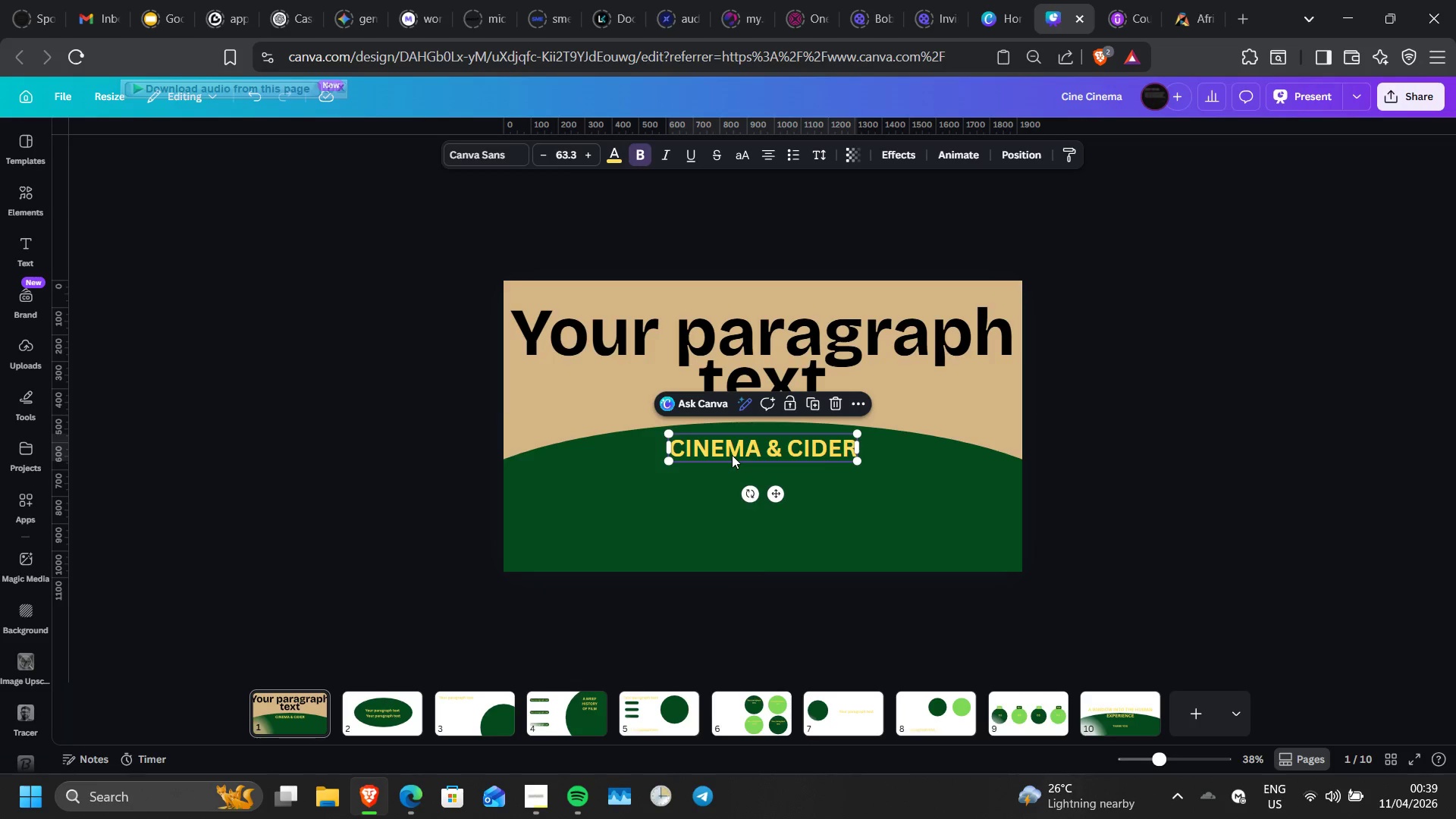 
triple_click([732, 455])
 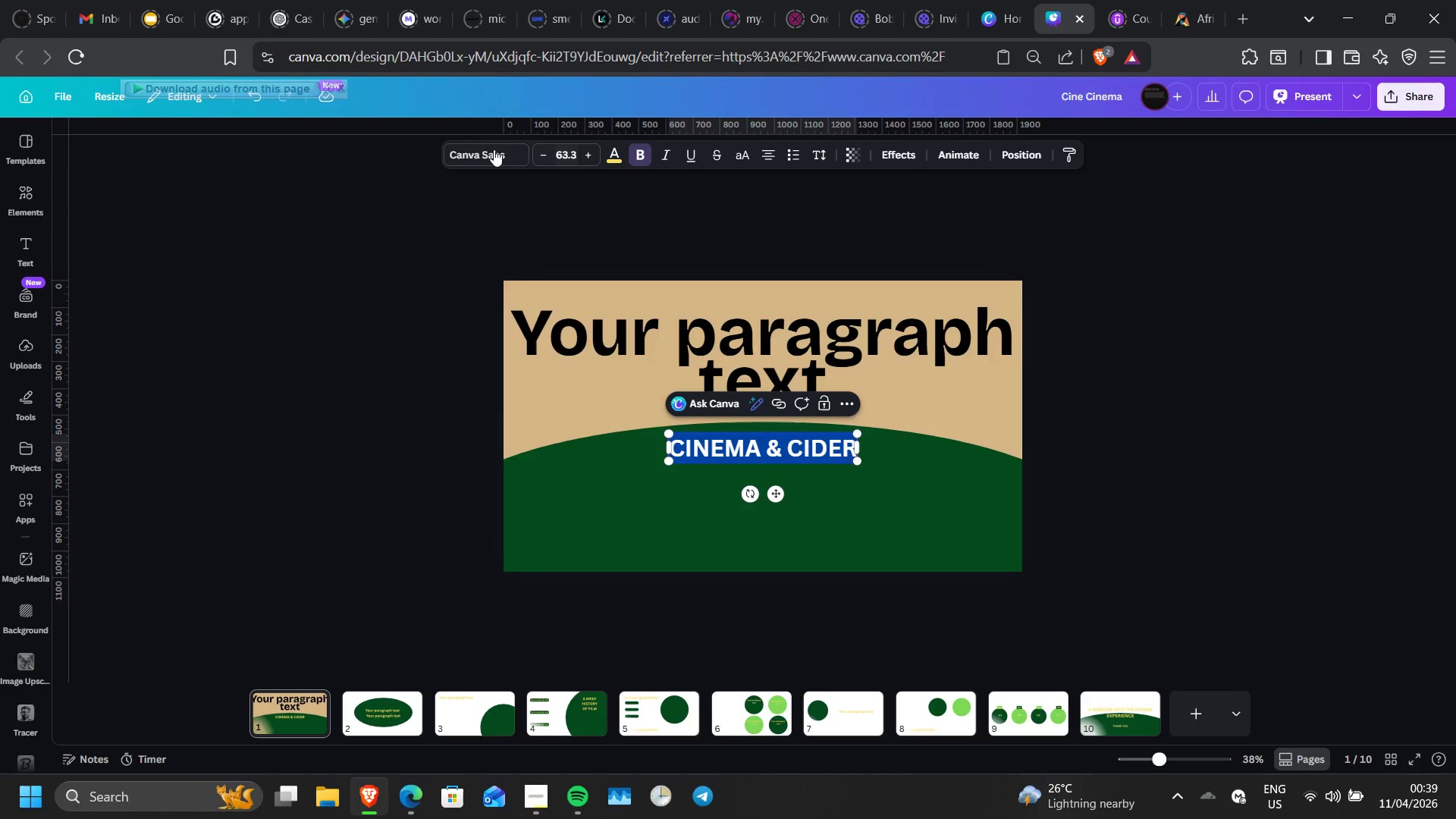 
left_click([477, 143])
 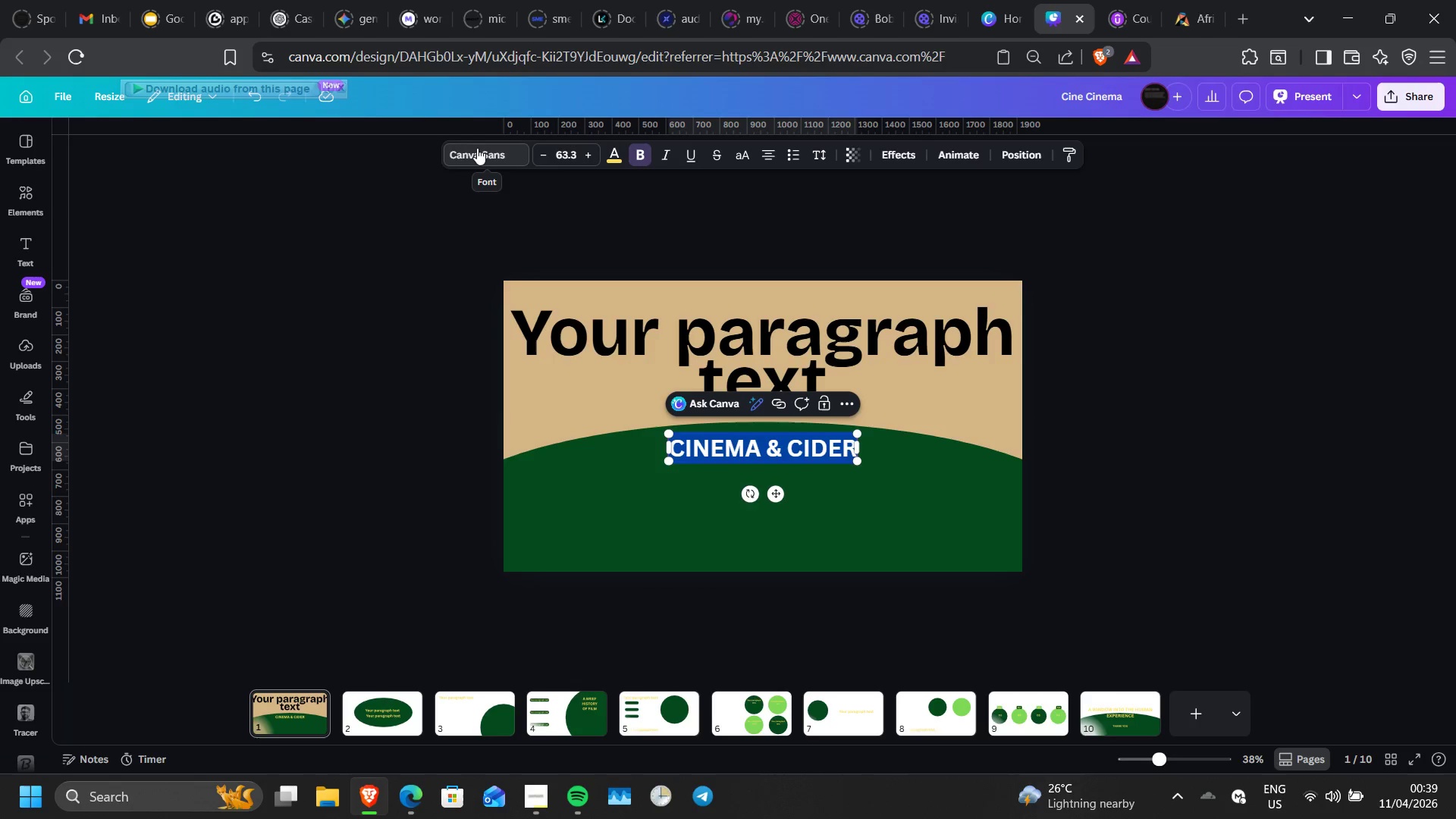 
left_click([477, 148])
 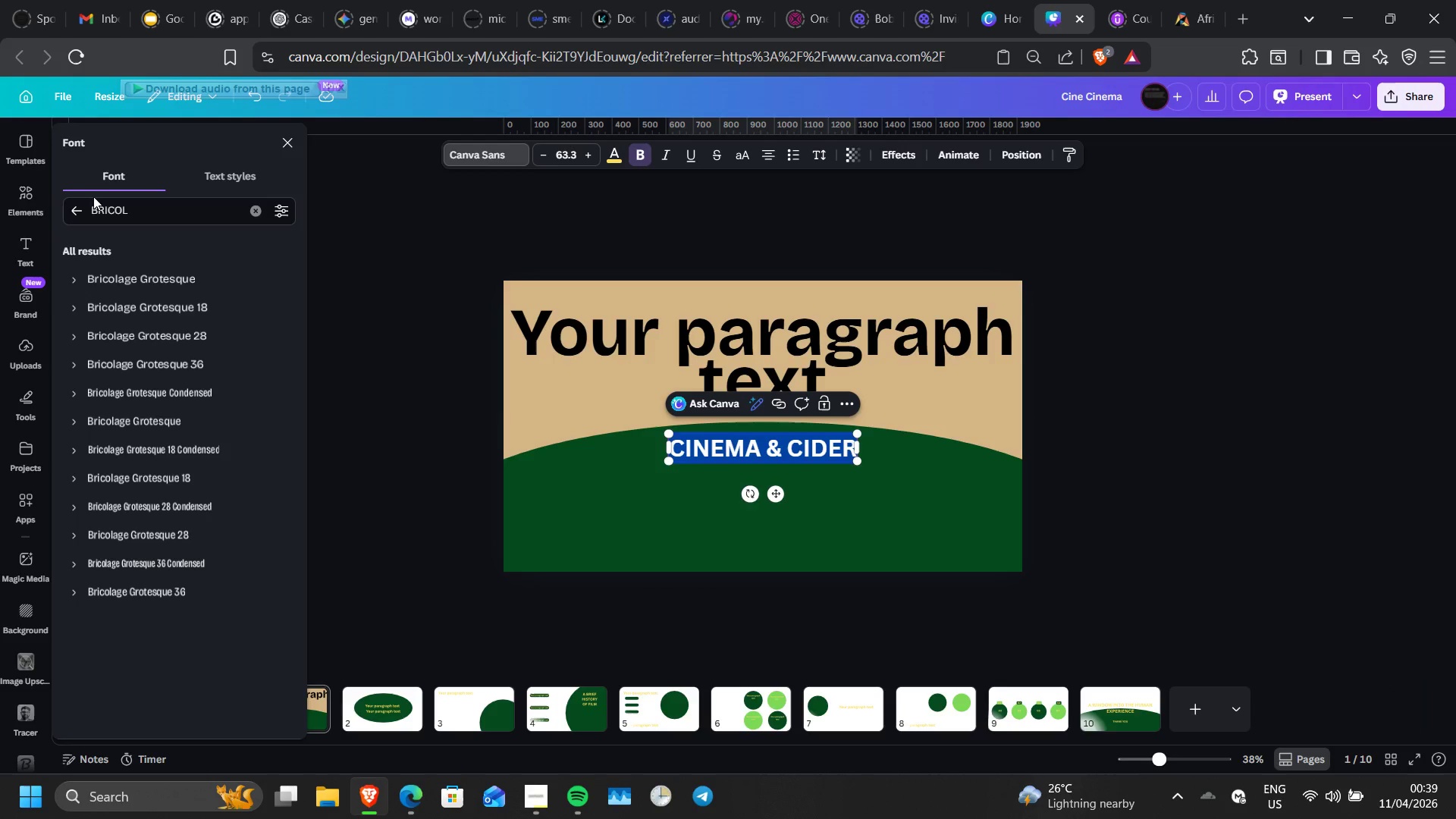 
double_click([136, 207])
 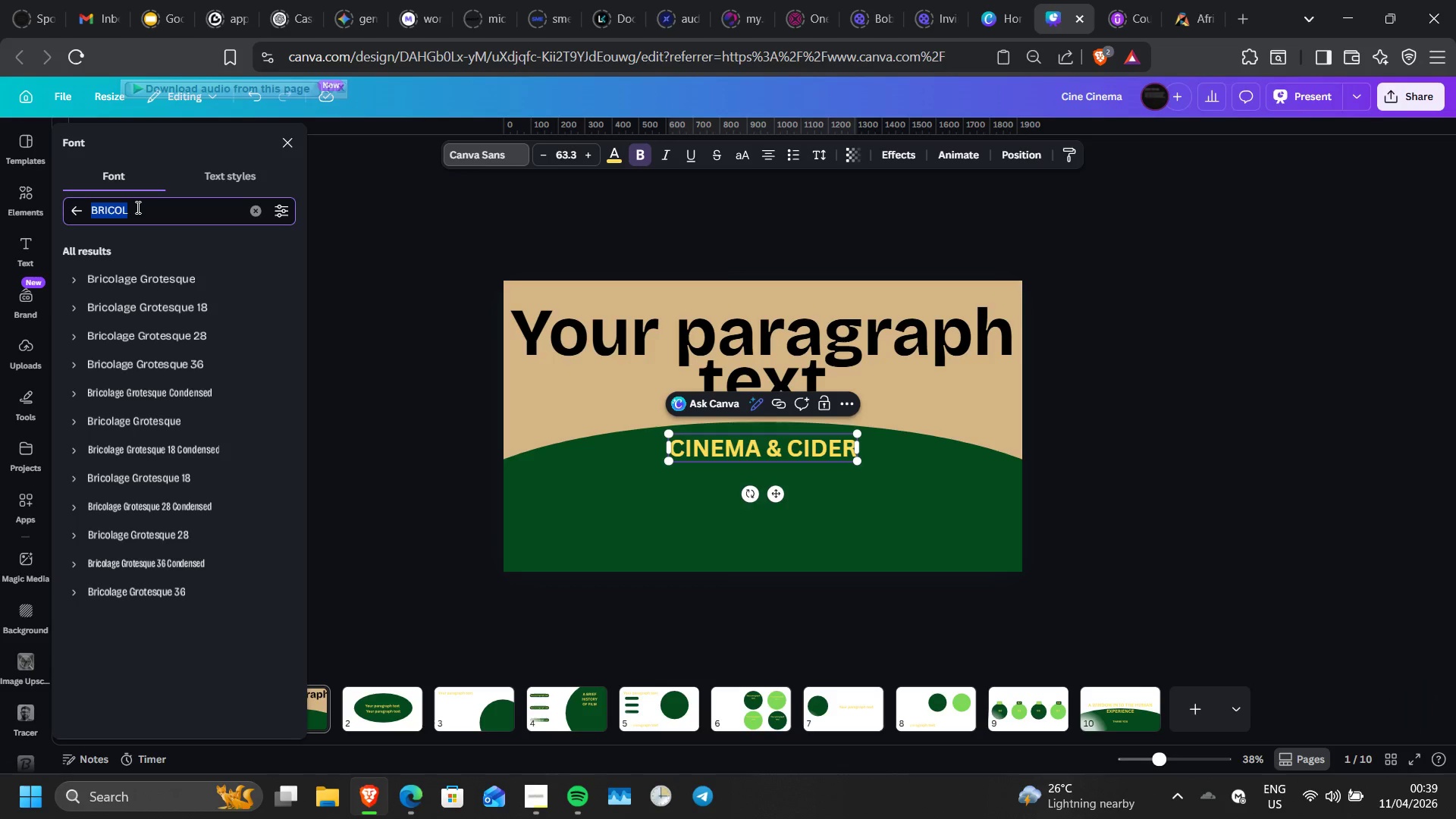 
type(TT N)
 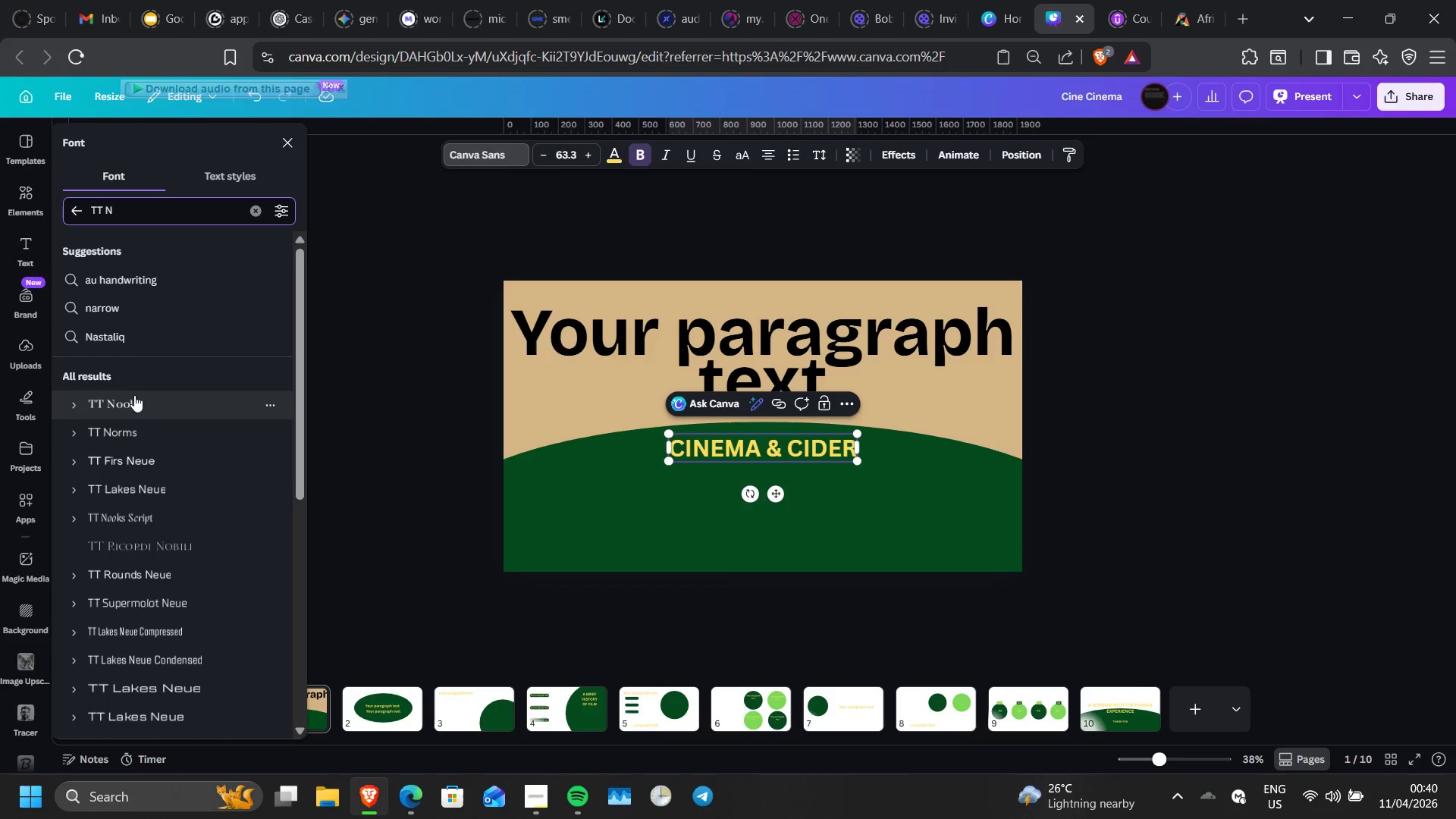 
left_click([123, 428])
 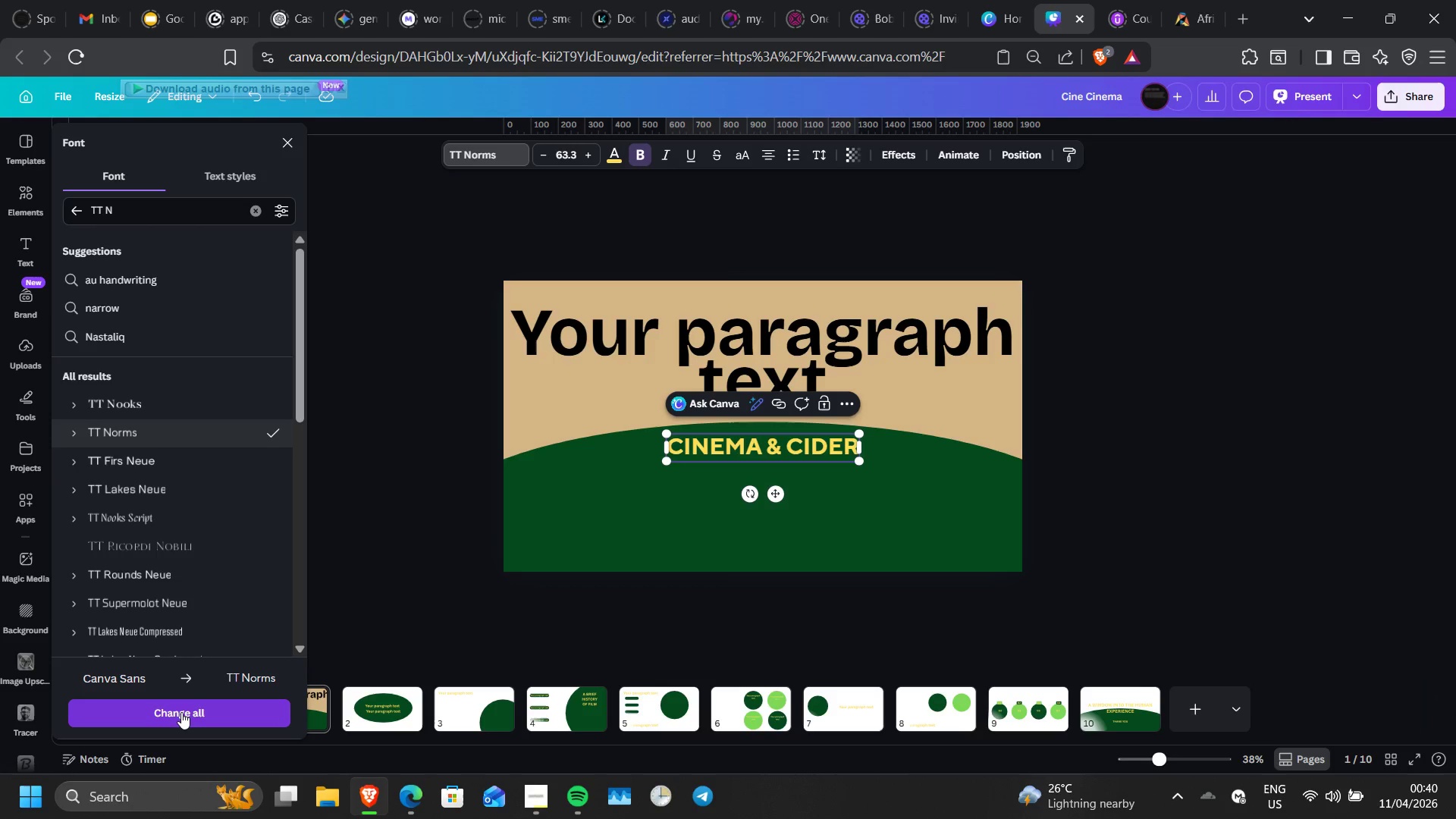 
wait(7.23)
 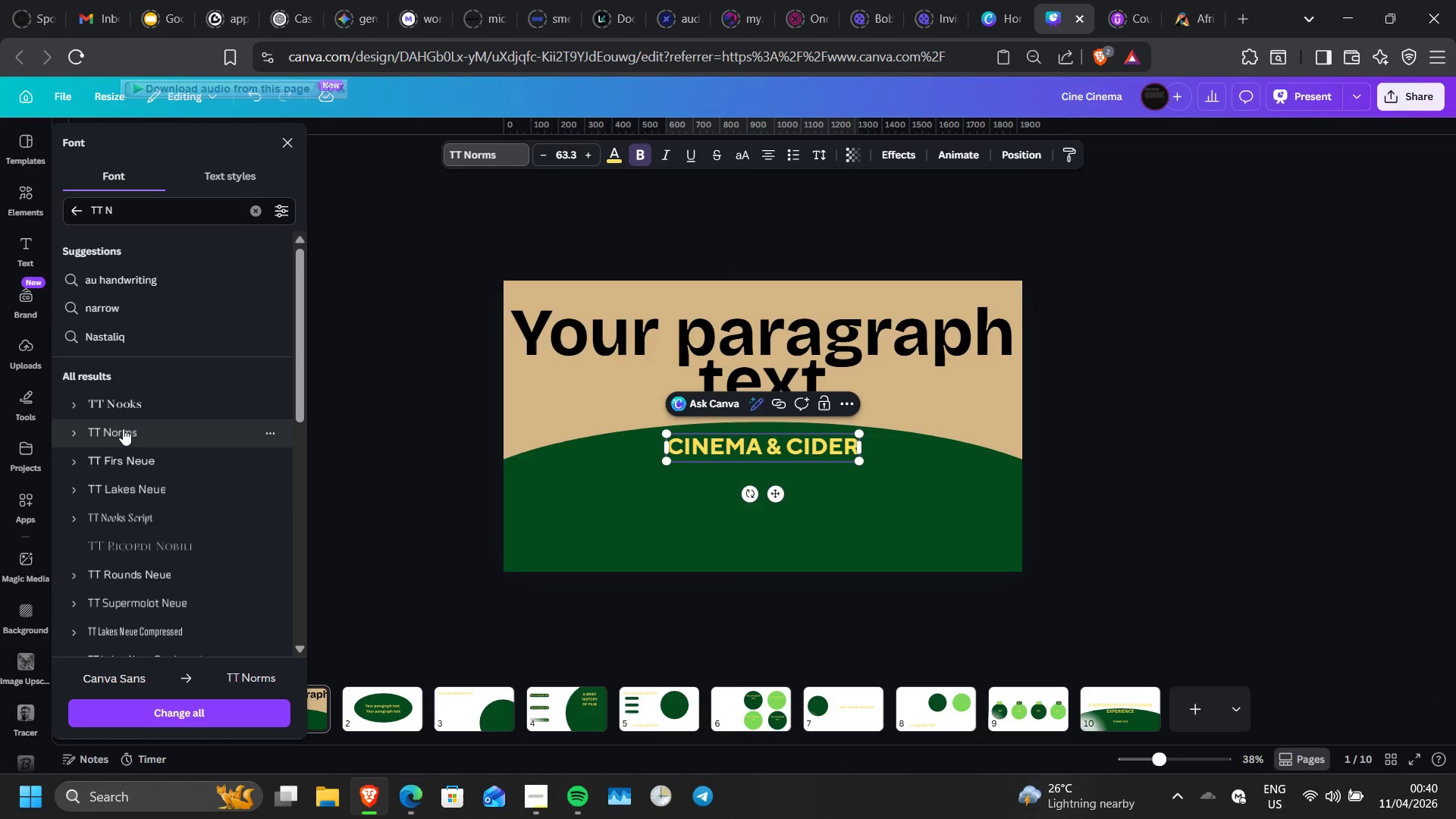 
left_click([181, 712])
 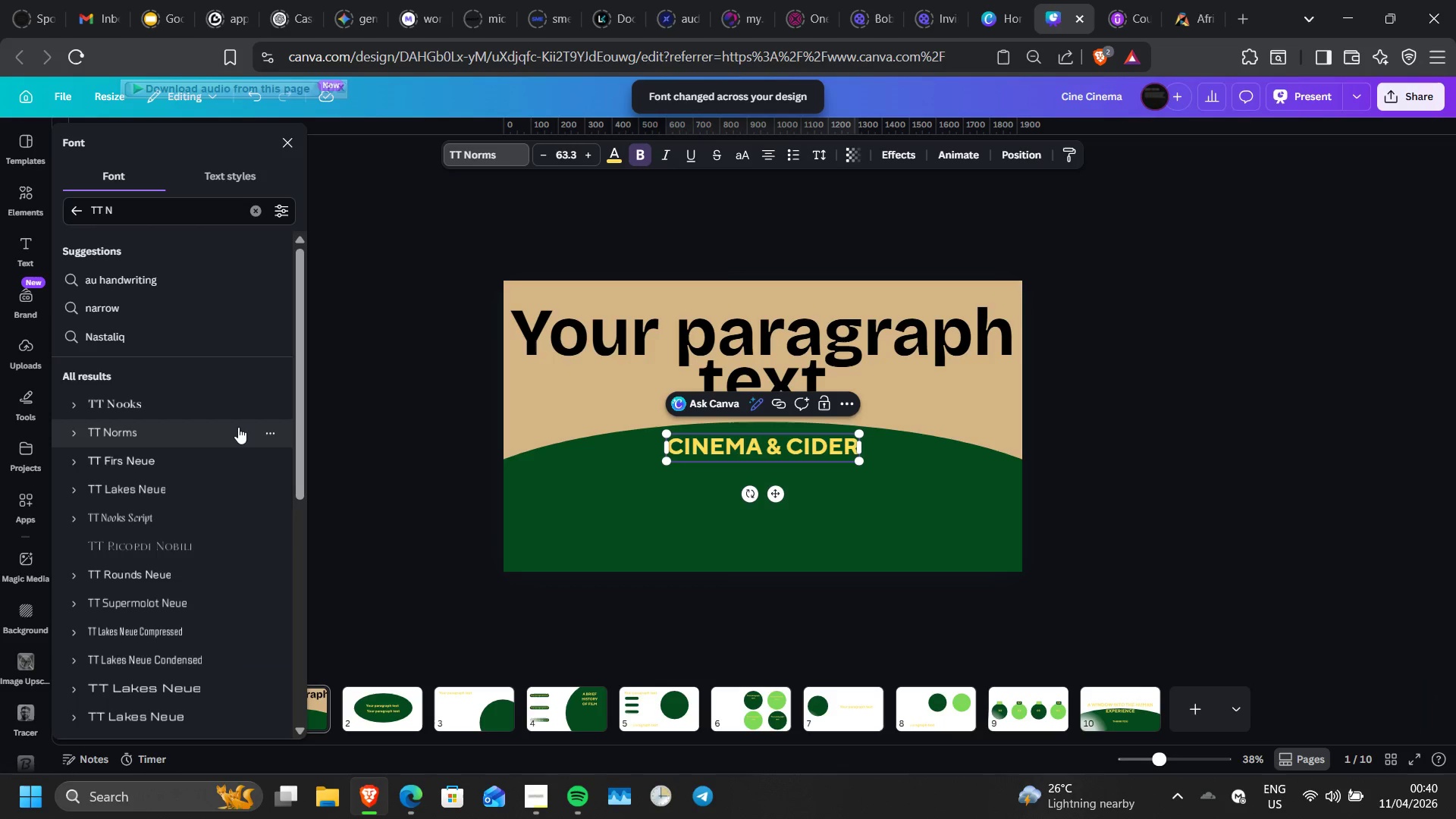 
wait(5.03)
 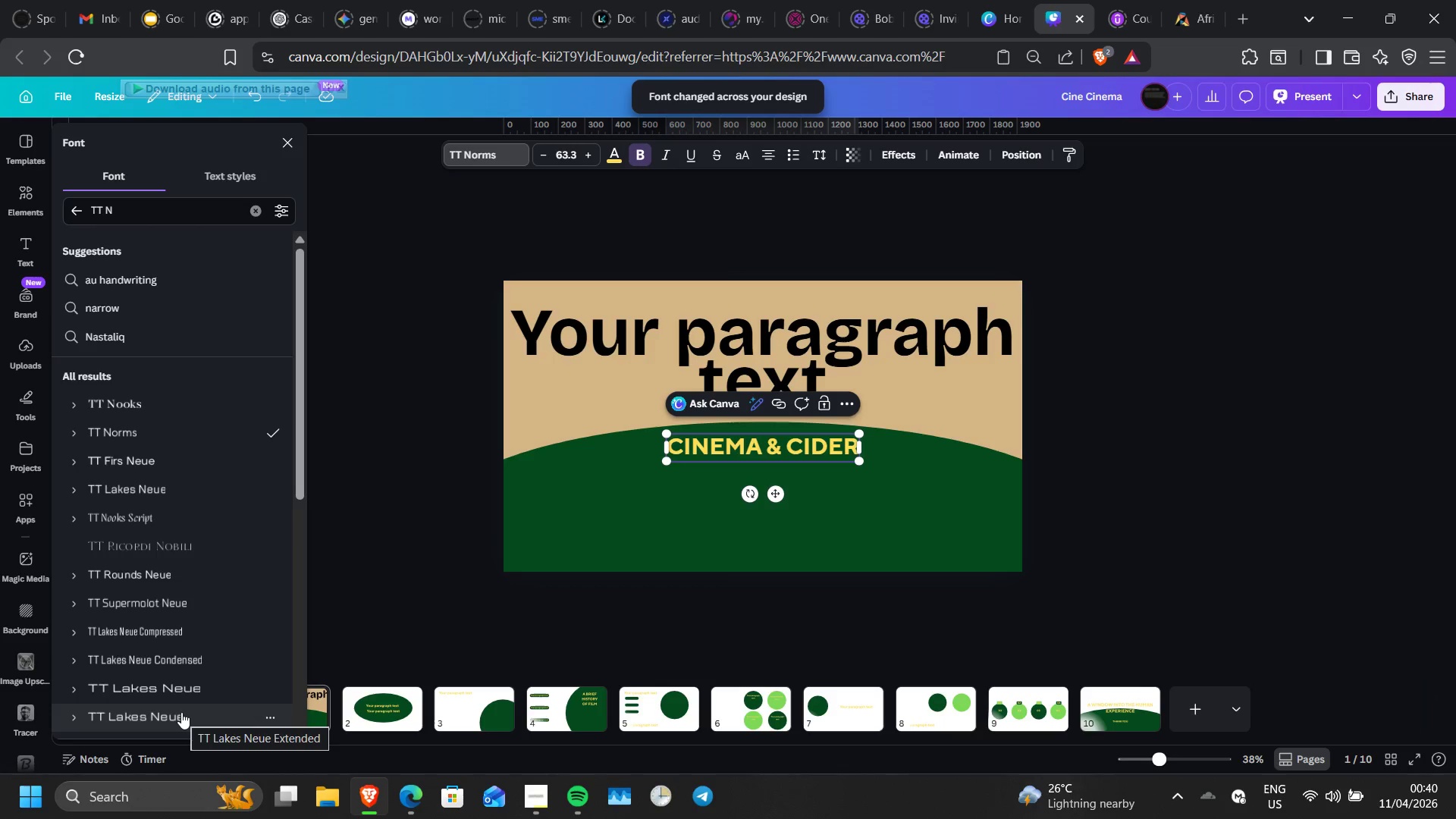 
left_click([328, 456])
 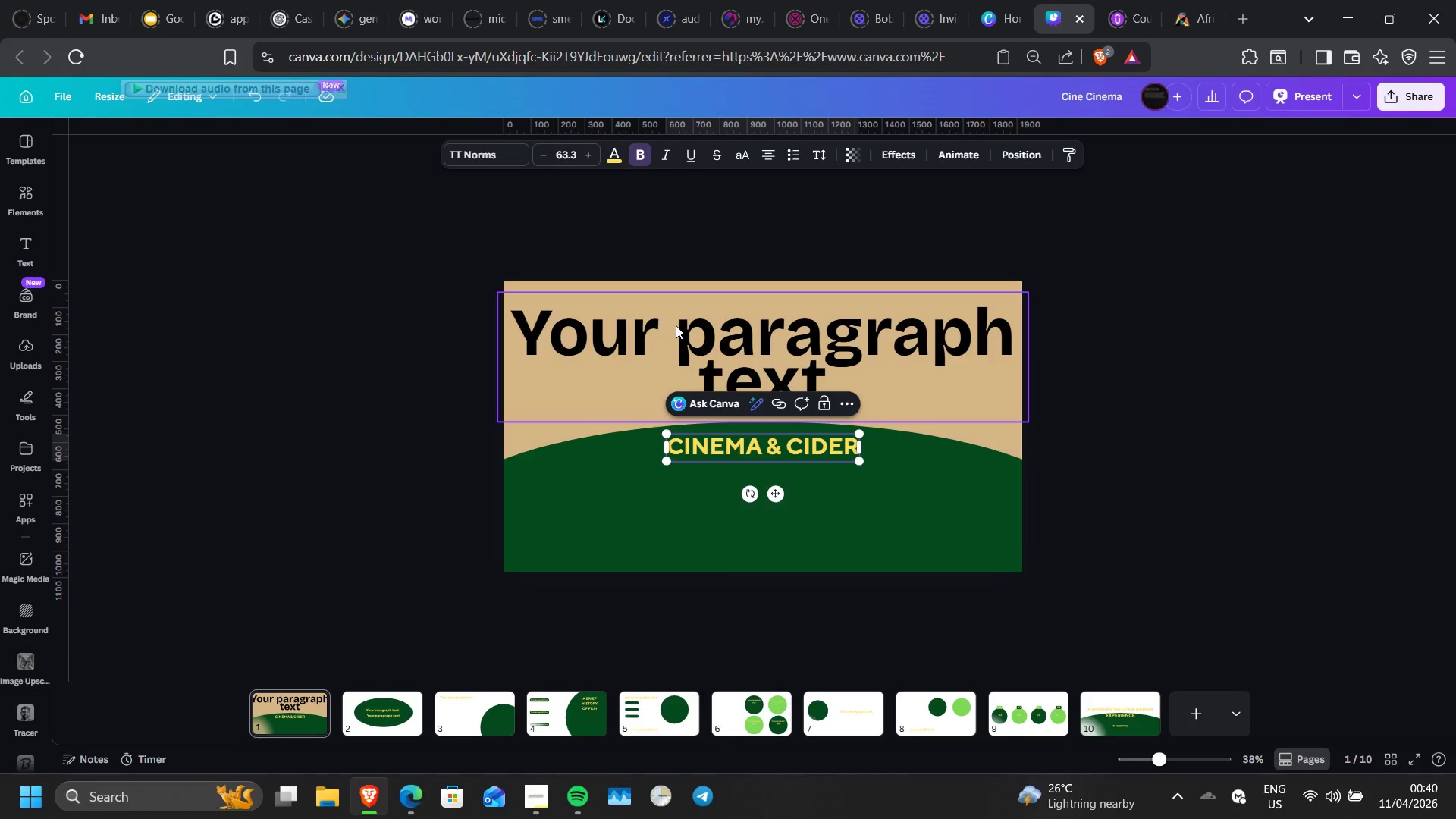 
double_click([676, 325])
 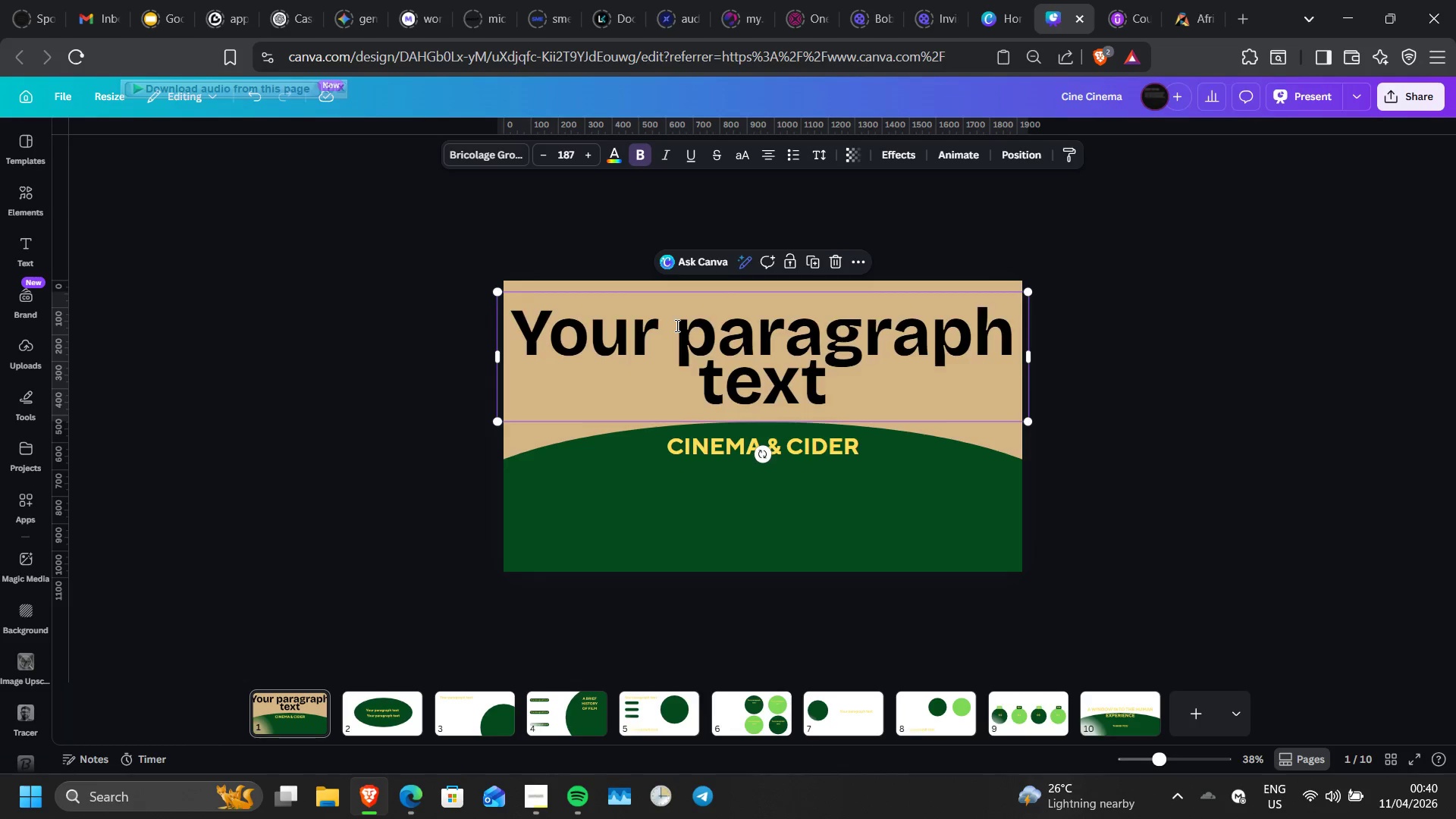 
triple_click([676, 325])
 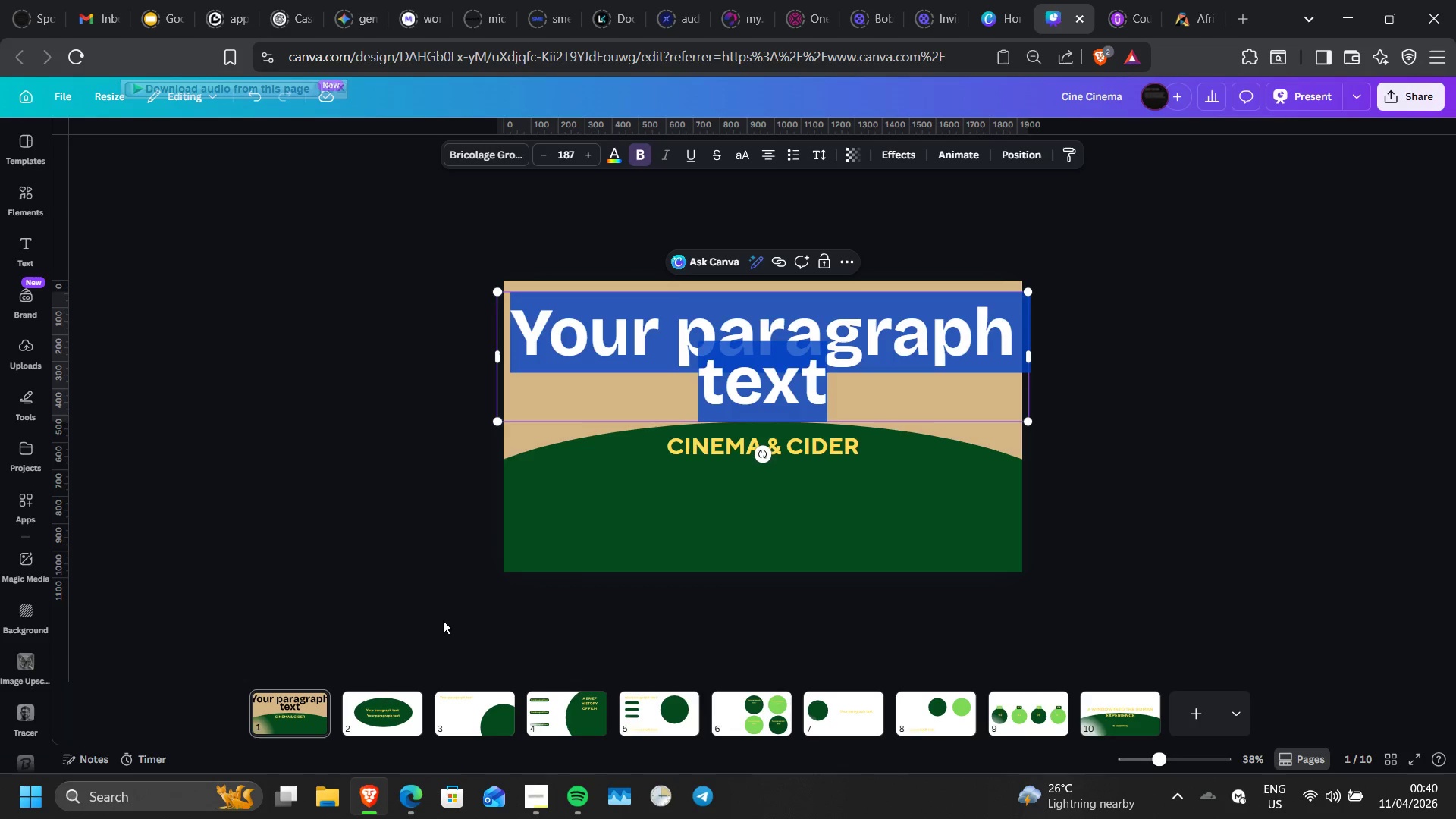 
left_click([392, 713])
 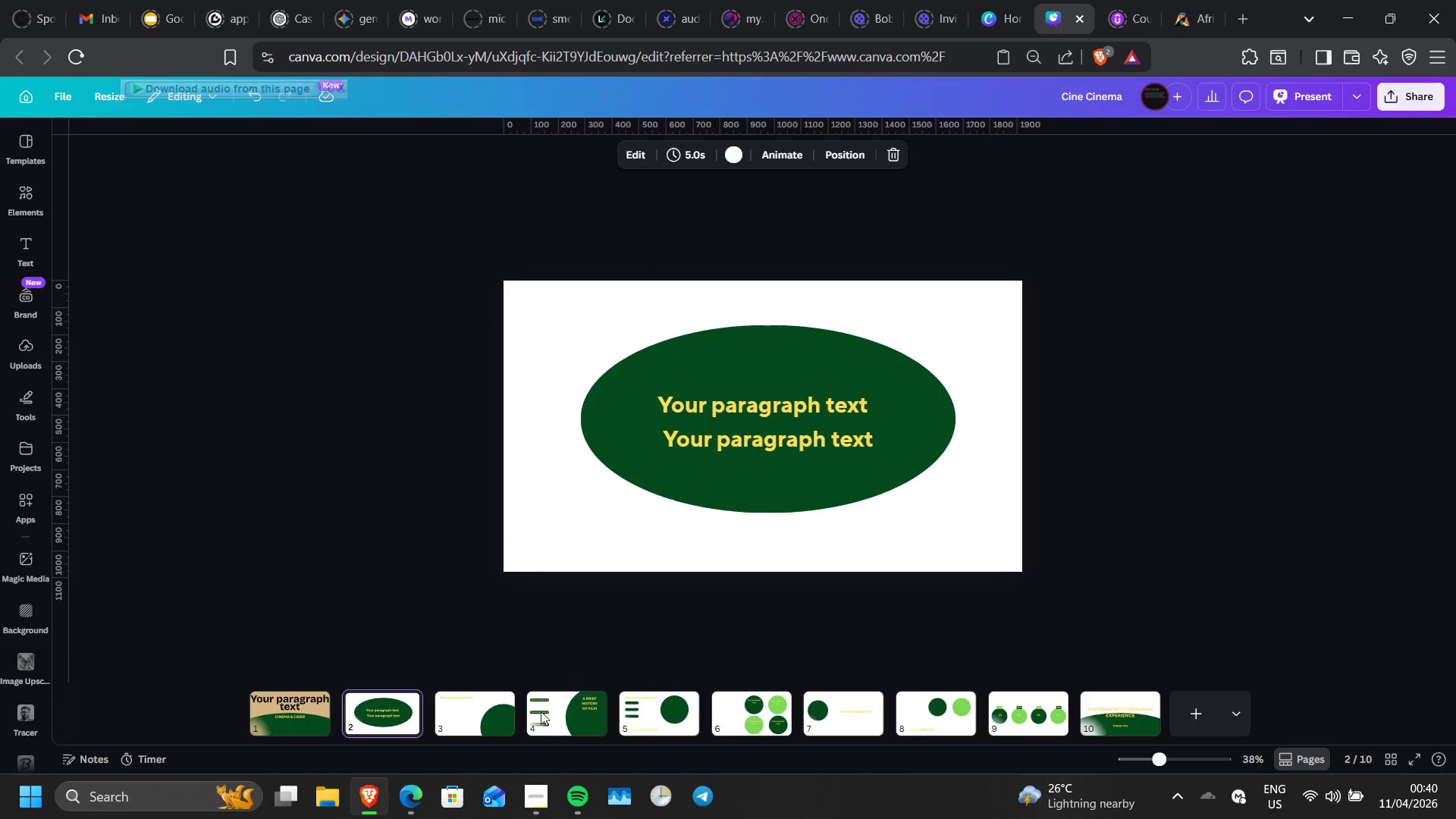 
left_click([549, 719])
 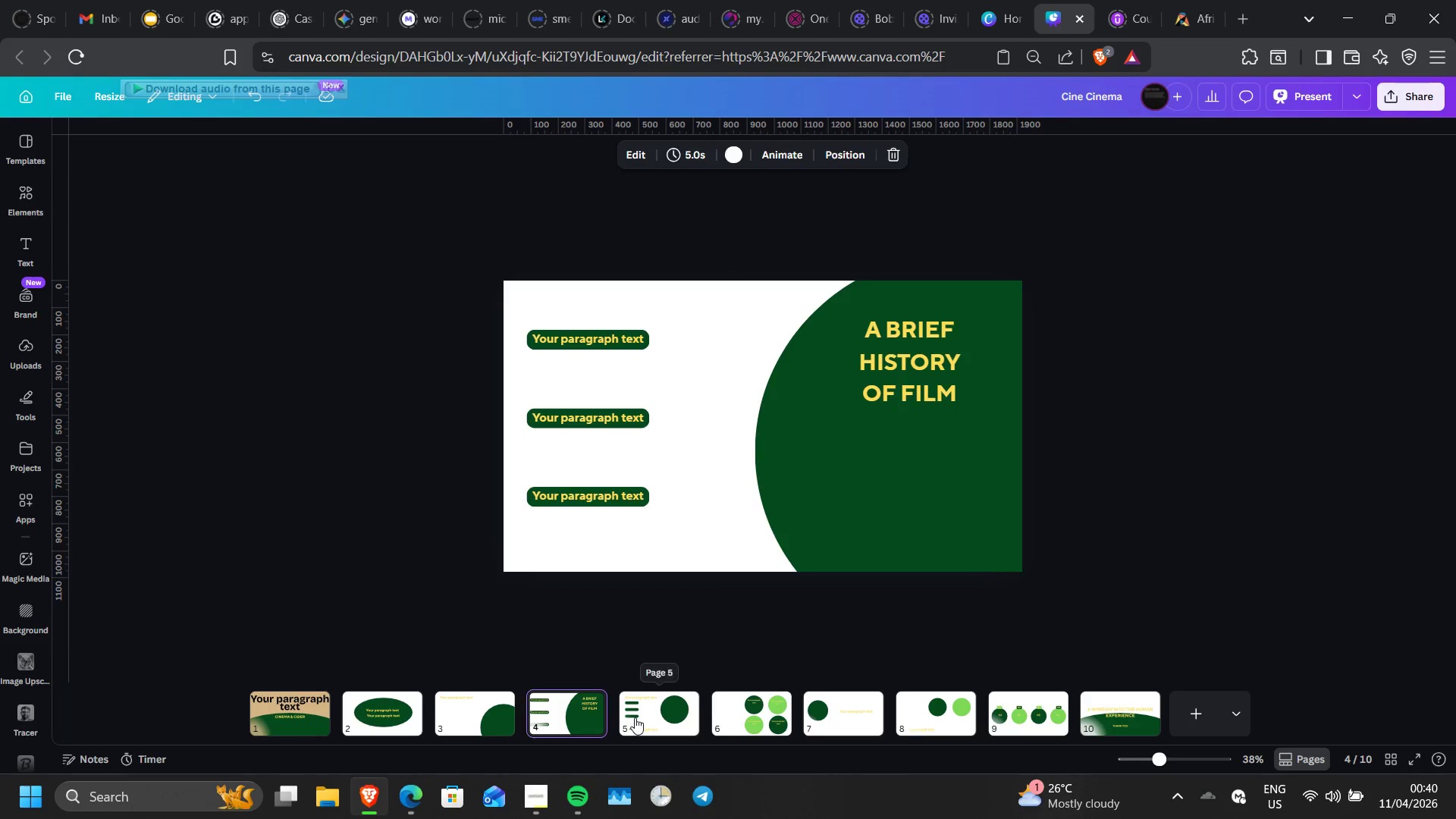 
left_click([635, 717])
 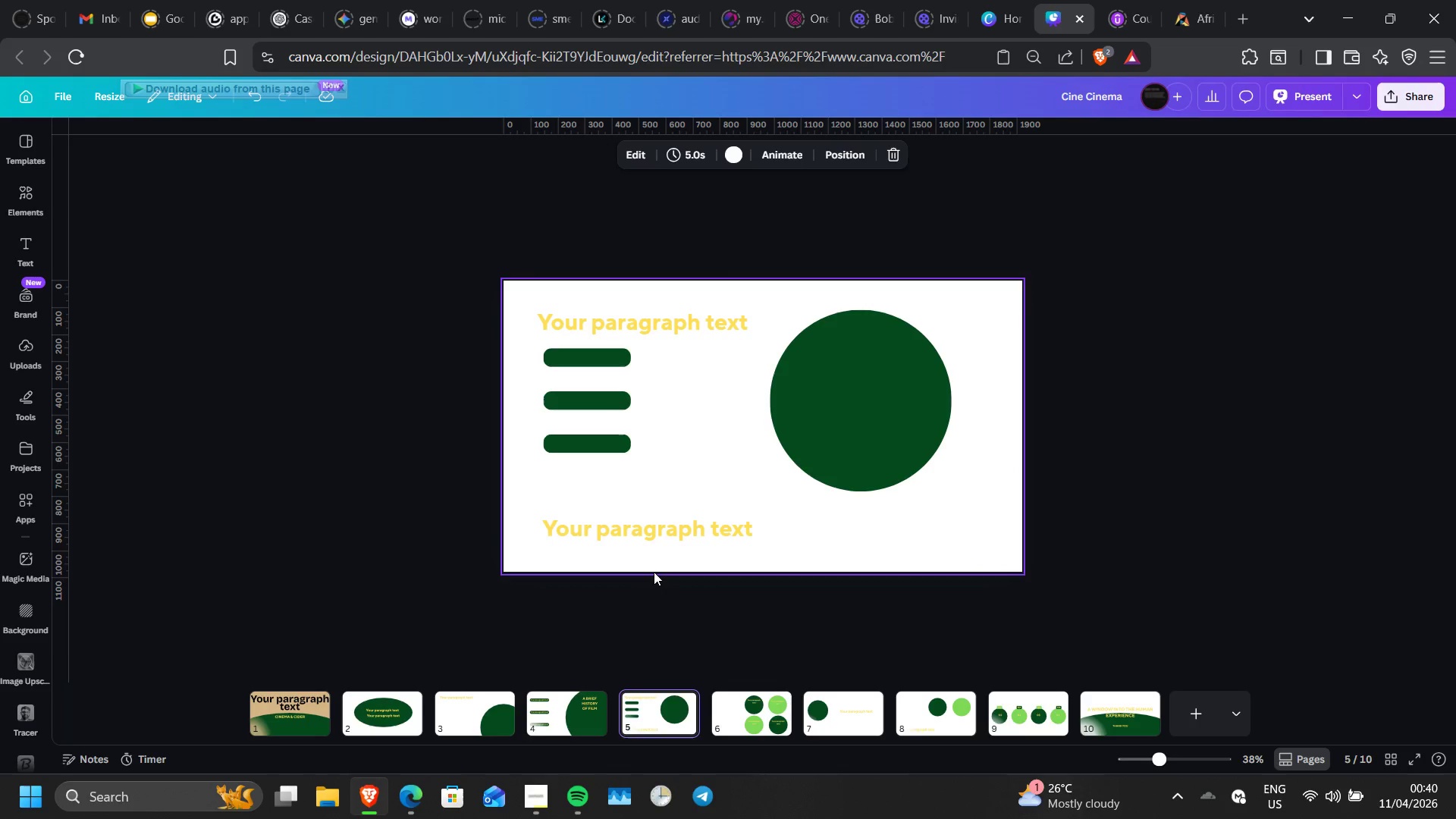 
left_click([563, 723])
 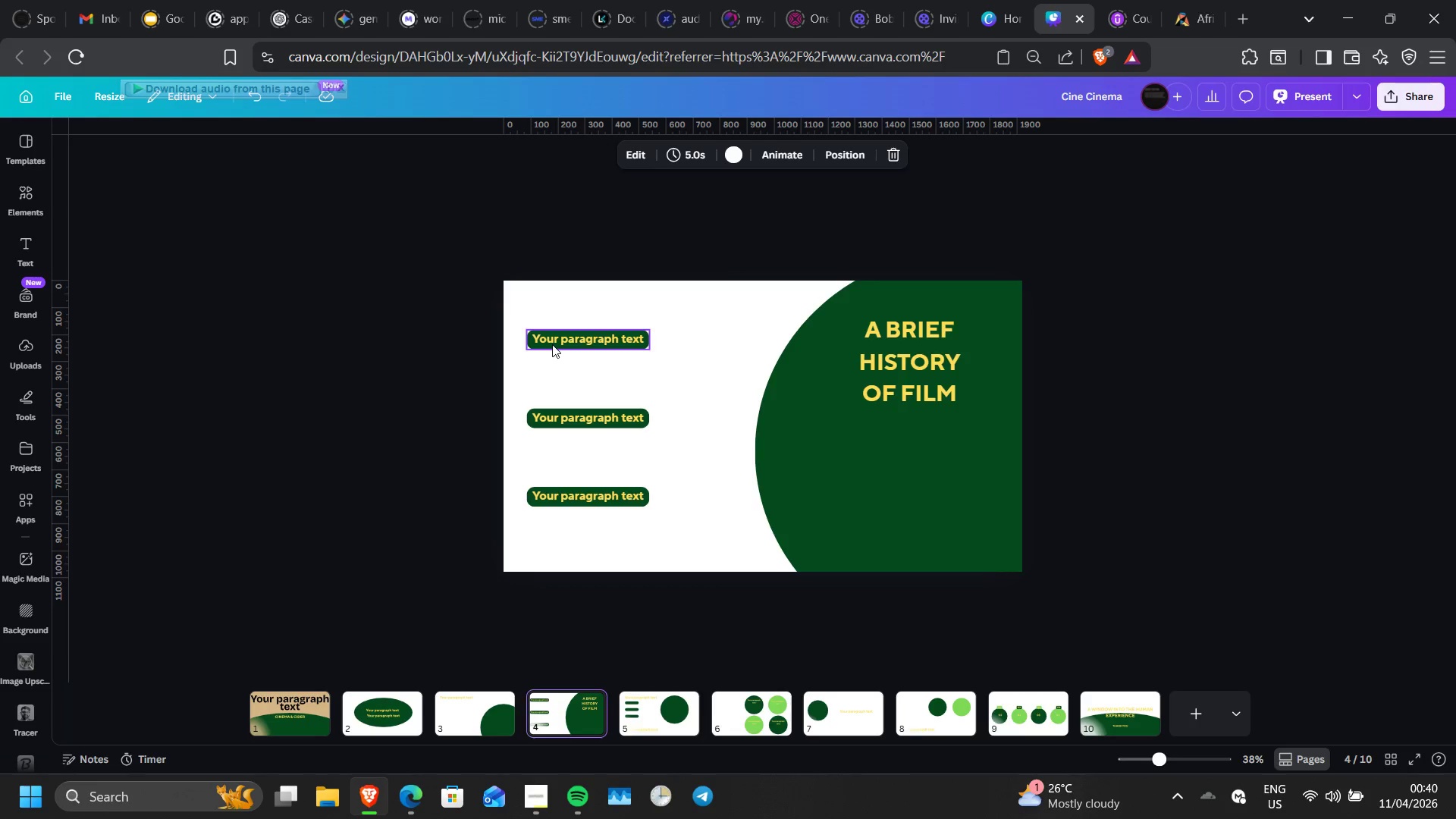 
wait(21.25)
 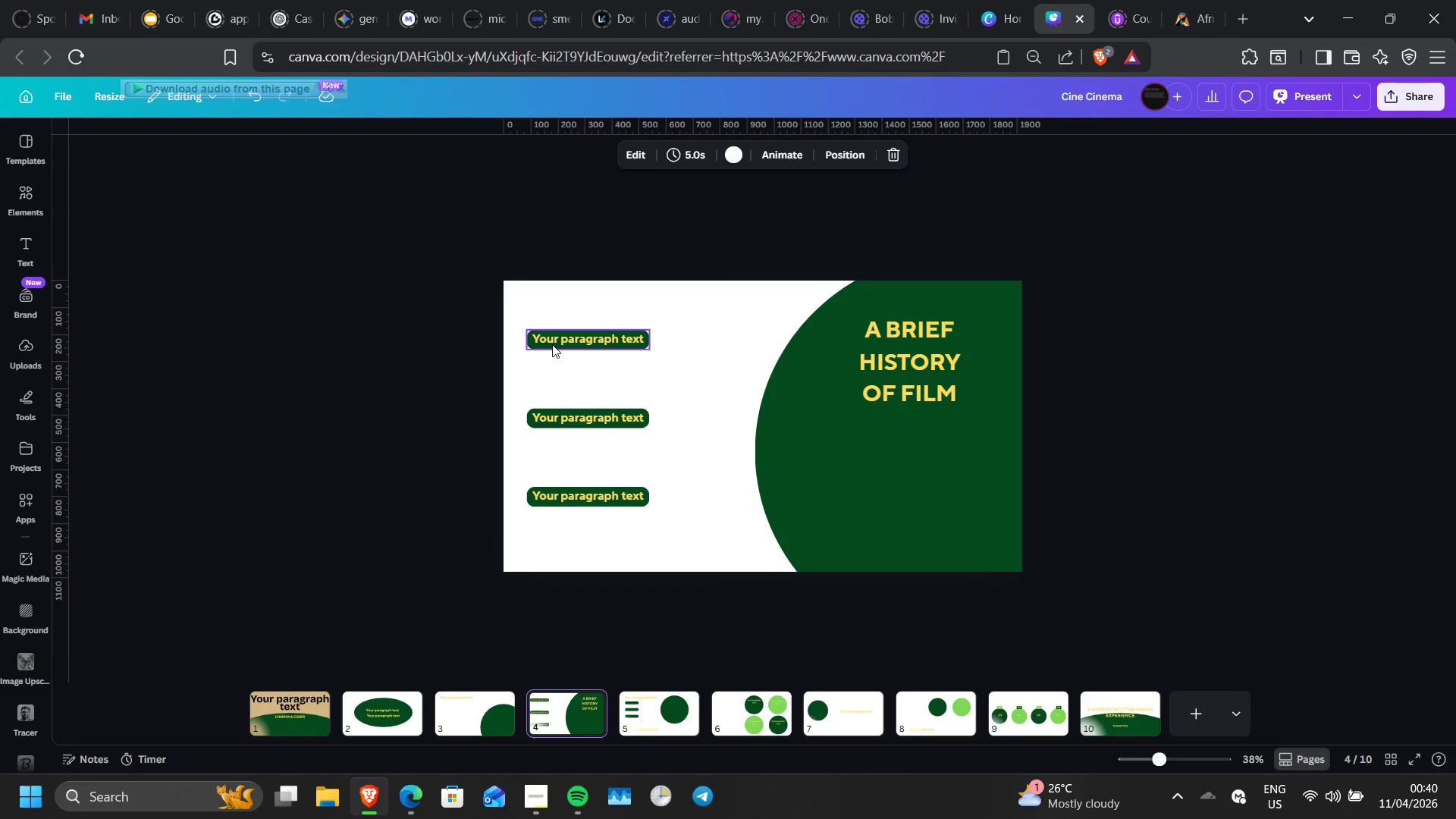 
key(C)
 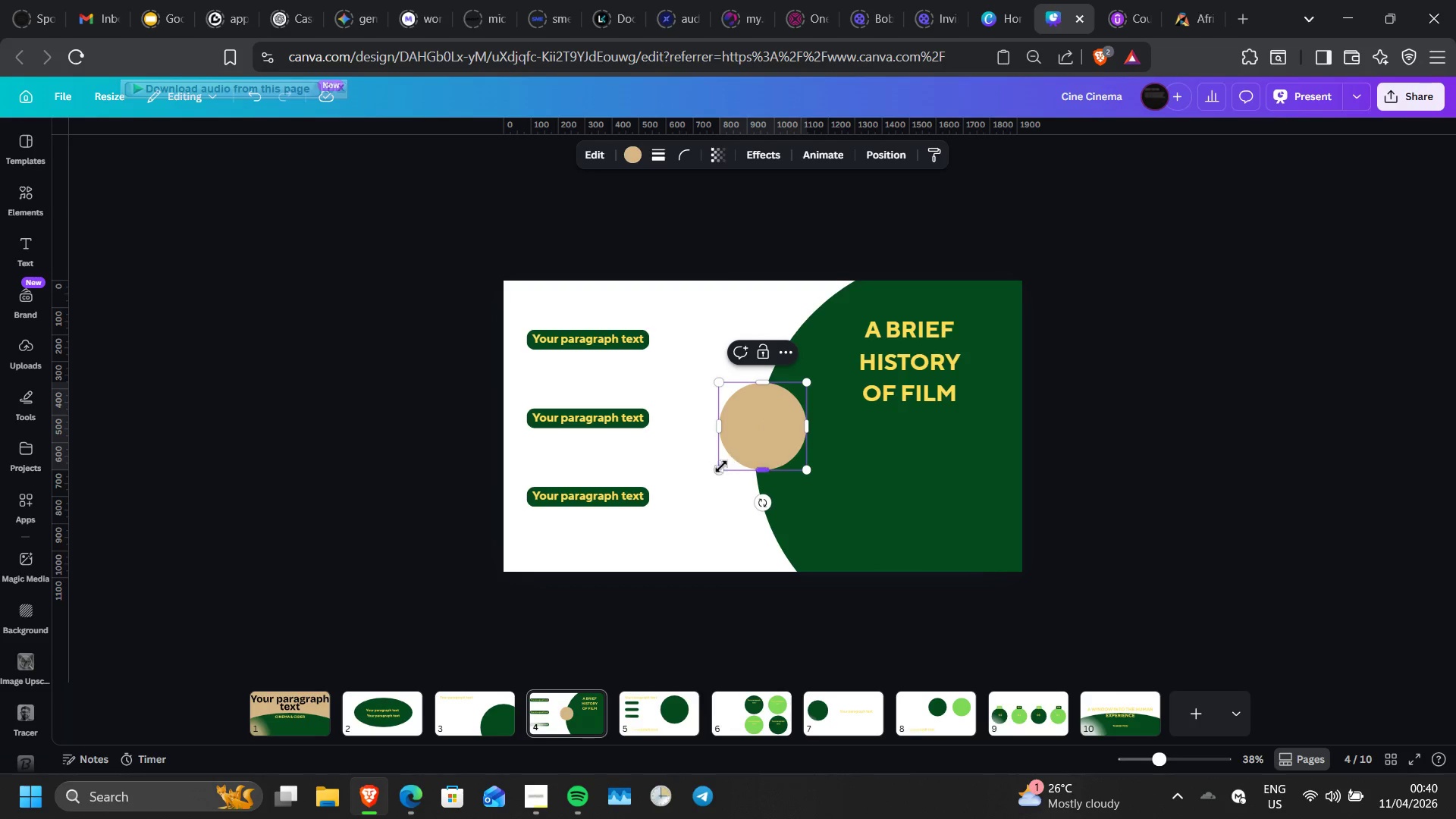 
left_click_drag(start_coordinate=[719, 466], to_coordinate=[799, 388])
 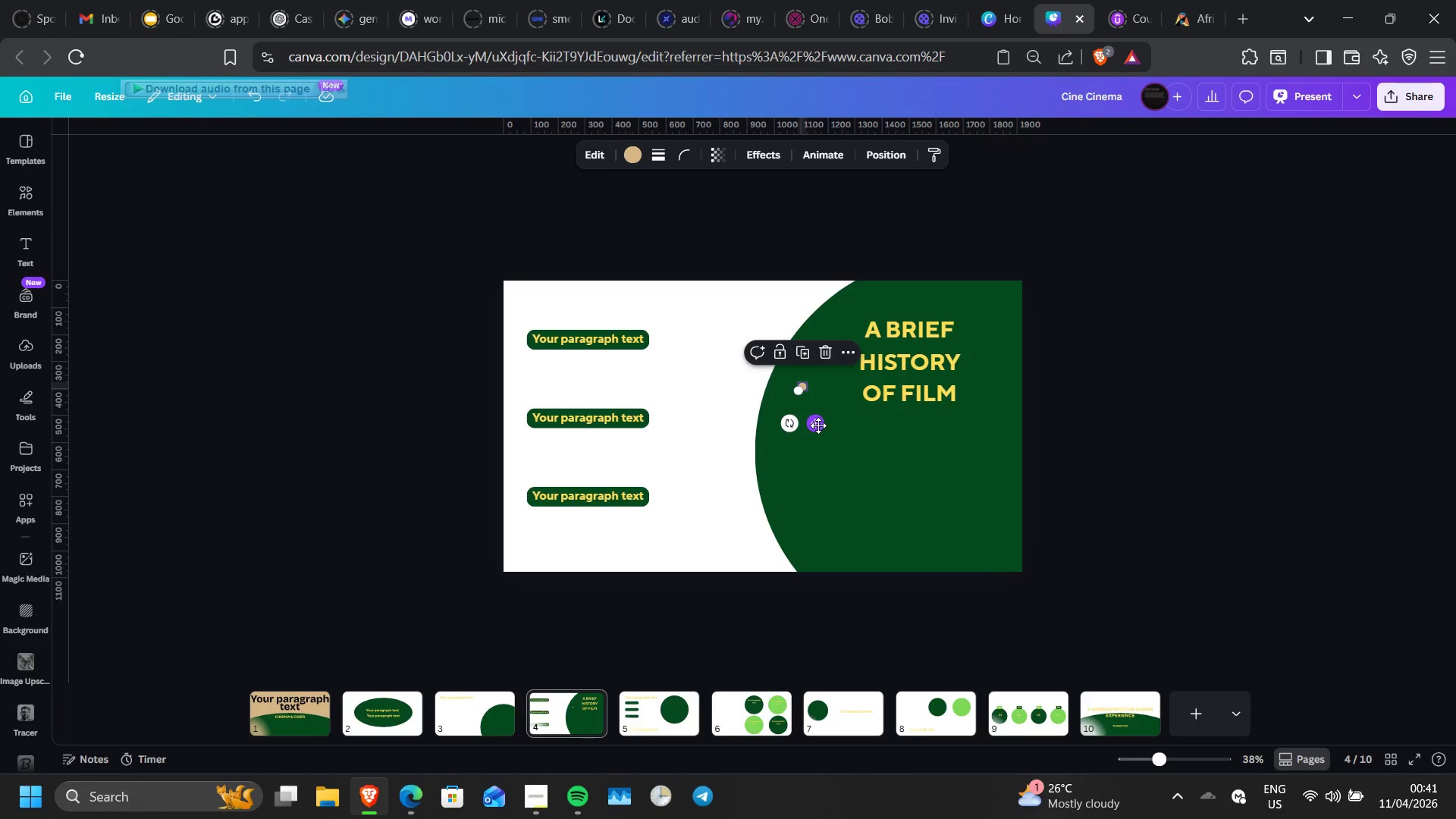 
left_click_drag(start_coordinate=[818, 425], to_coordinate=[553, 395])
 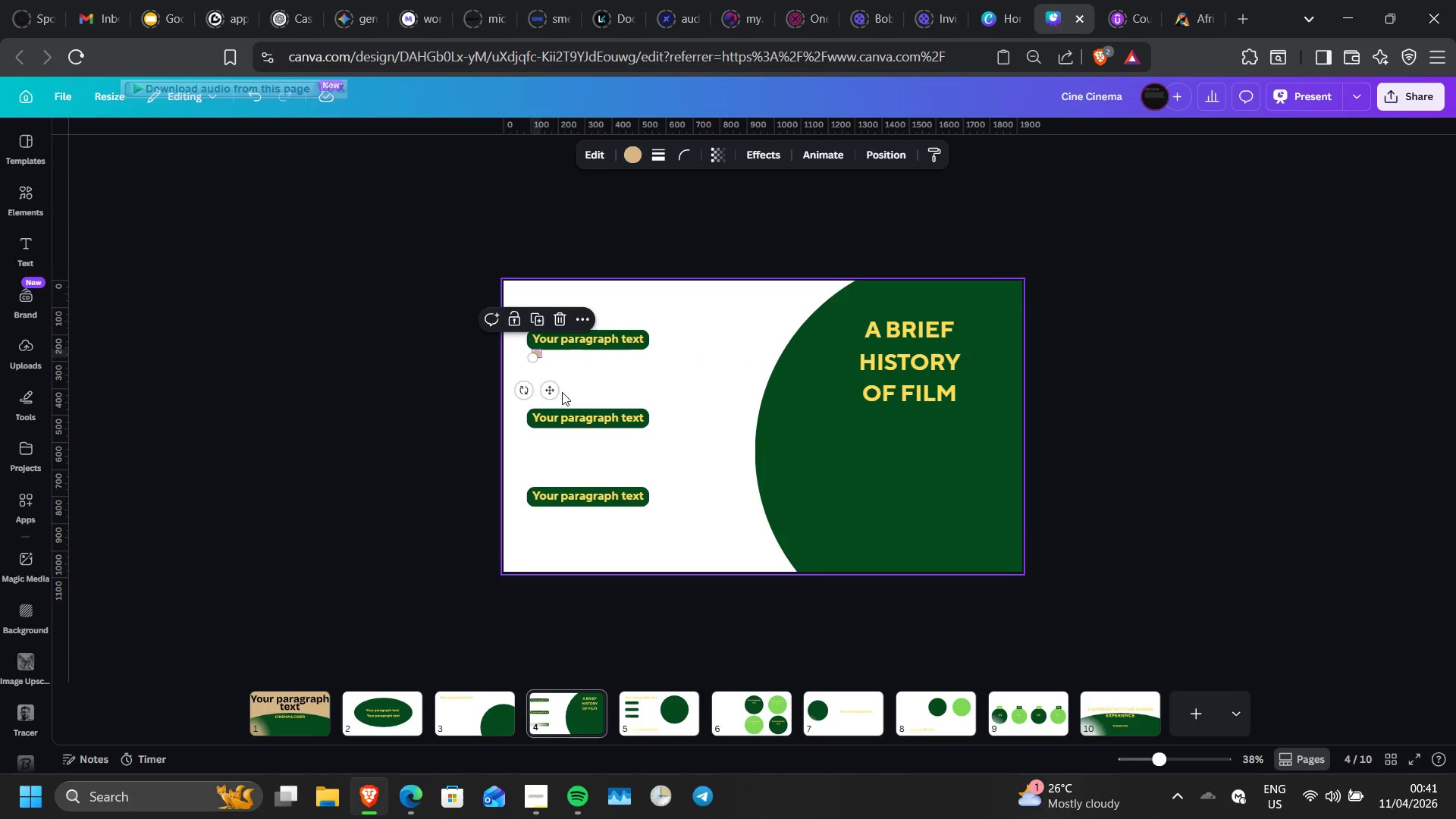 
left_click_drag(start_coordinate=[553, 396], to_coordinate=[557, 400])
 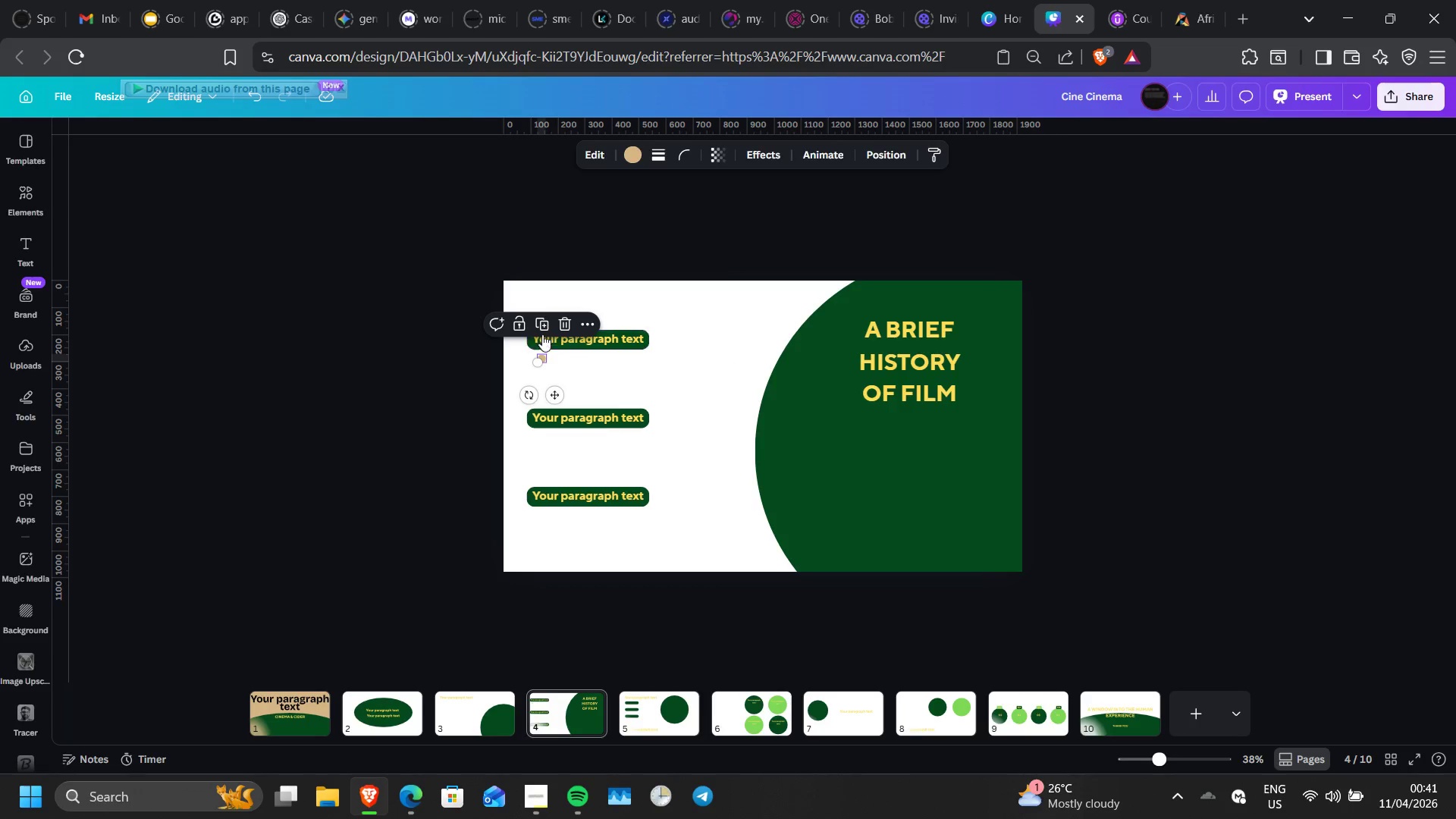 
left_click([541, 331])
 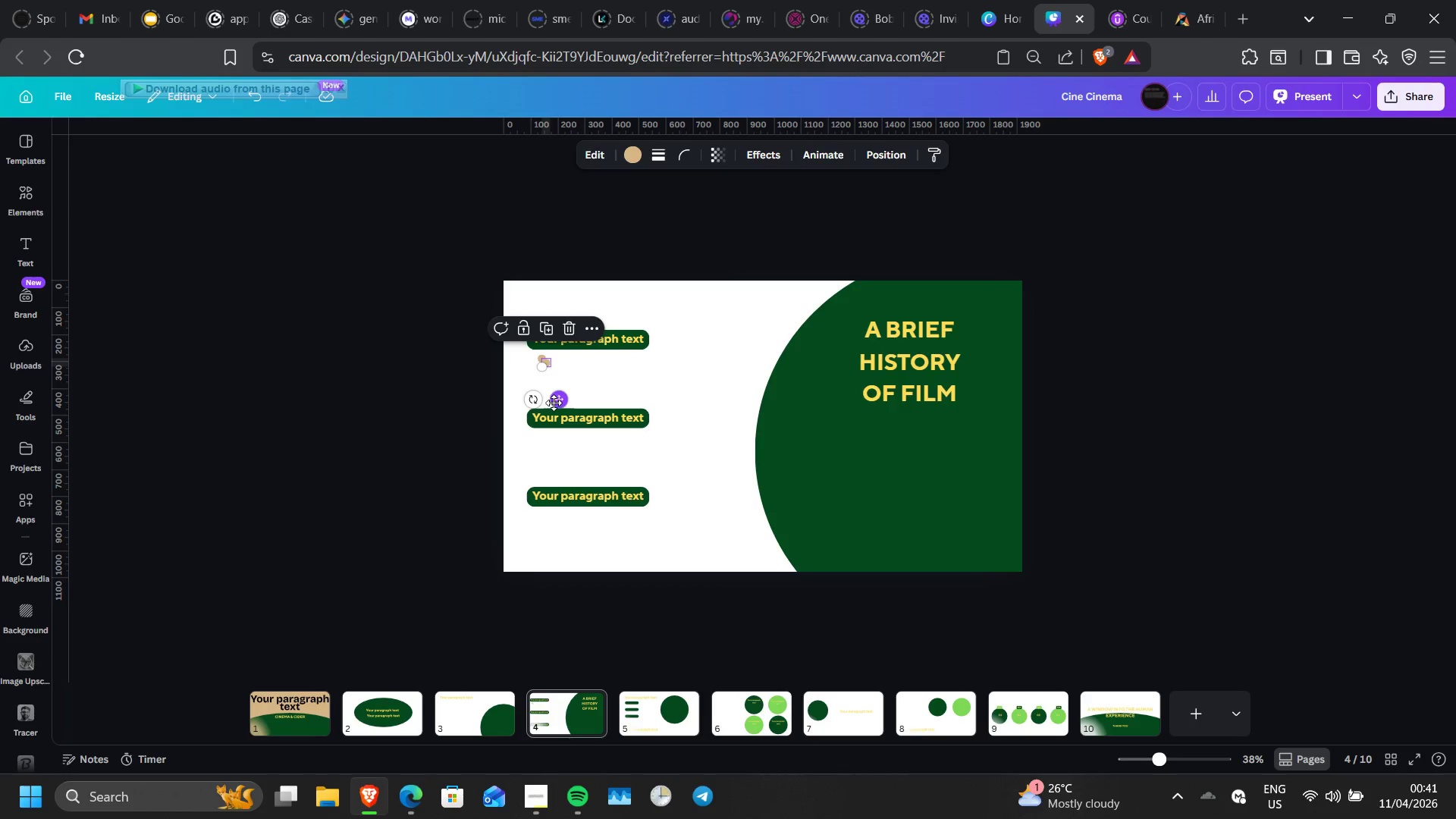 
left_click_drag(start_coordinate=[554, 402], to_coordinate=[548, 410])
 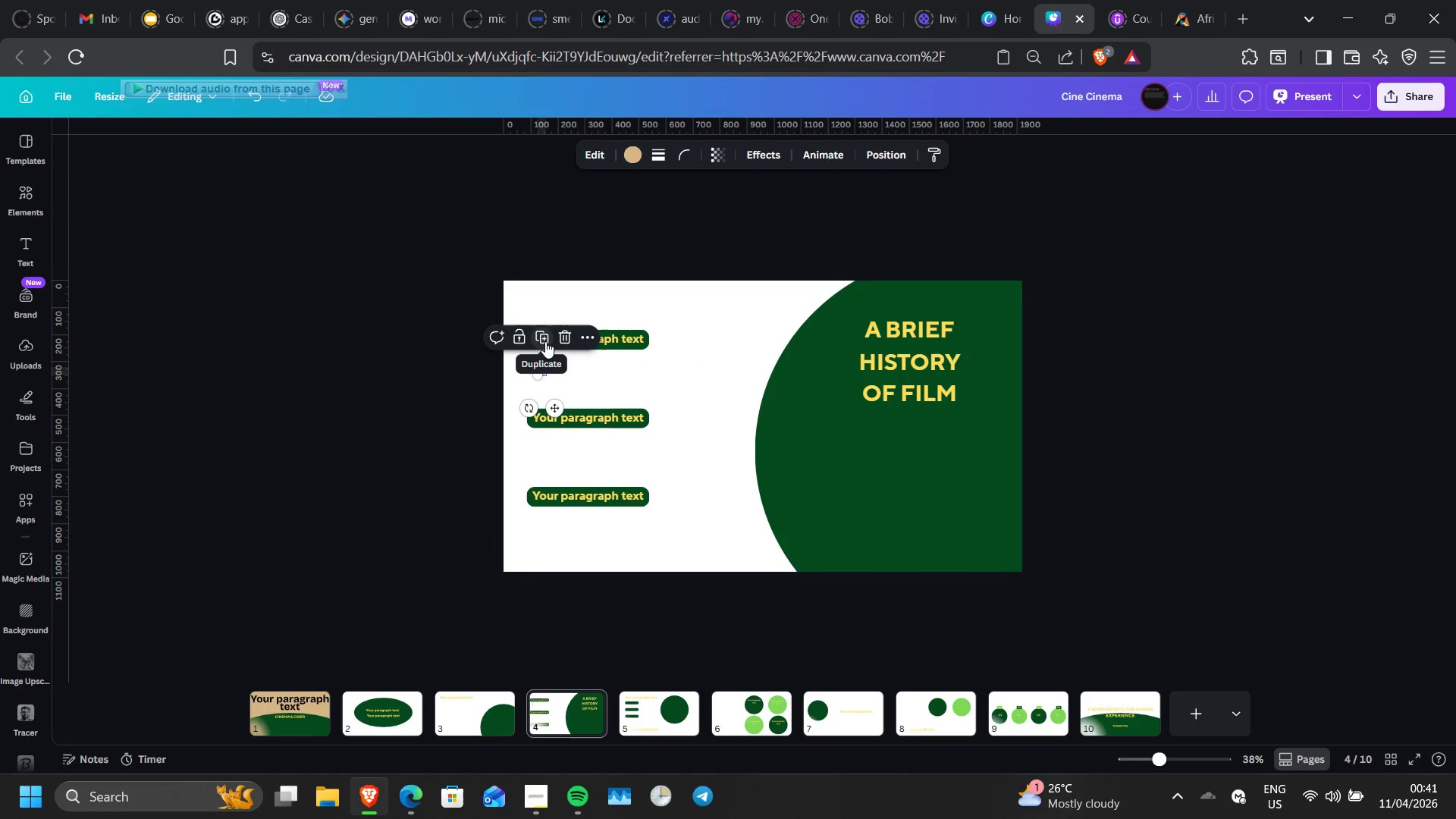 
left_click([545, 341])
 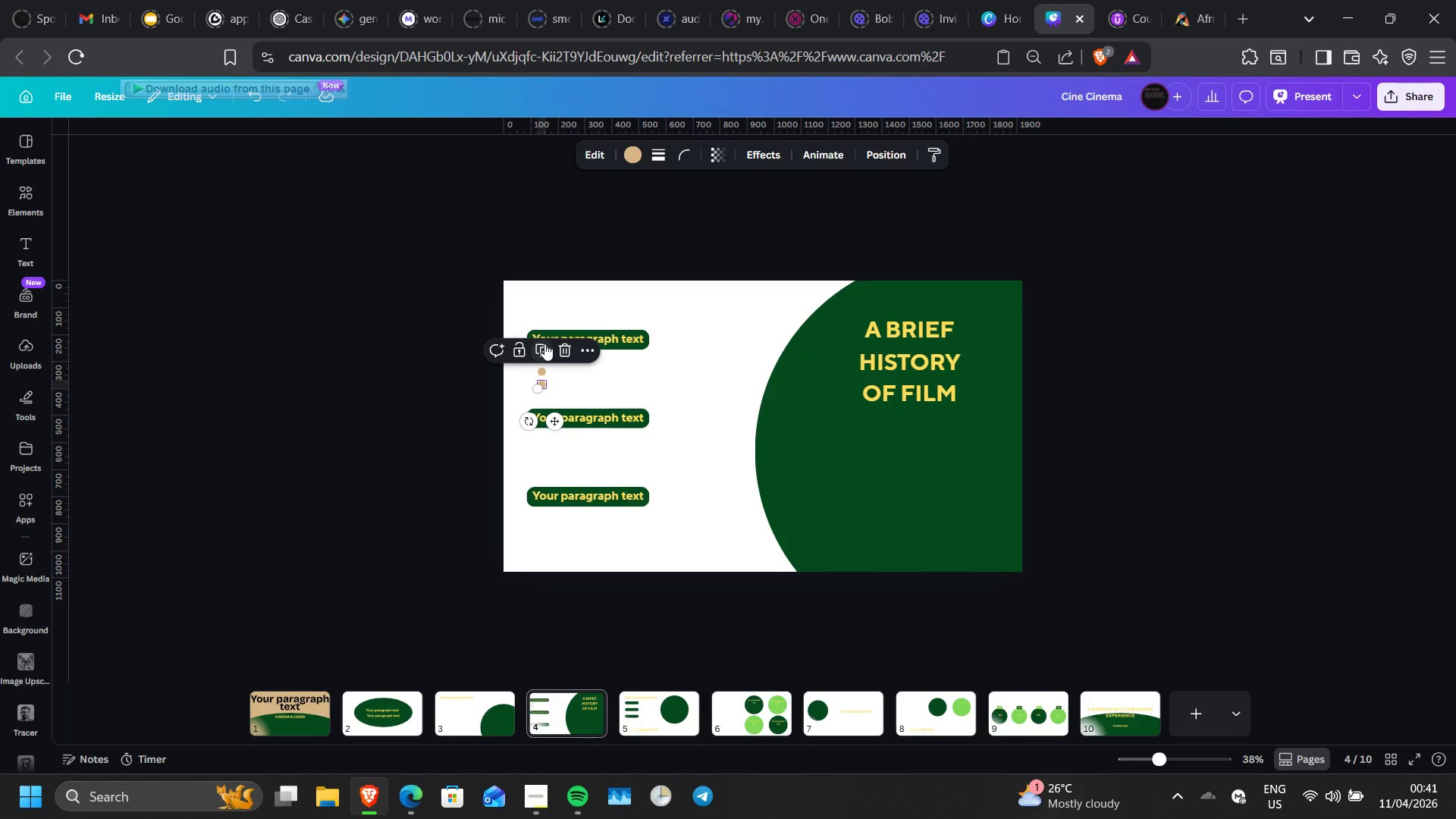 
left_click([544, 344])
 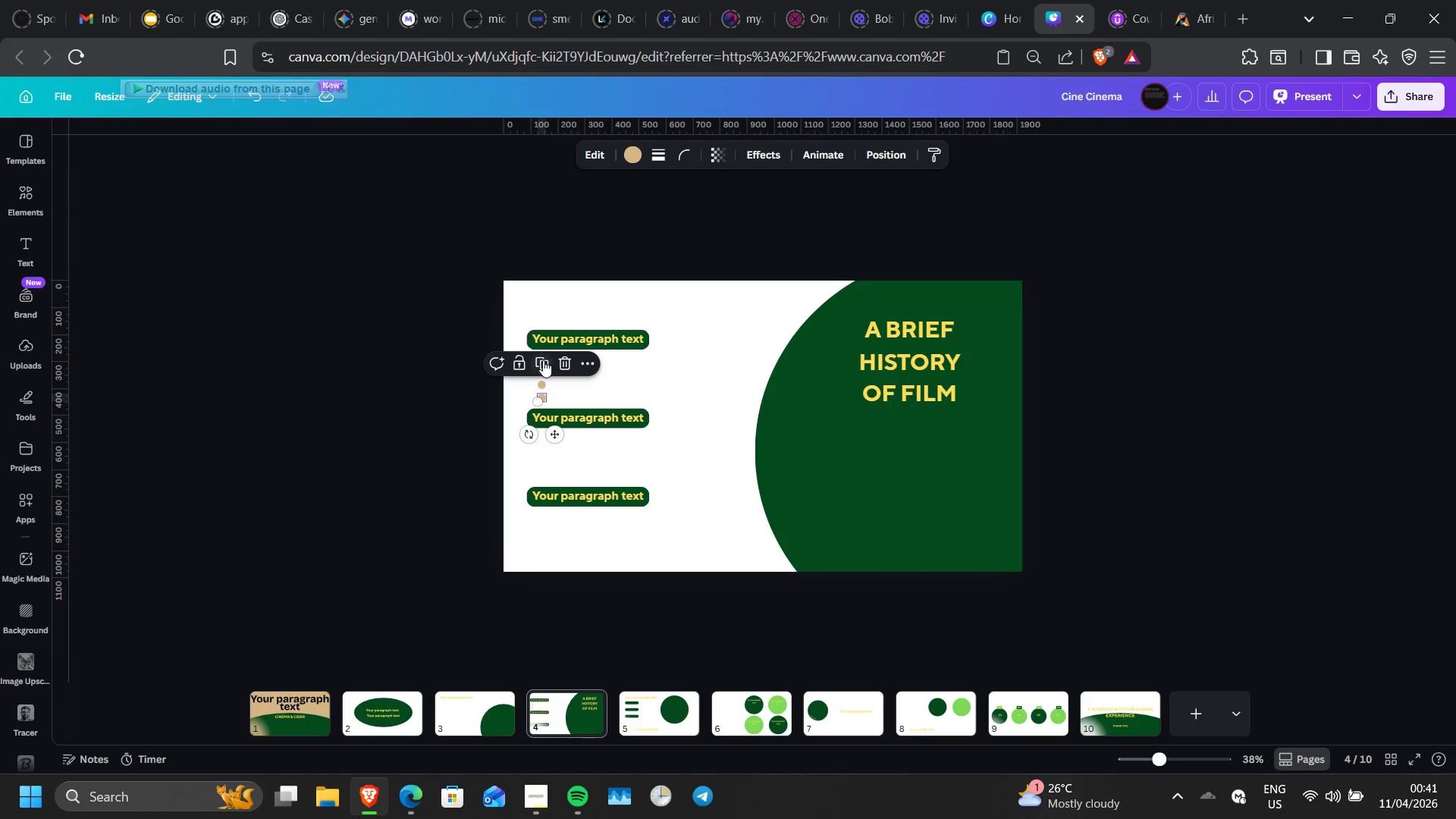 
left_click([542, 363])
 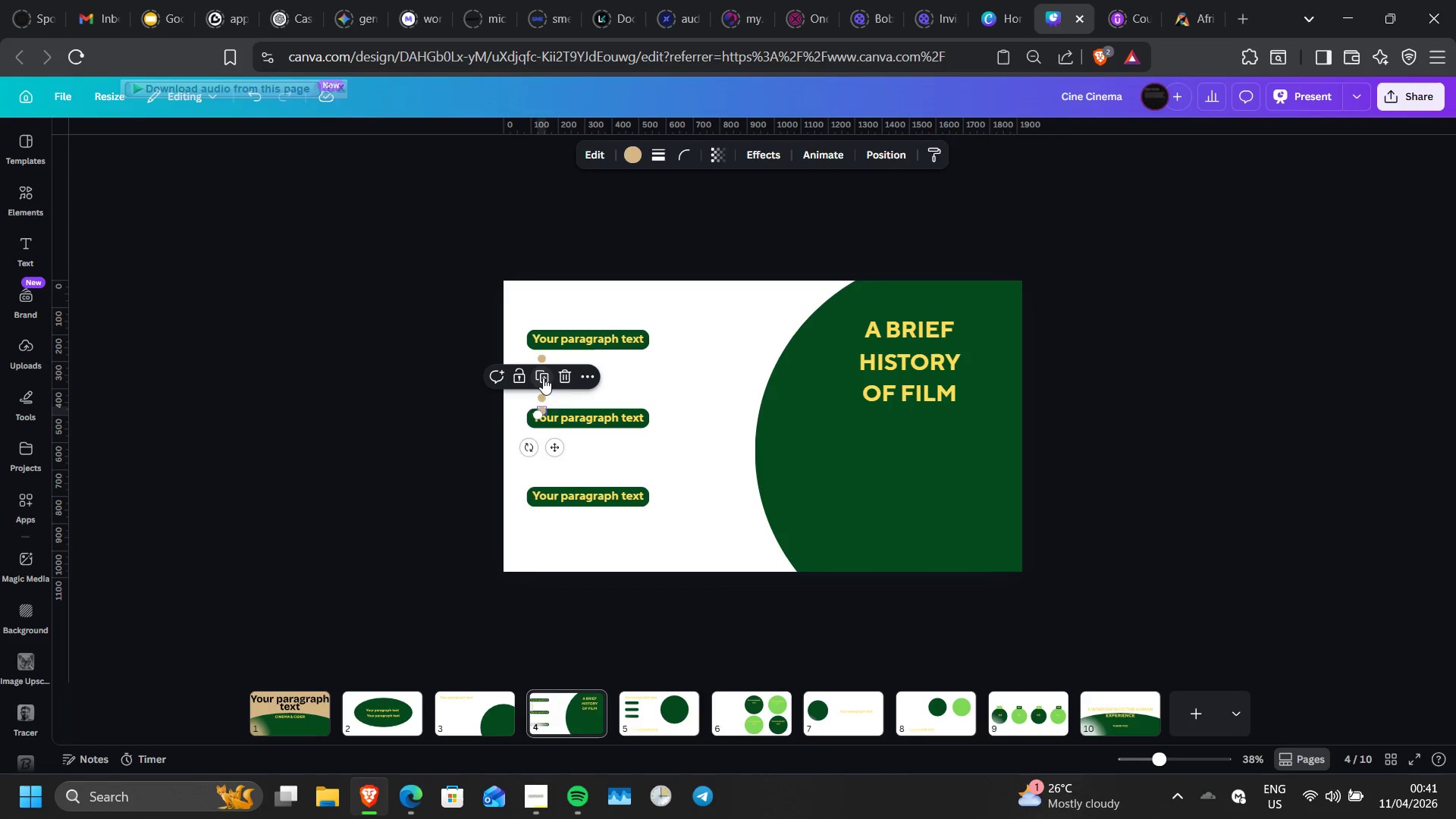 
left_click([543, 378])
 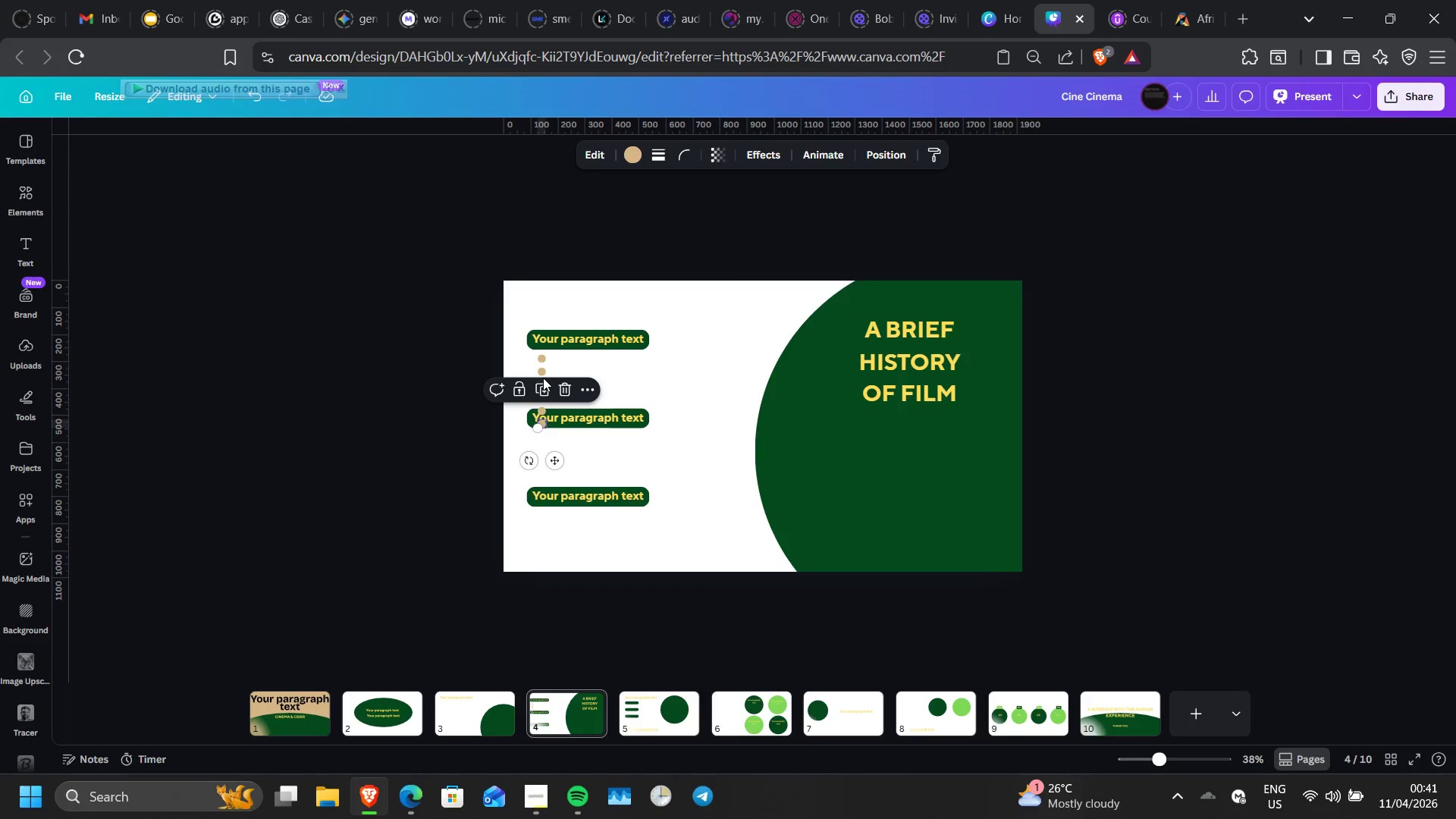 
left_click([543, 378])
 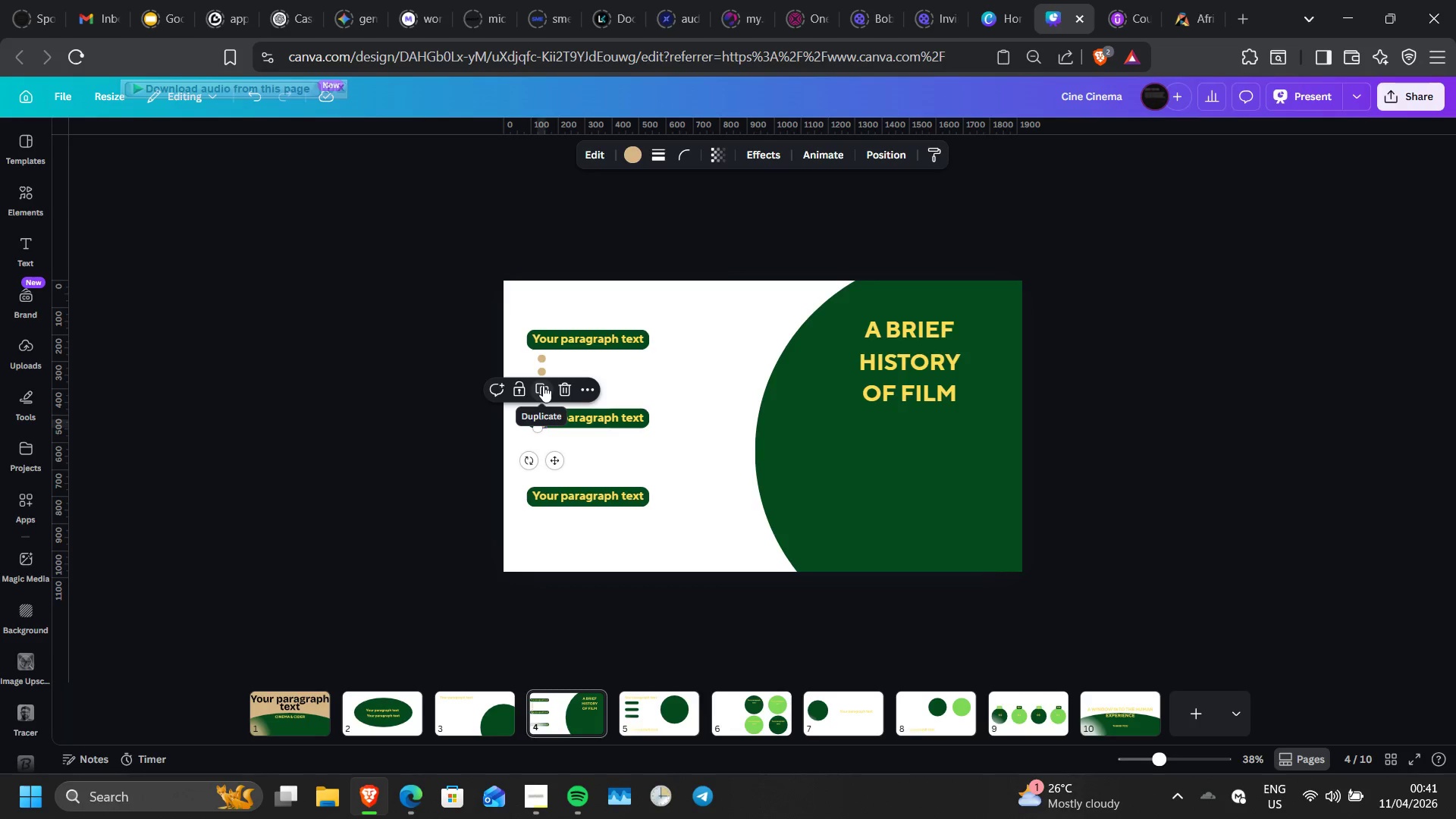 
left_click([543, 385])
 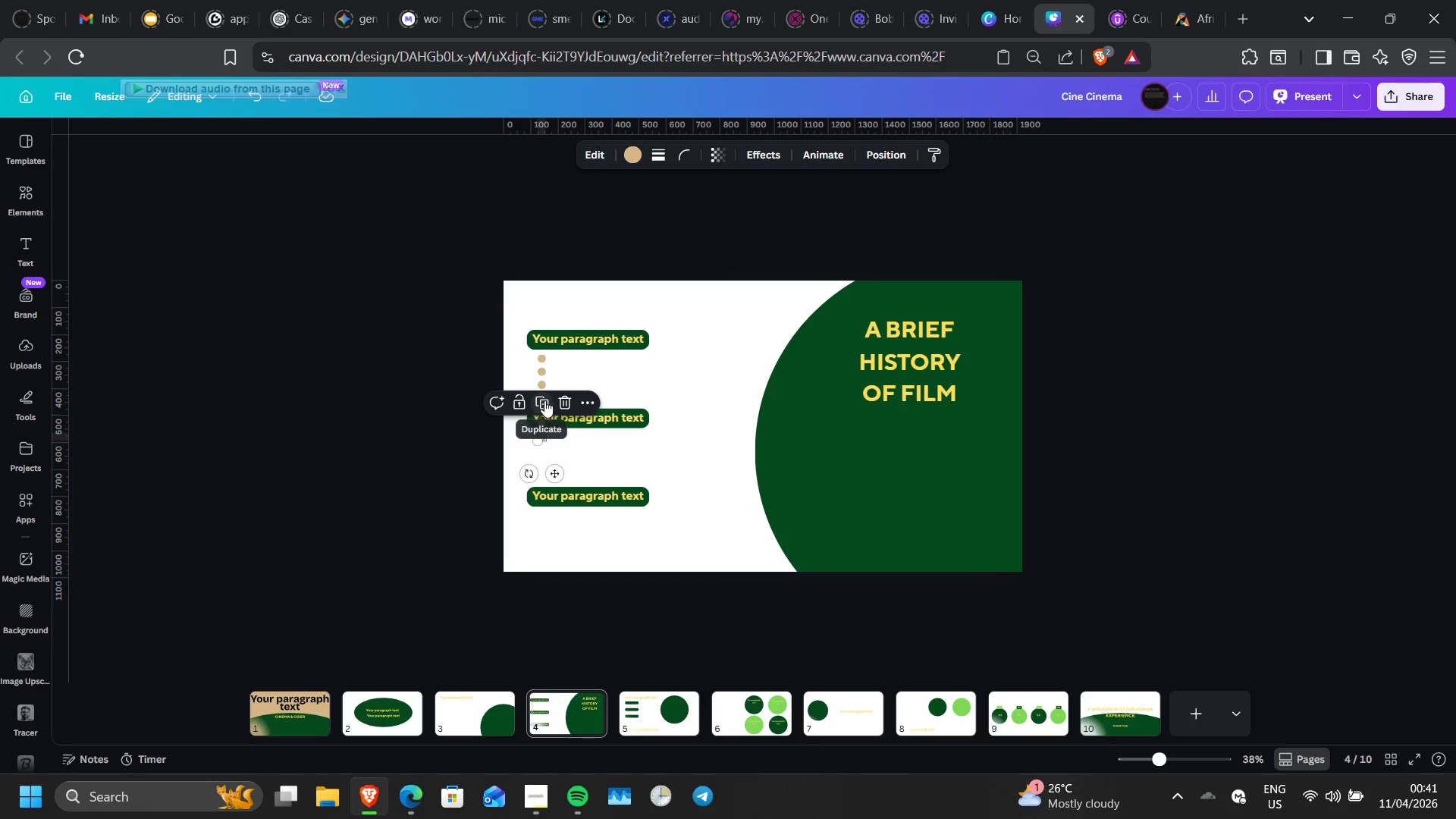 
left_click([544, 400])
 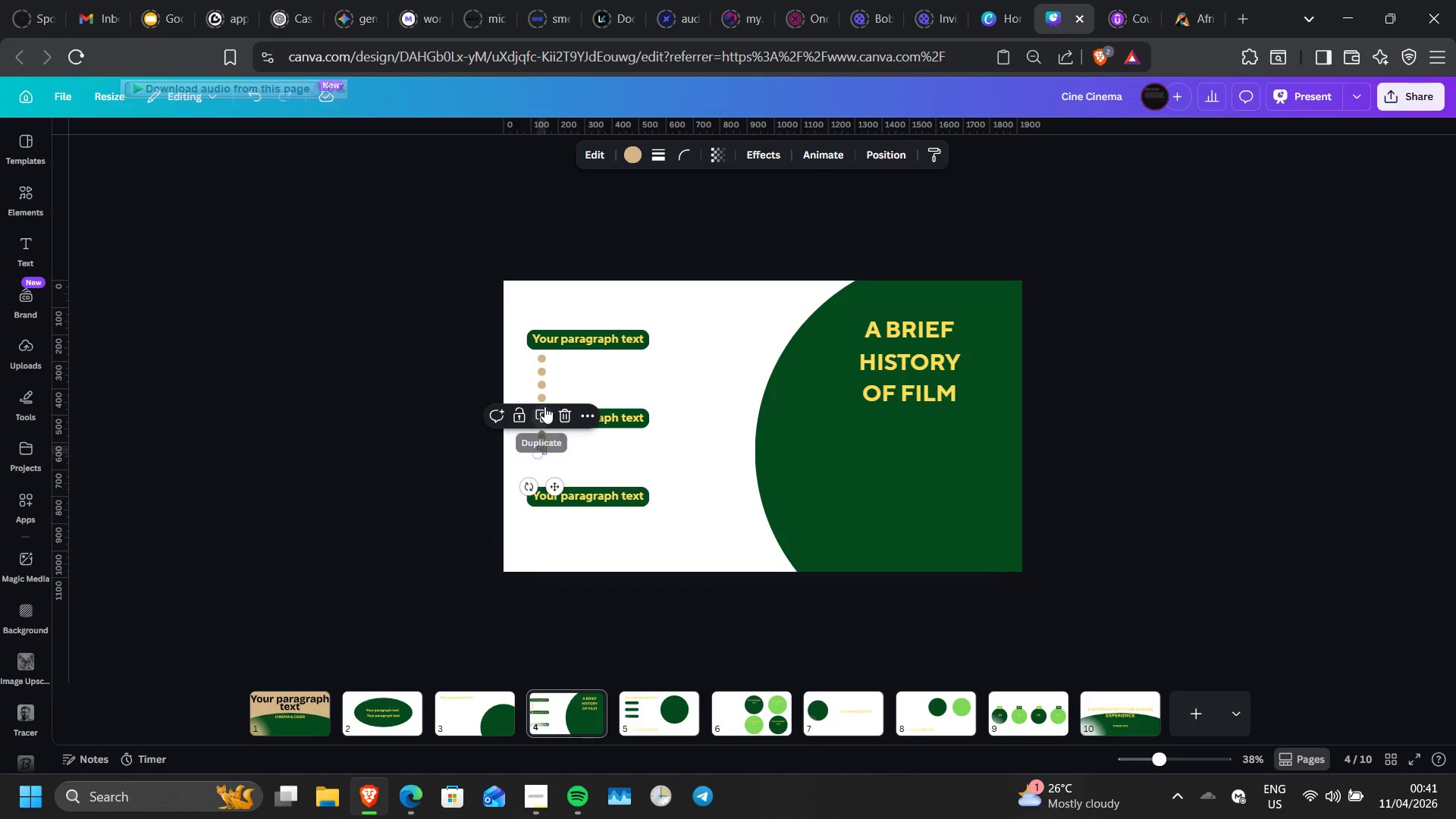 
left_click([544, 406])
 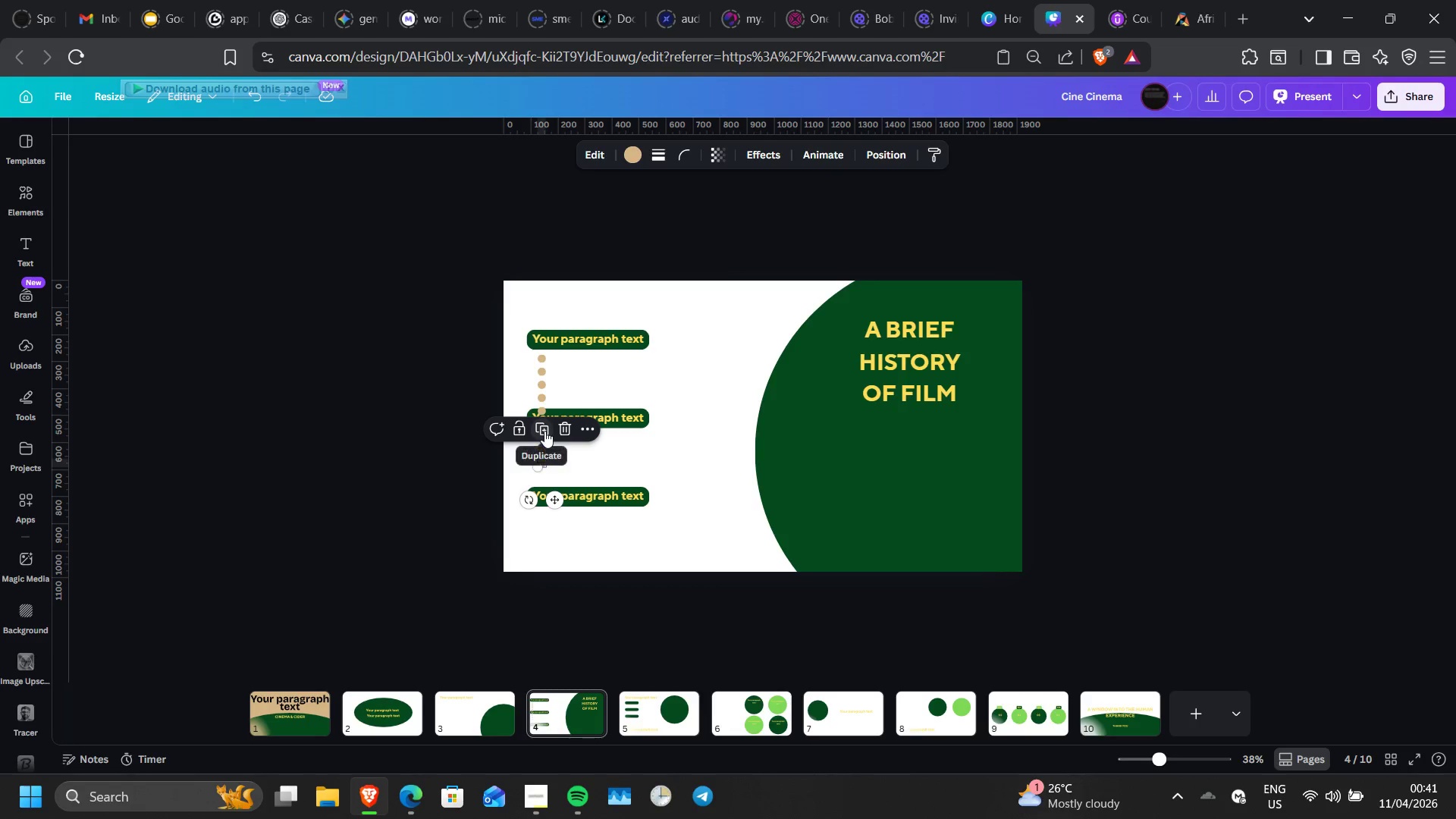 
left_click([544, 431])
 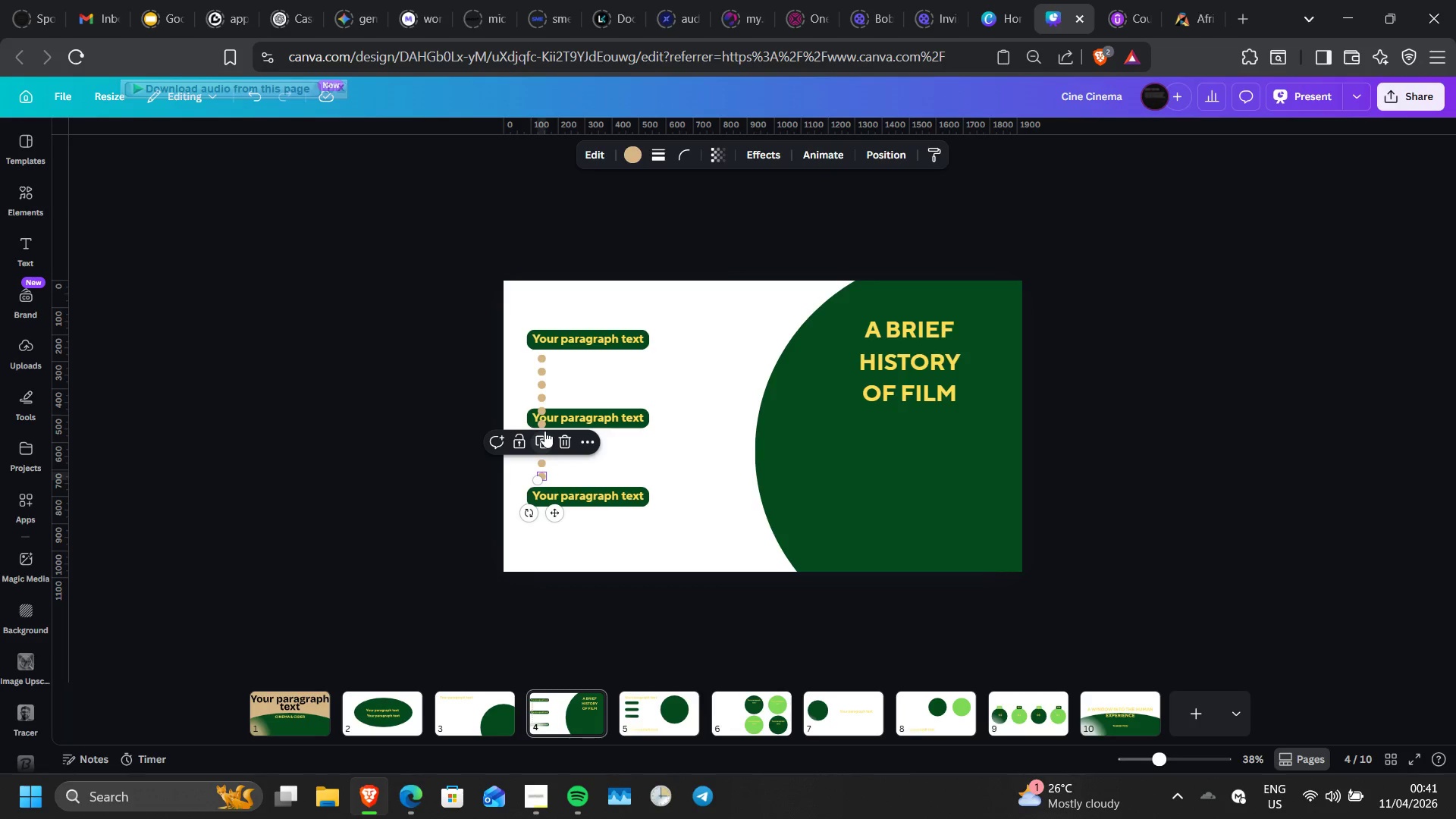 
left_click([544, 431])
 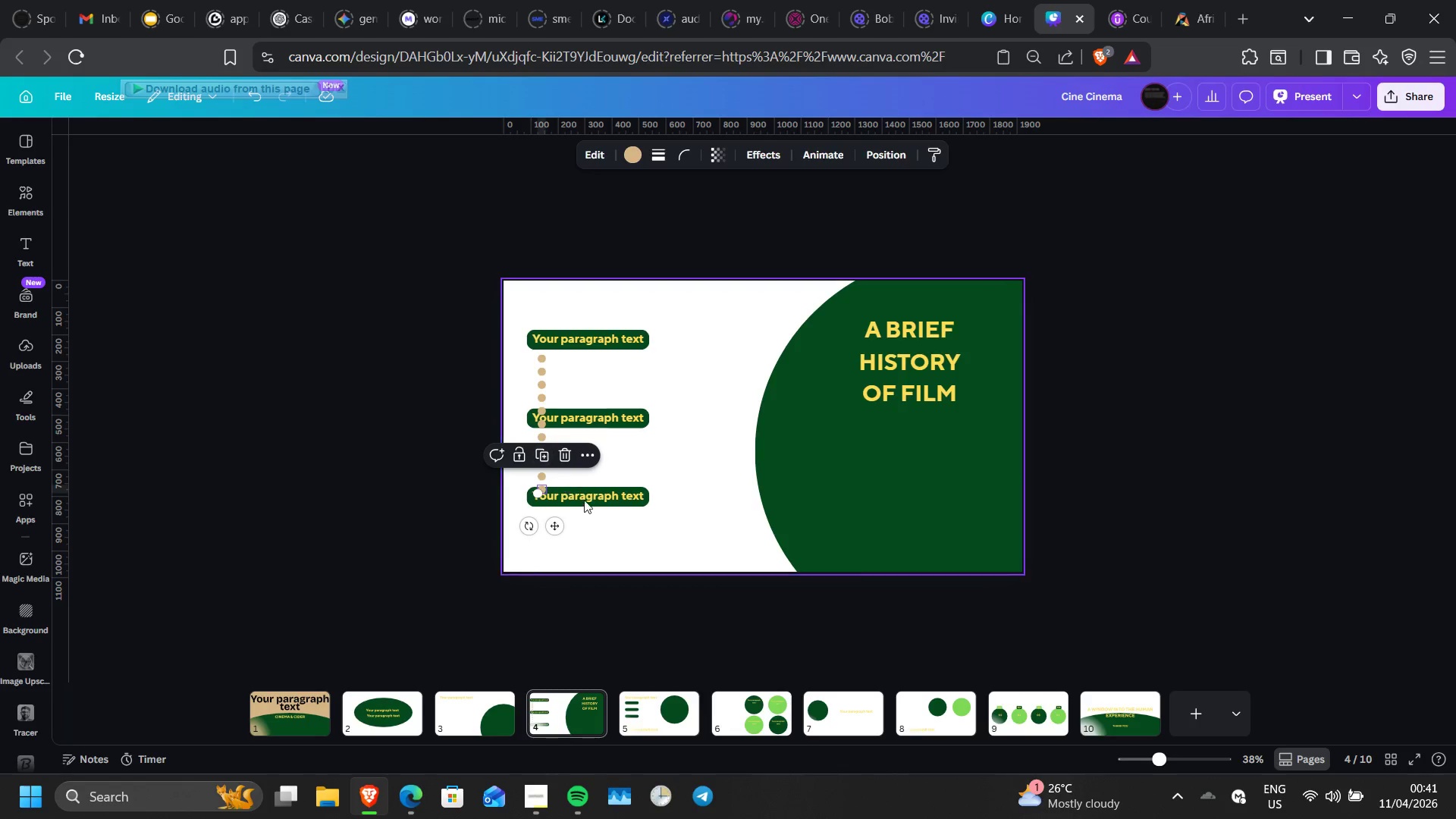 
left_click([598, 522])
 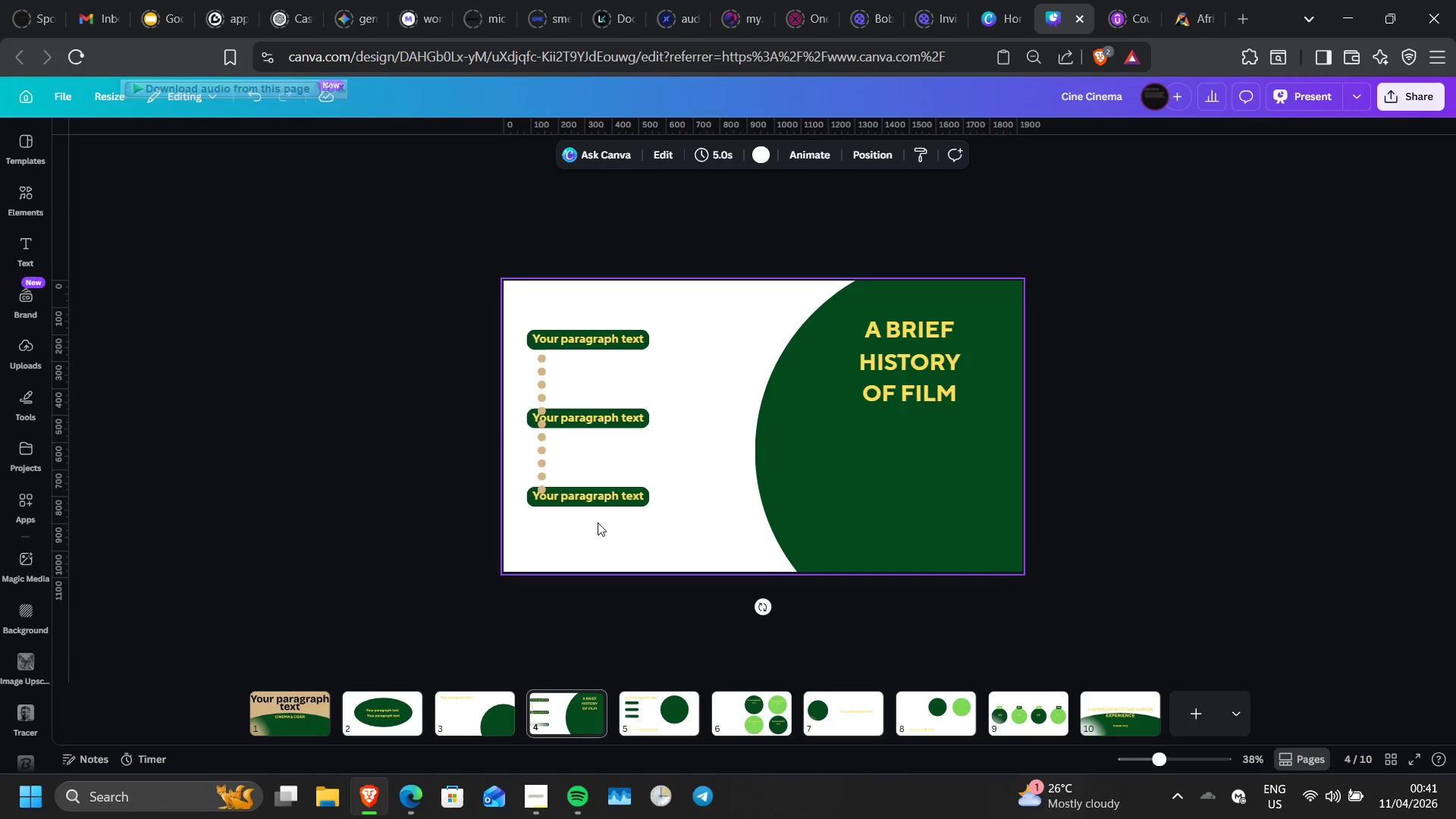 
double_click([598, 522])
 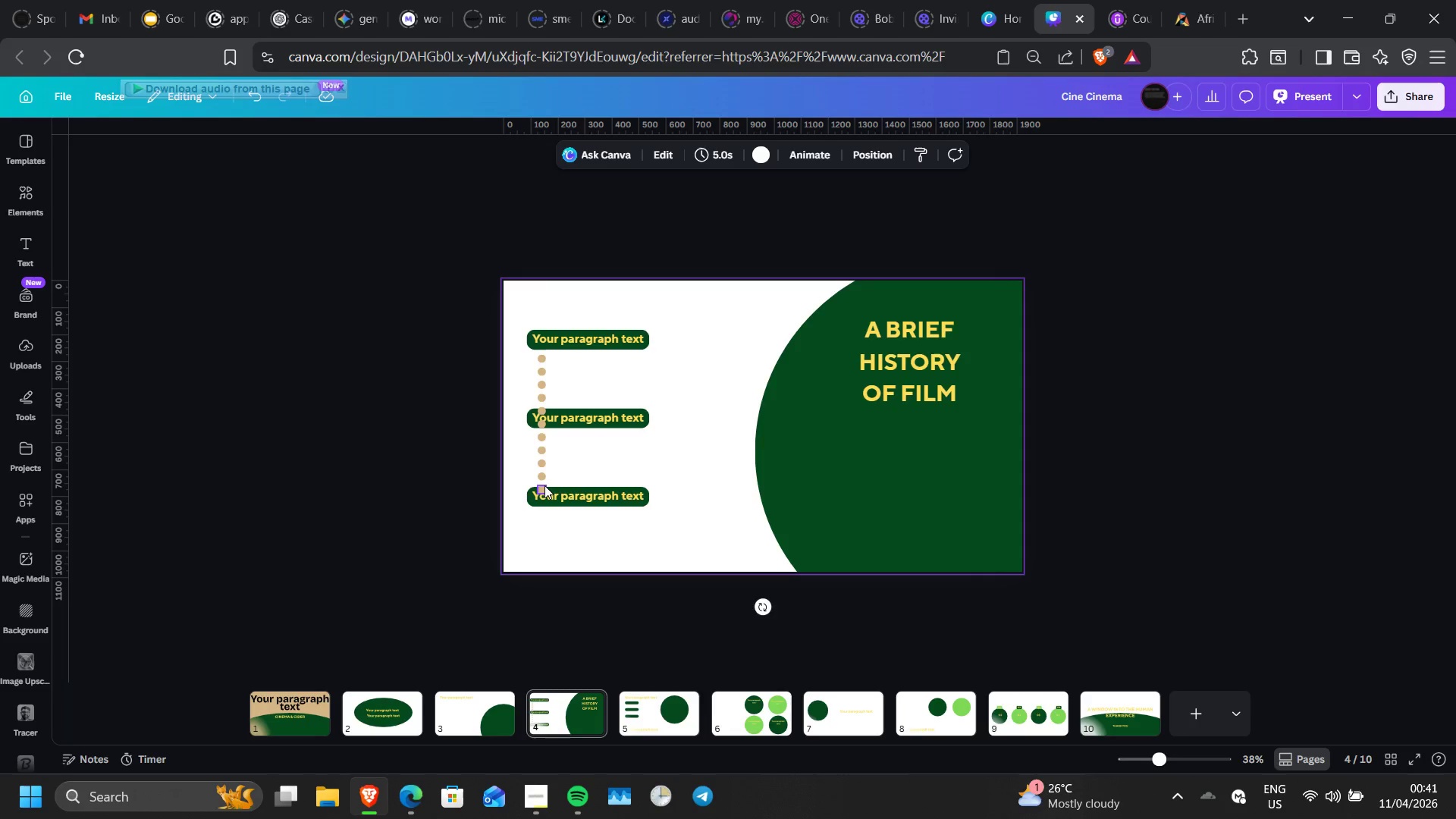 
left_click([543, 485])
 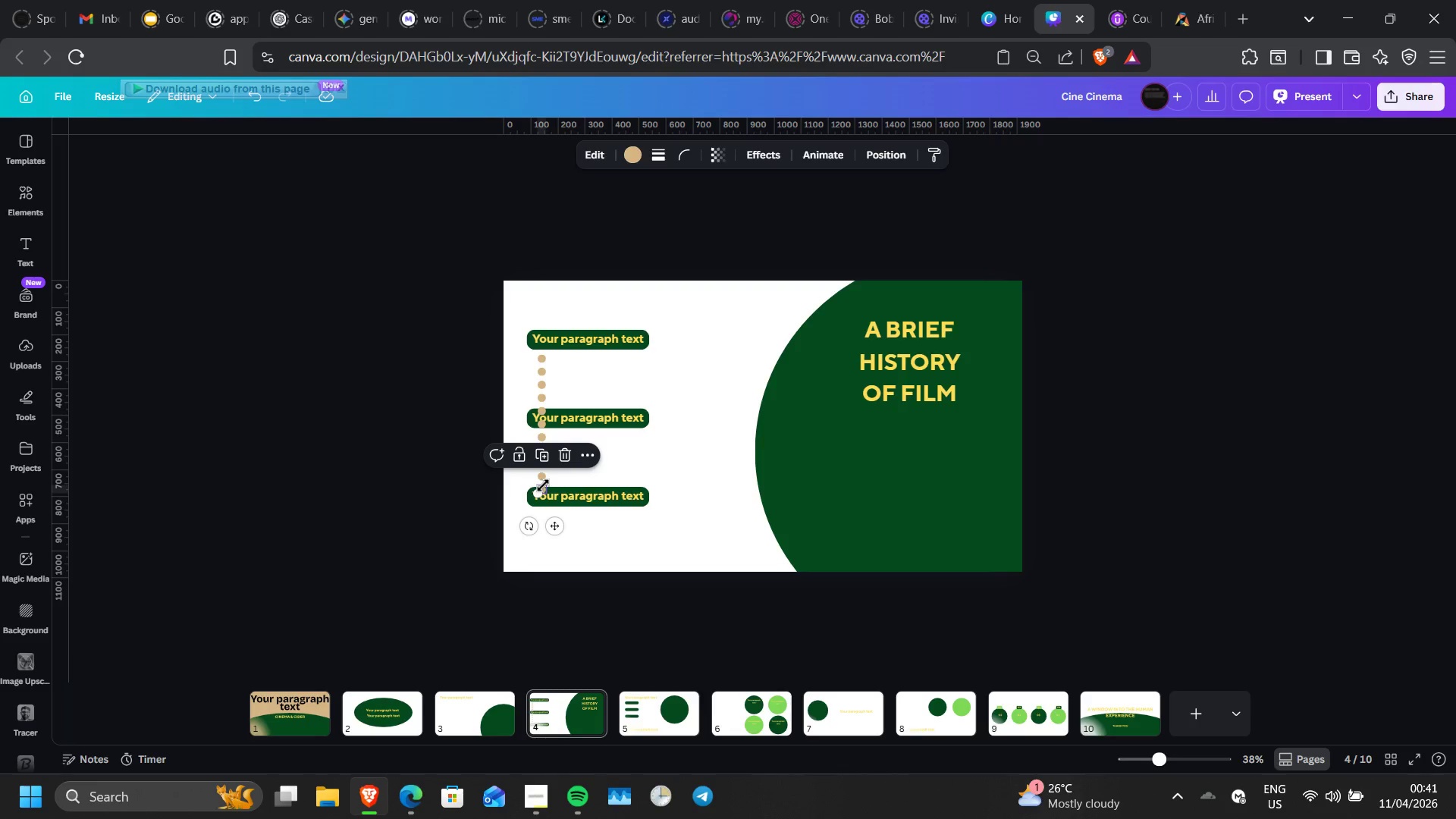 
key(Delete)
 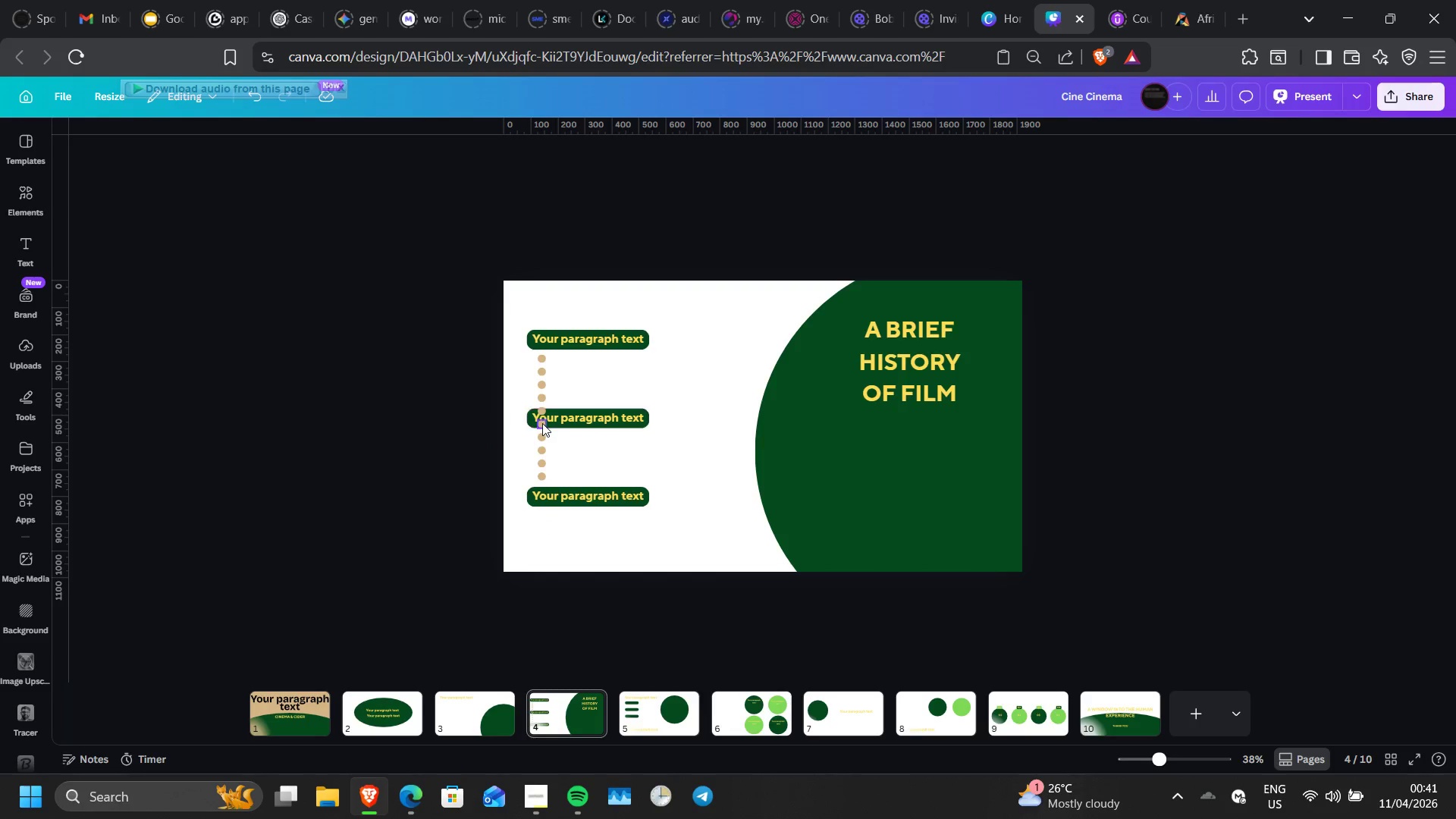 
left_click([542, 423])
 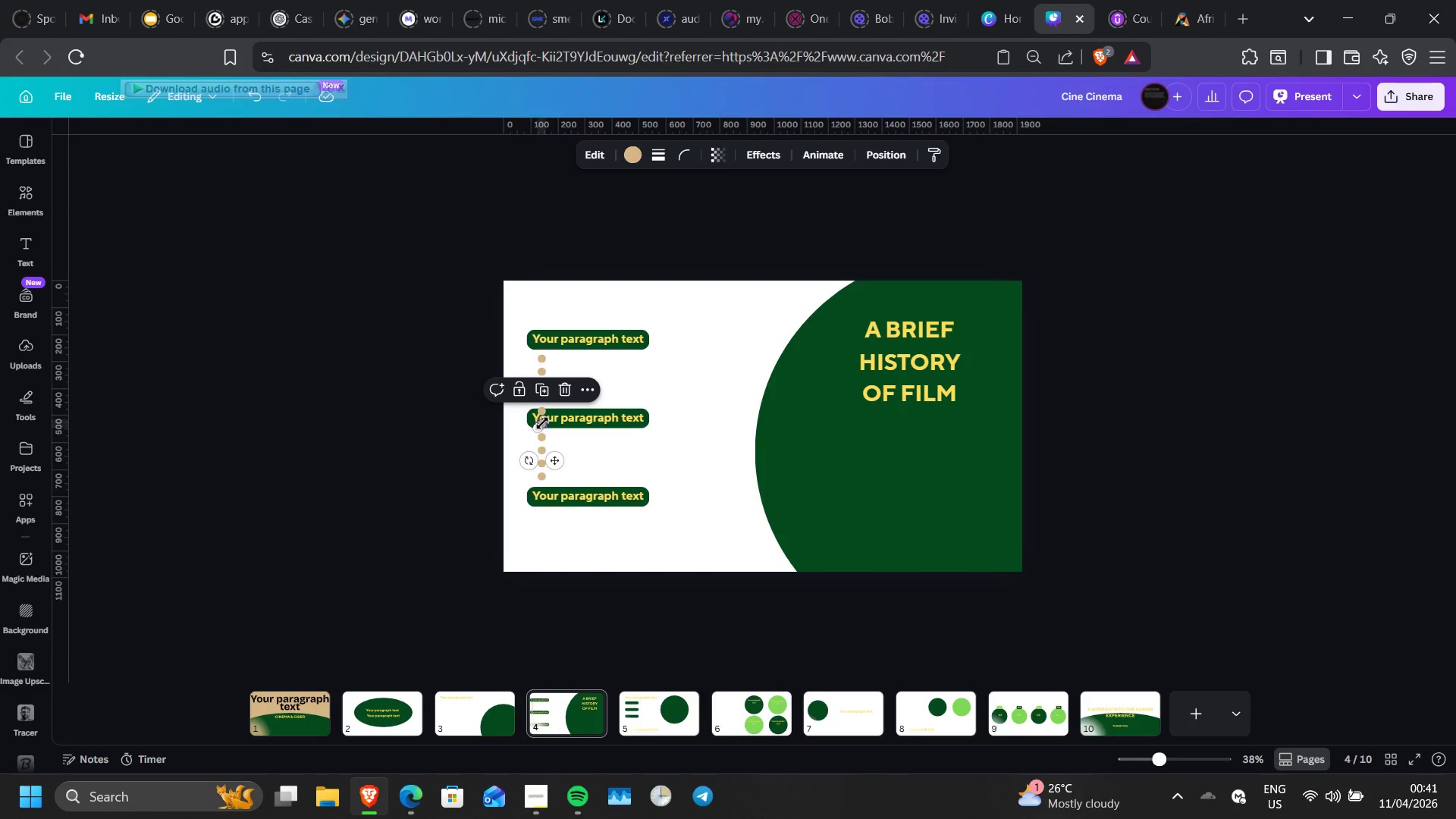 
key(Backspace)
 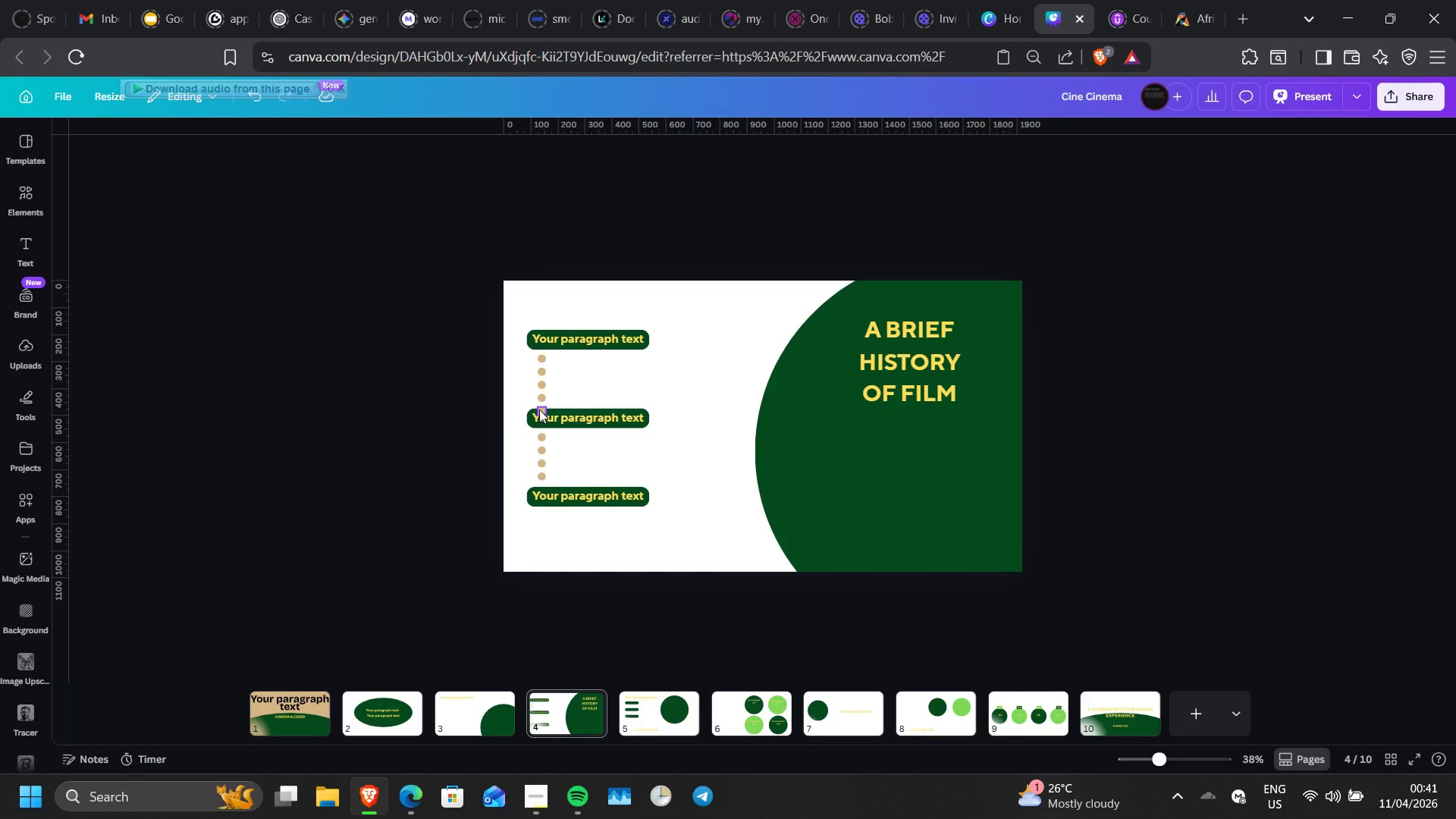 
left_click([539, 410])
 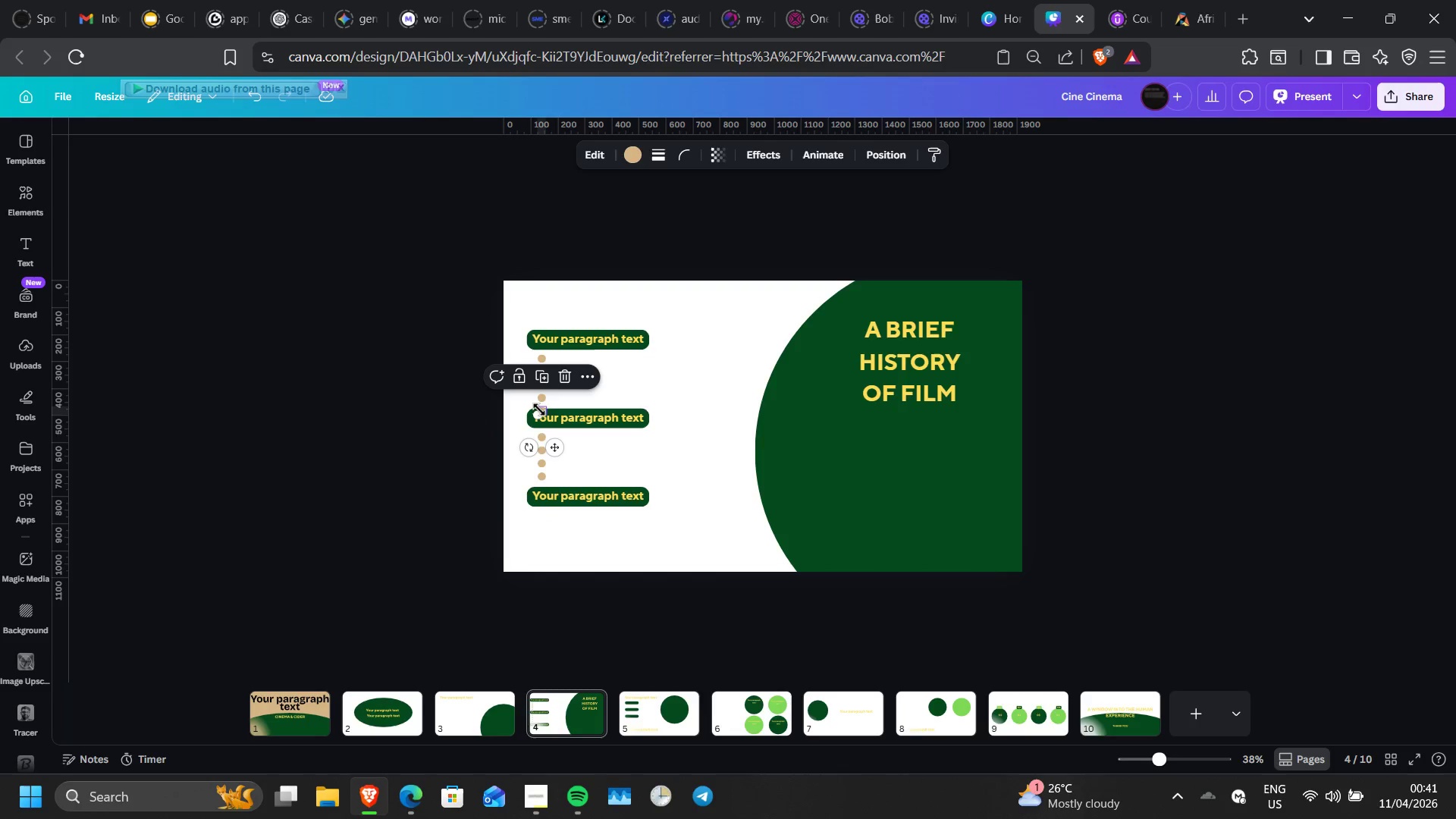 
key(Delete)
 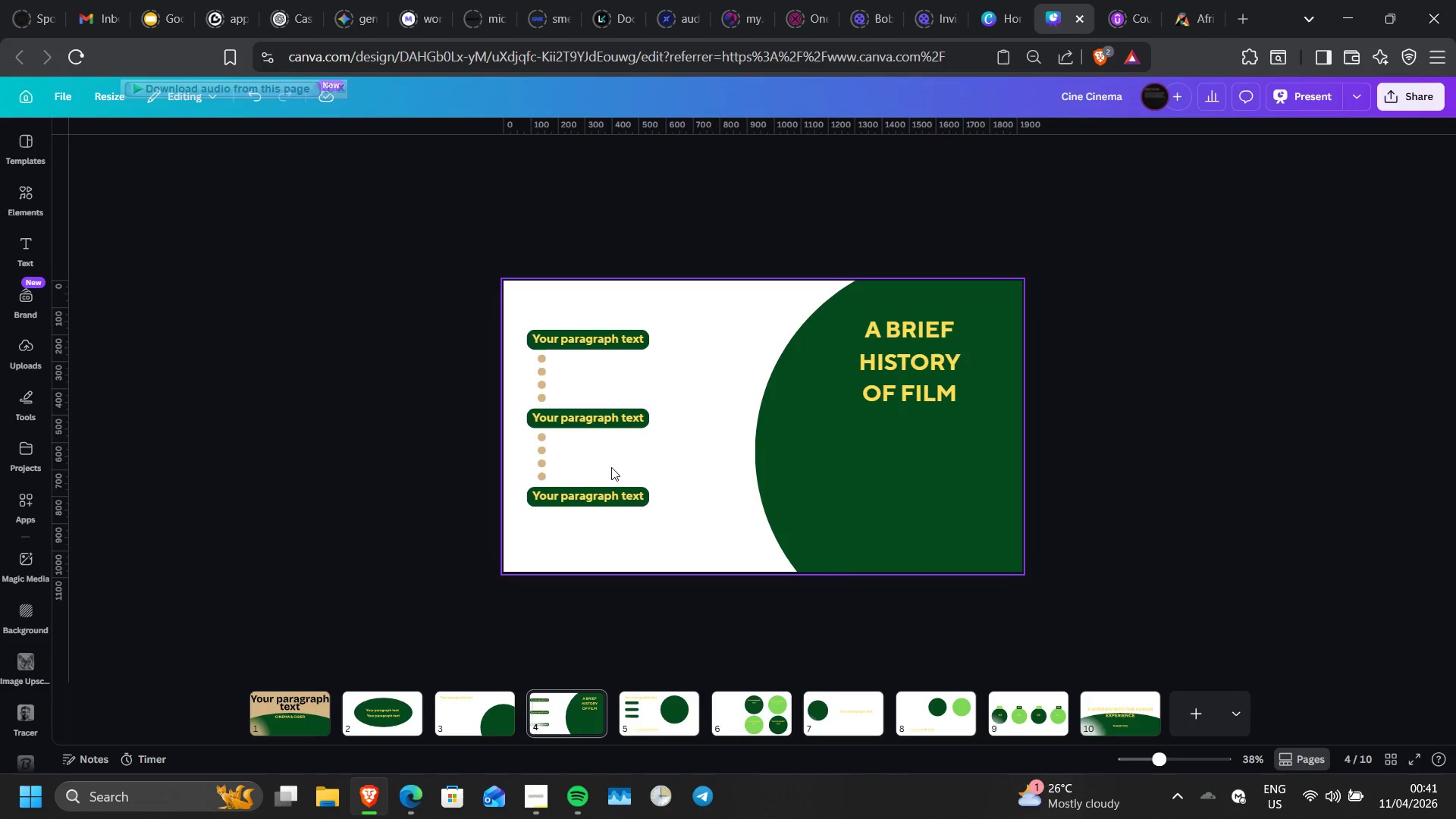 
left_click([540, 360])
 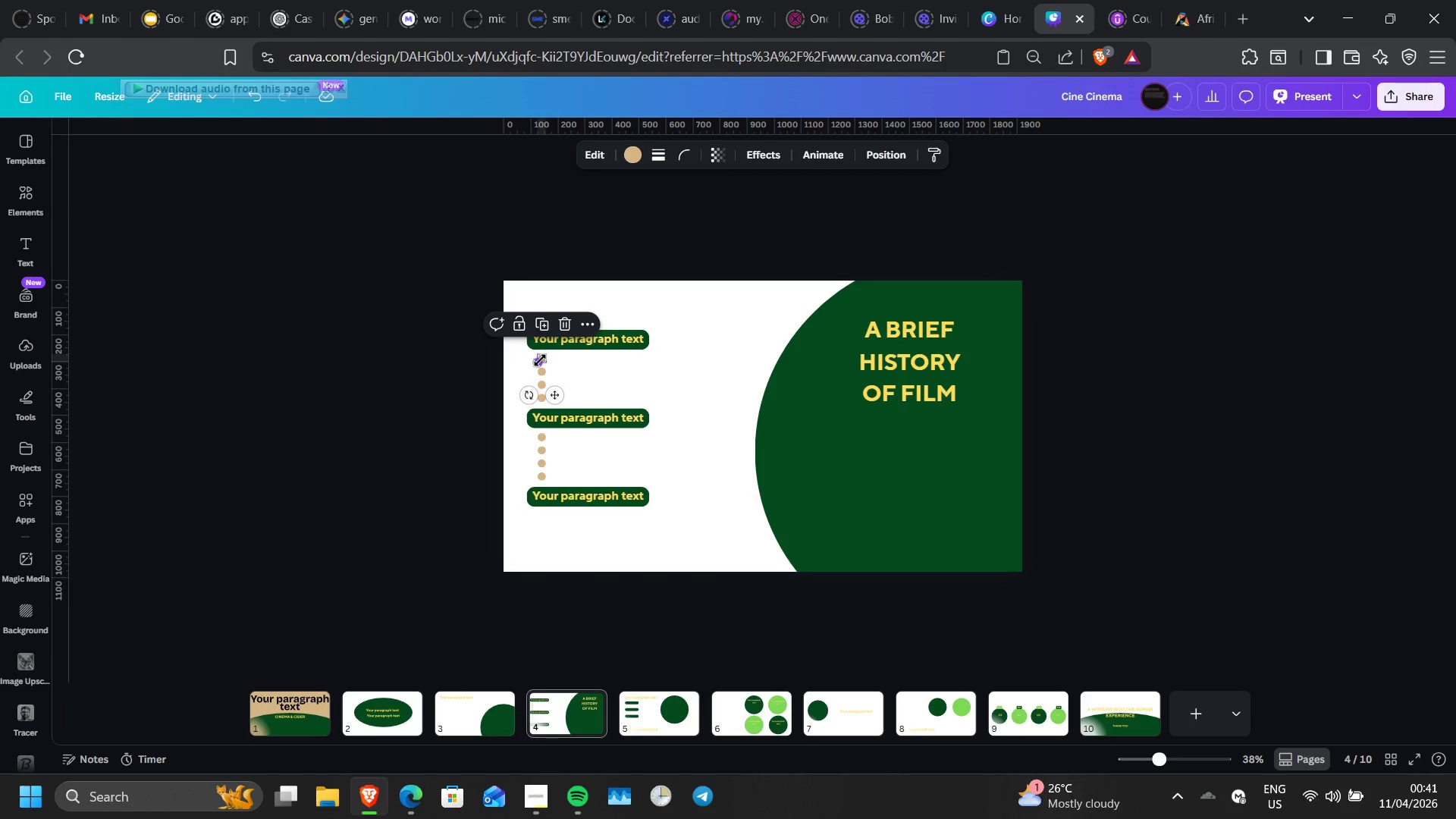 
hold_key(key=ShiftLeft, duration=0.44)
 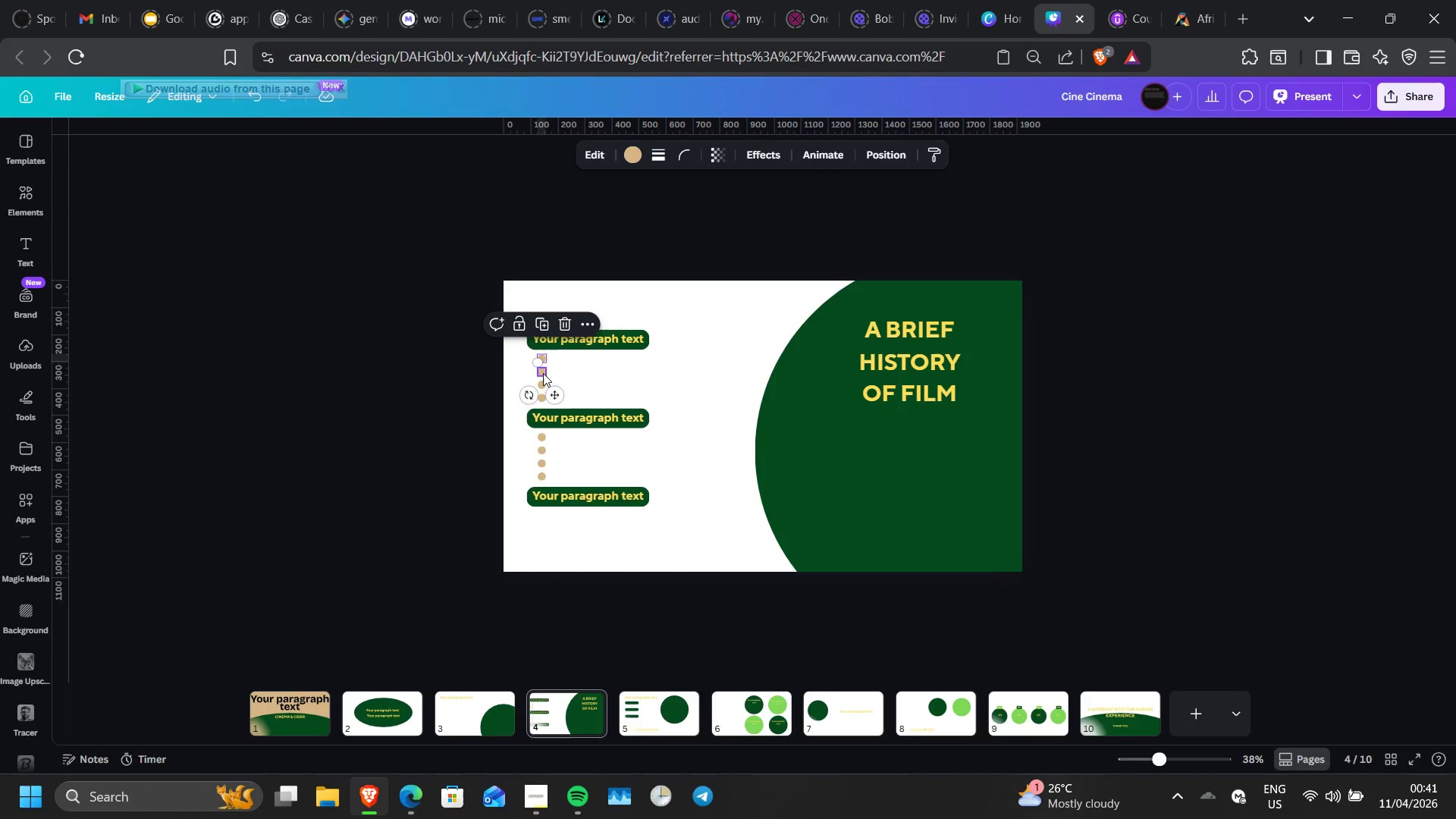 
hold_key(key=ShiftLeft, duration=1.51)
left_click([543, 373])
 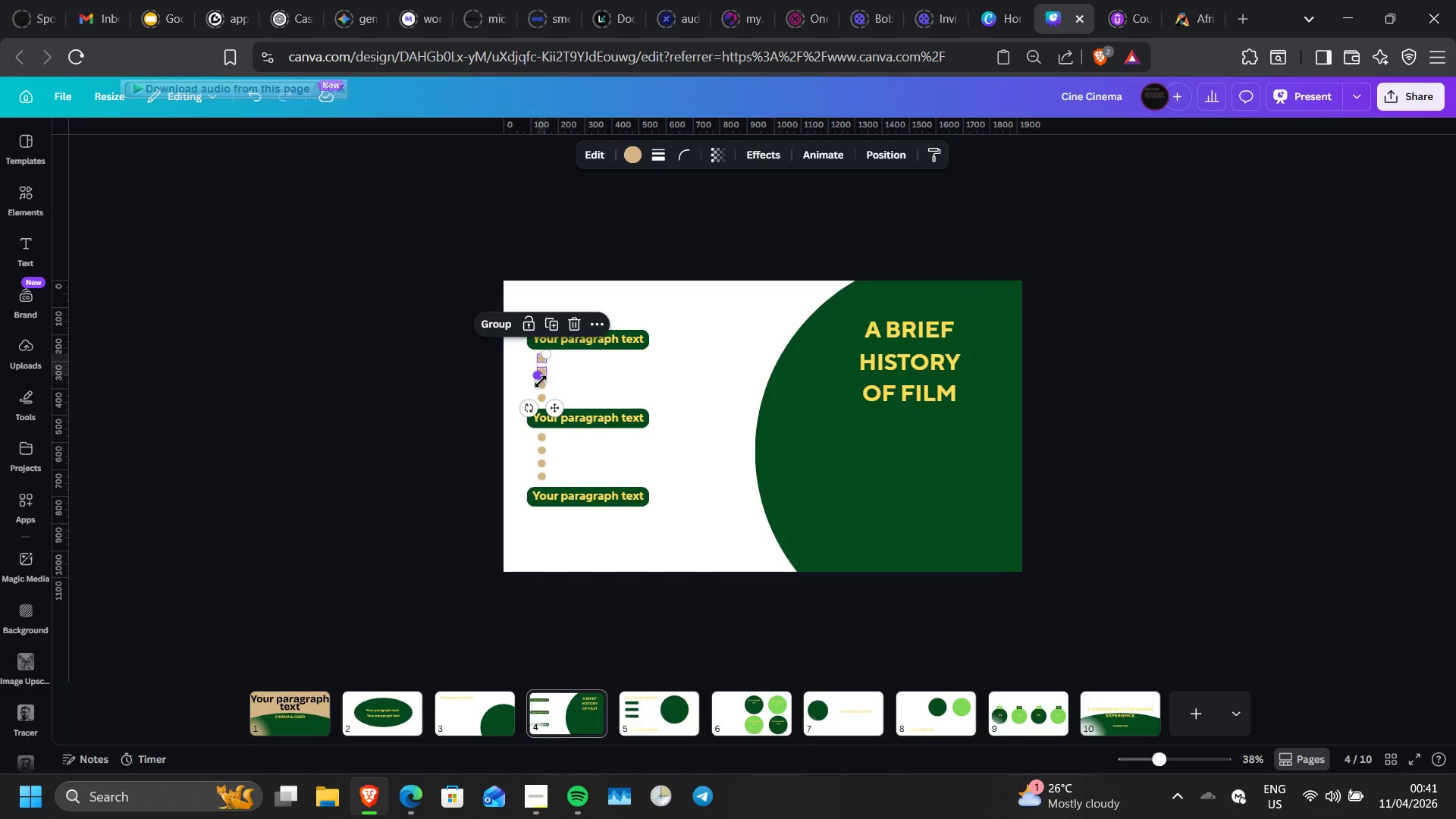 
hold_key(key=ShiftLeft, duration=1.52)
left_click([541, 388])
 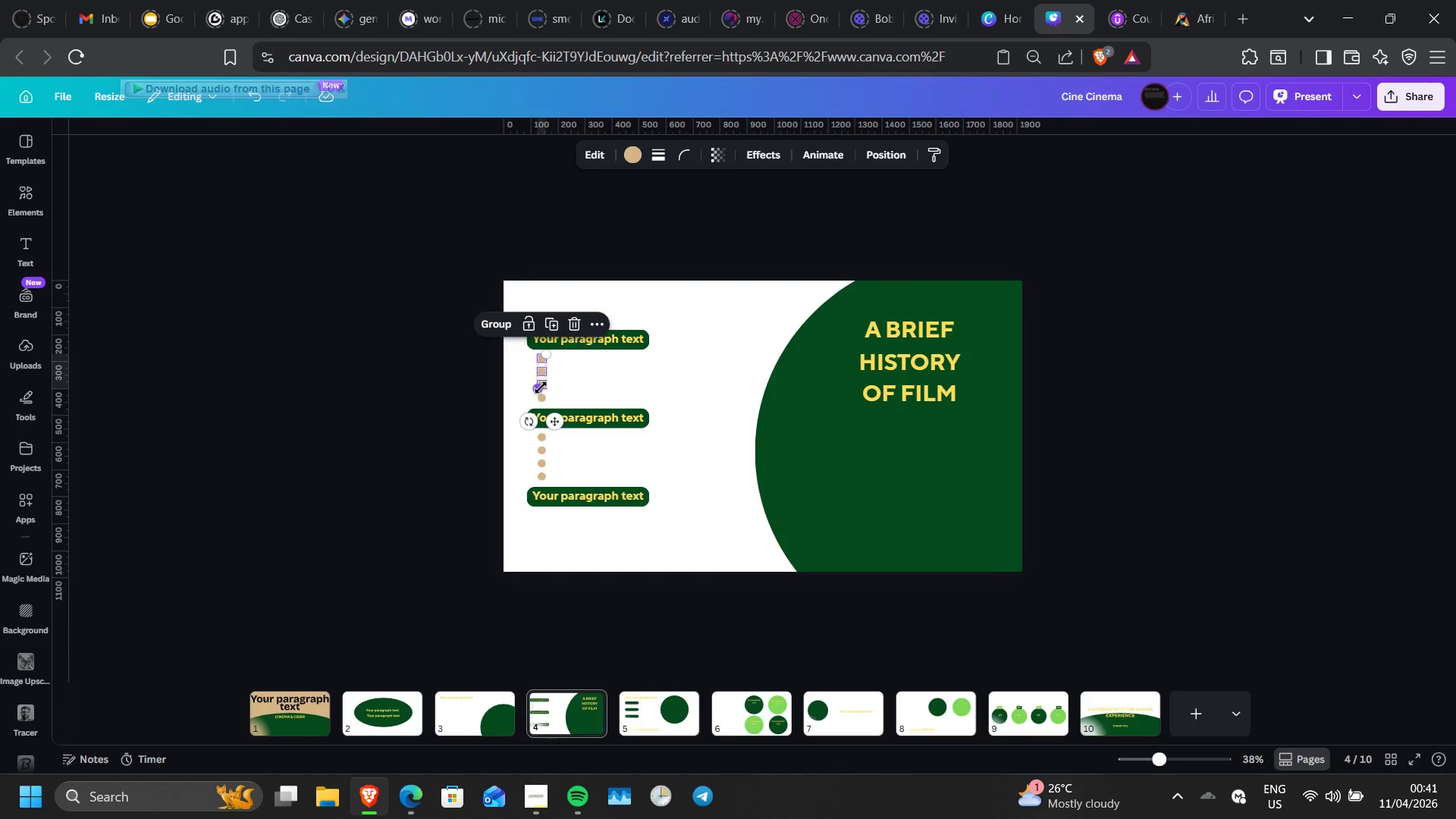 
key(Shift+ShiftLeft)
 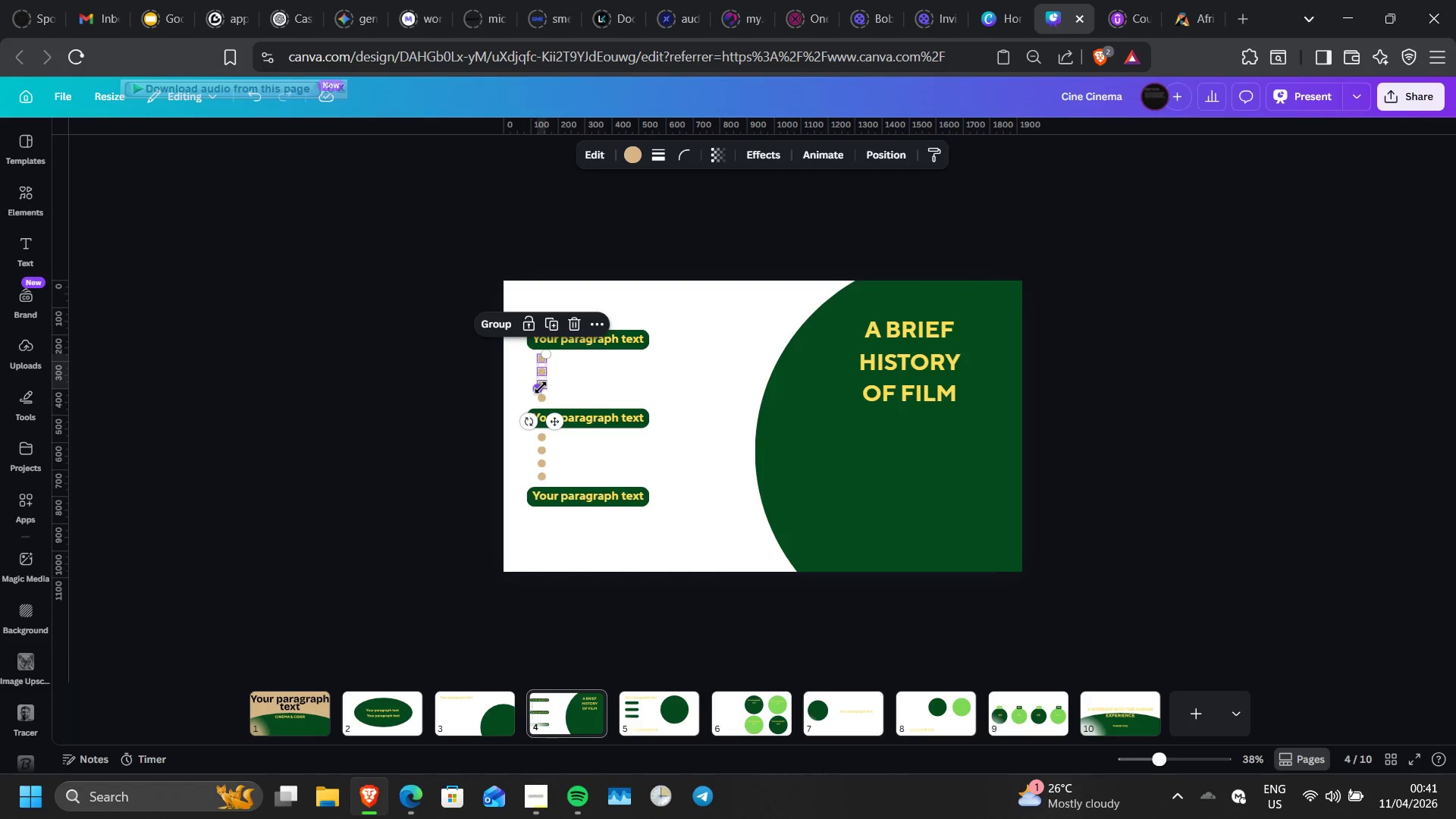 
key(Shift+ShiftLeft)
 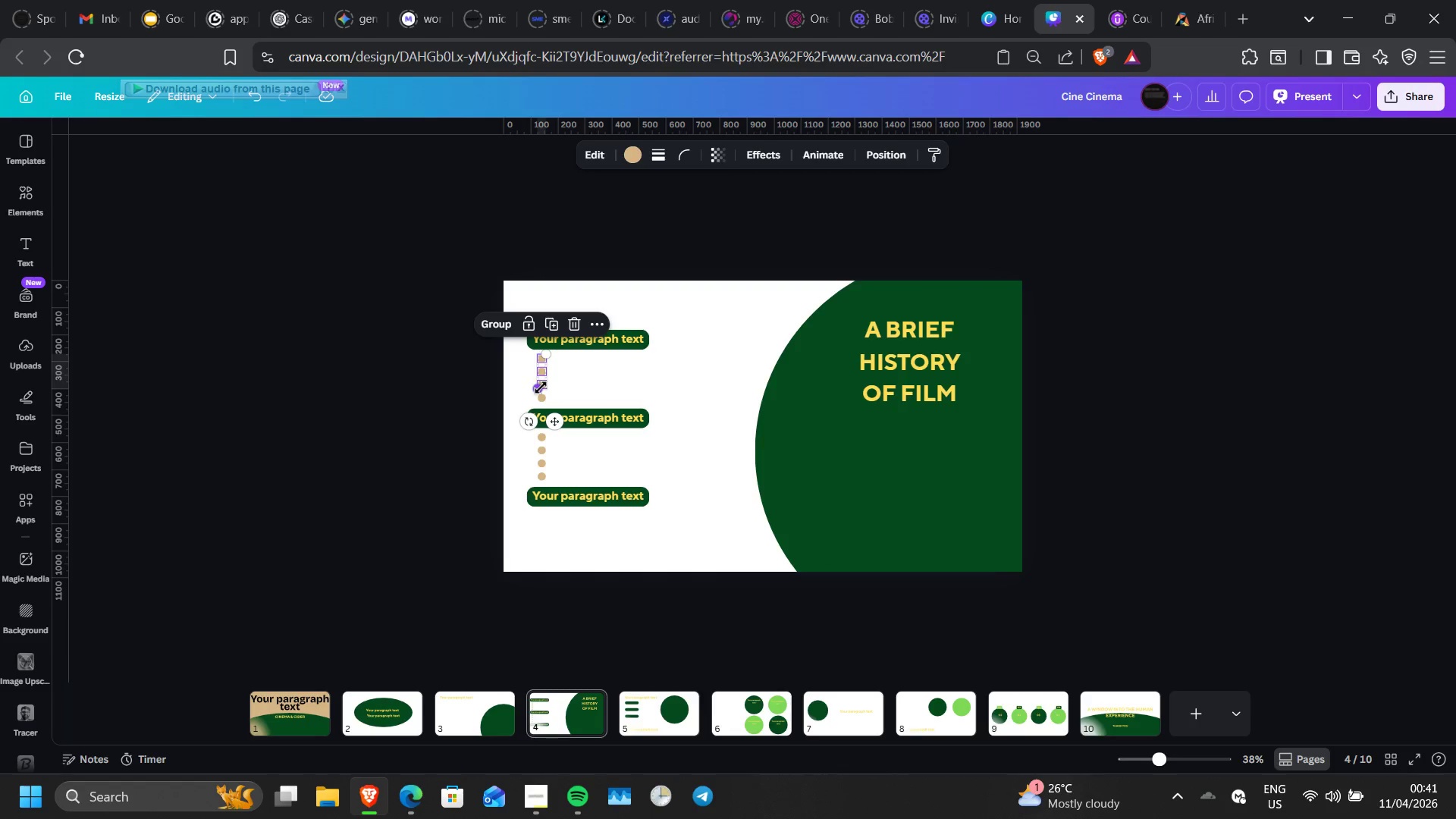 
key(Shift+ShiftLeft)
 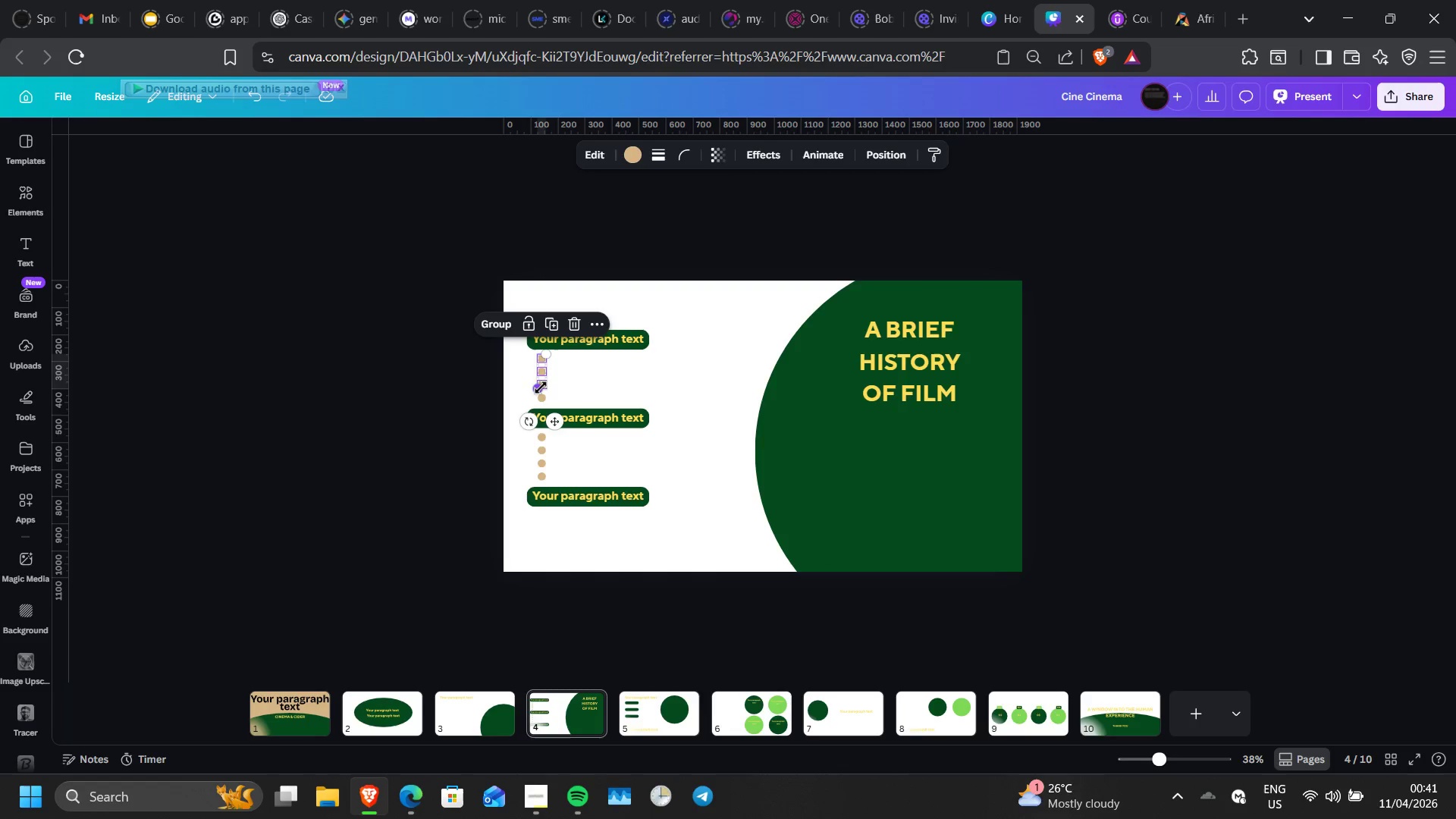 
key(Shift+ShiftLeft)
 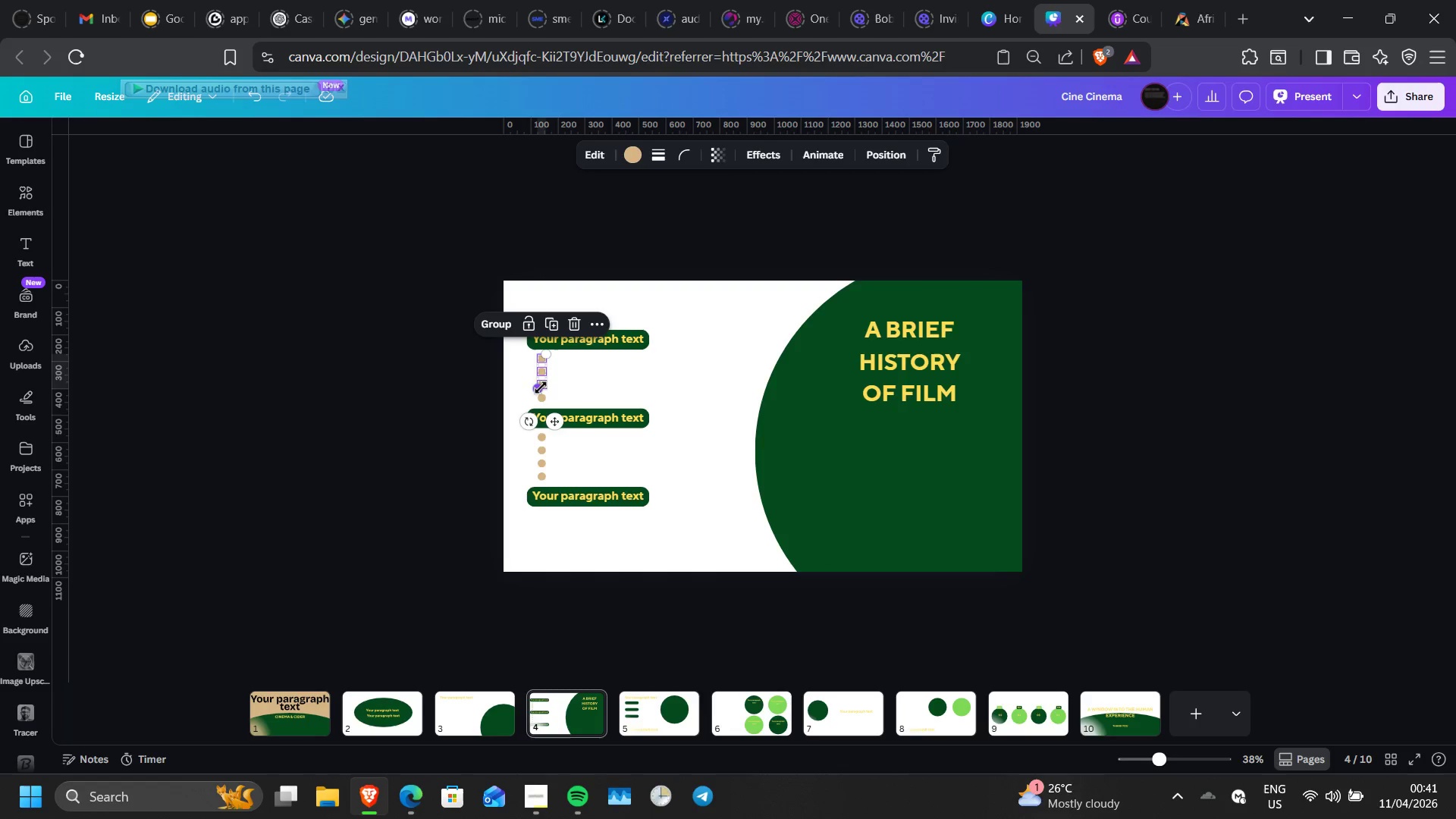 
key(Shift+ShiftLeft)
 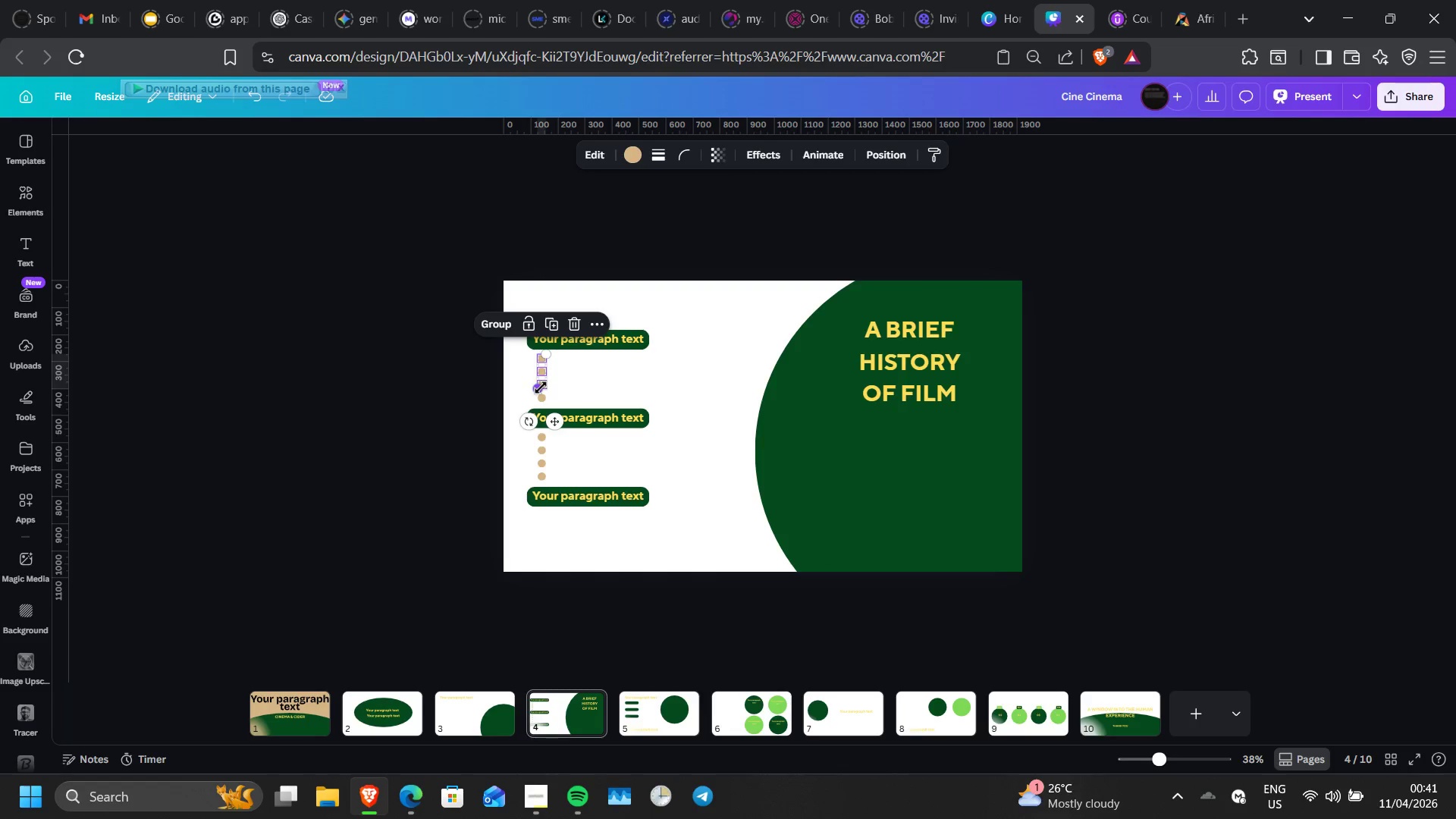 
key(Shift+ShiftLeft)
 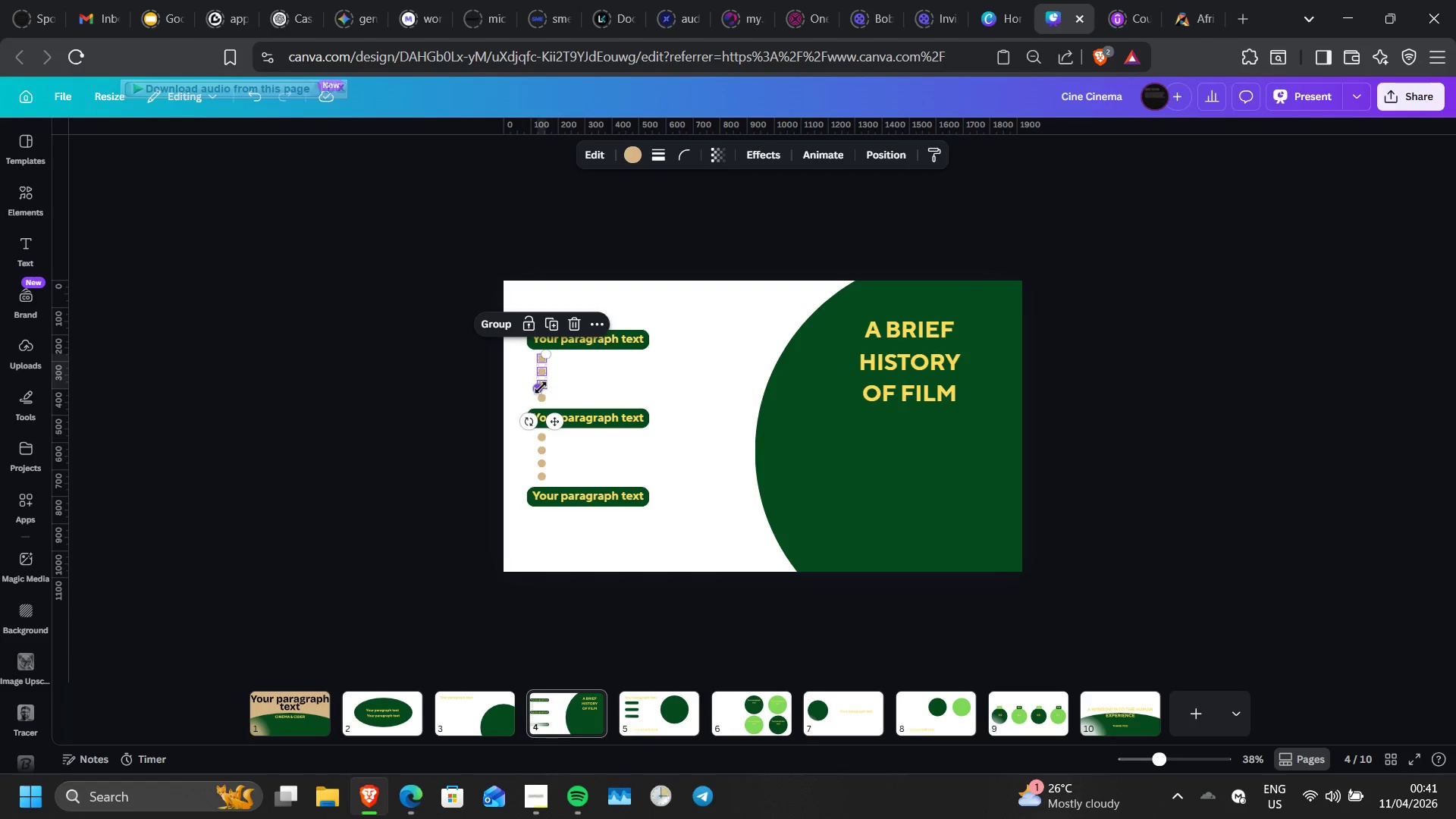 
key(Shift+ShiftLeft)
 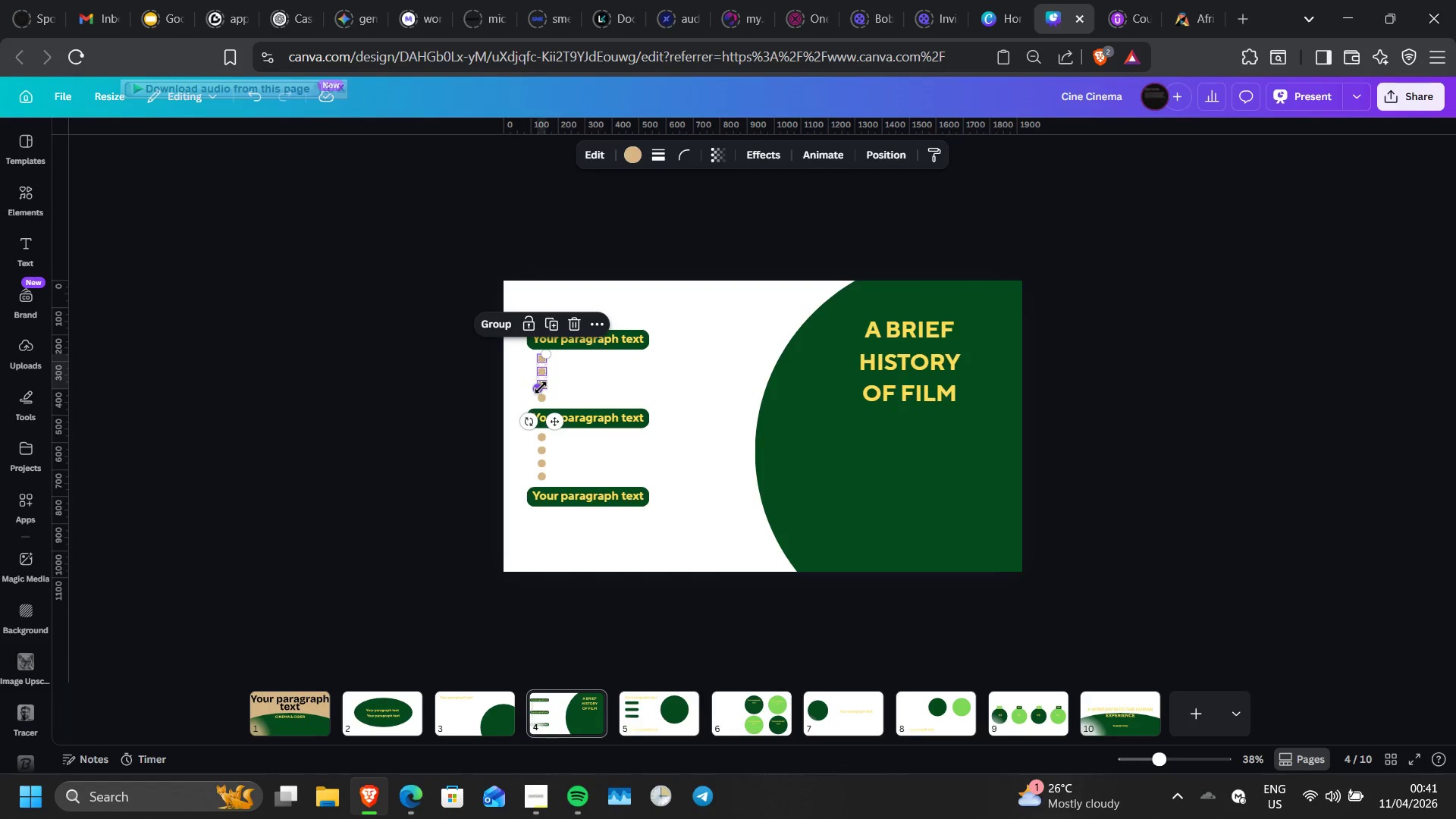 
key(Shift+ShiftLeft)
 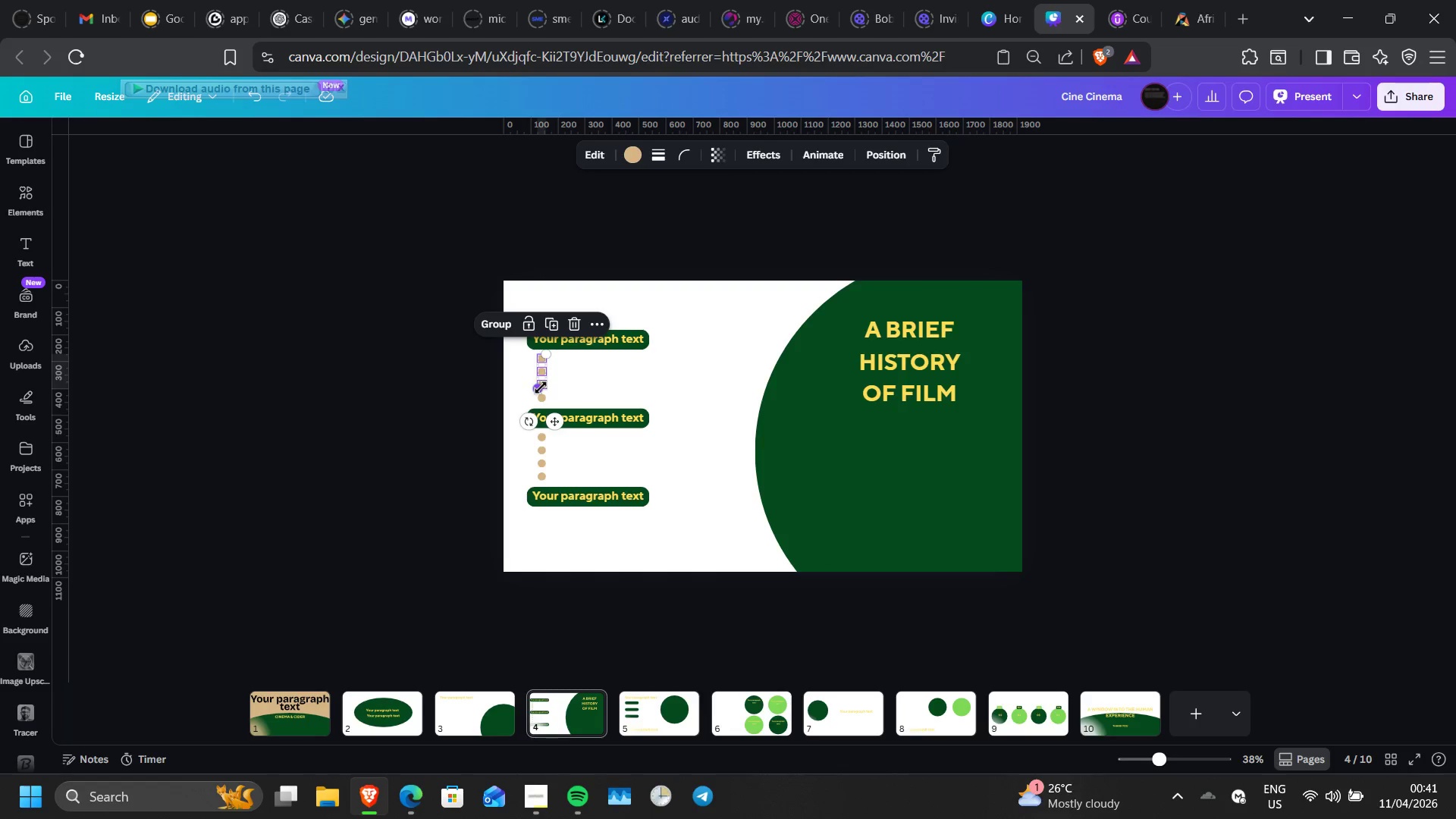 
key(Shift+ShiftLeft)
 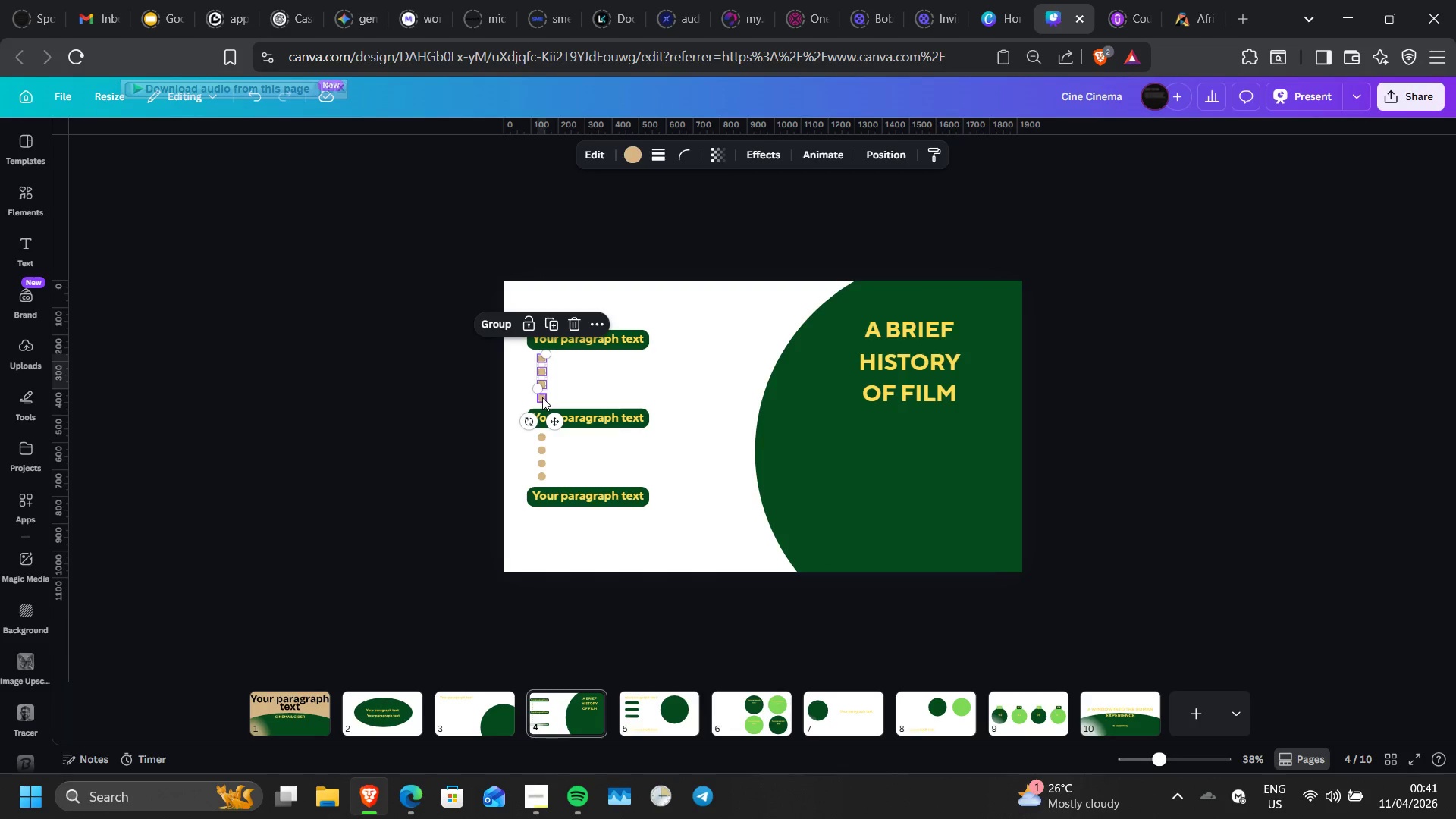 
hold_key(key=ShiftLeft, duration=1.5)
left_click([542, 397])
 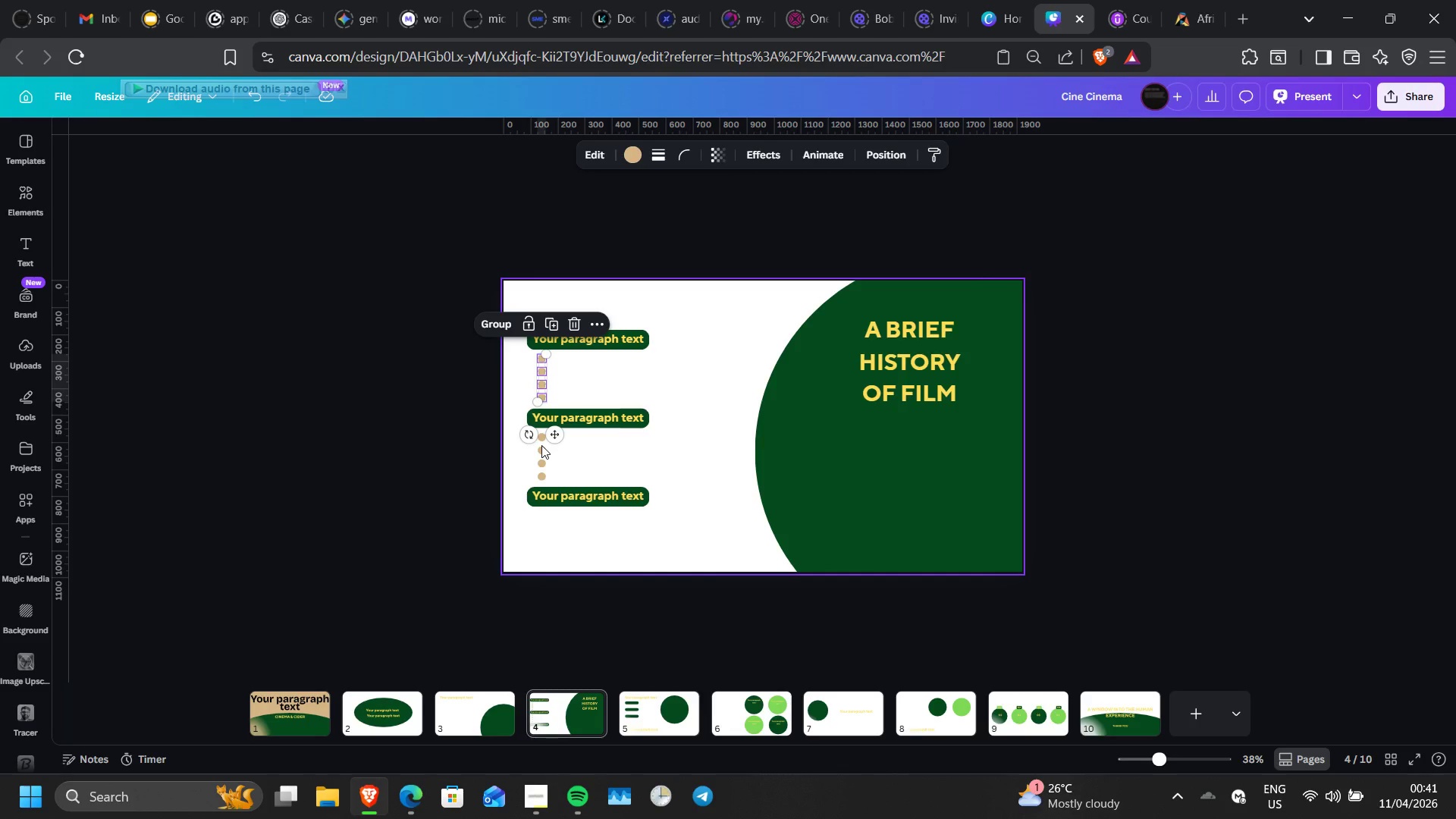 
hold_key(key=ShiftLeft, duration=1.51)
left_click([541, 435])
 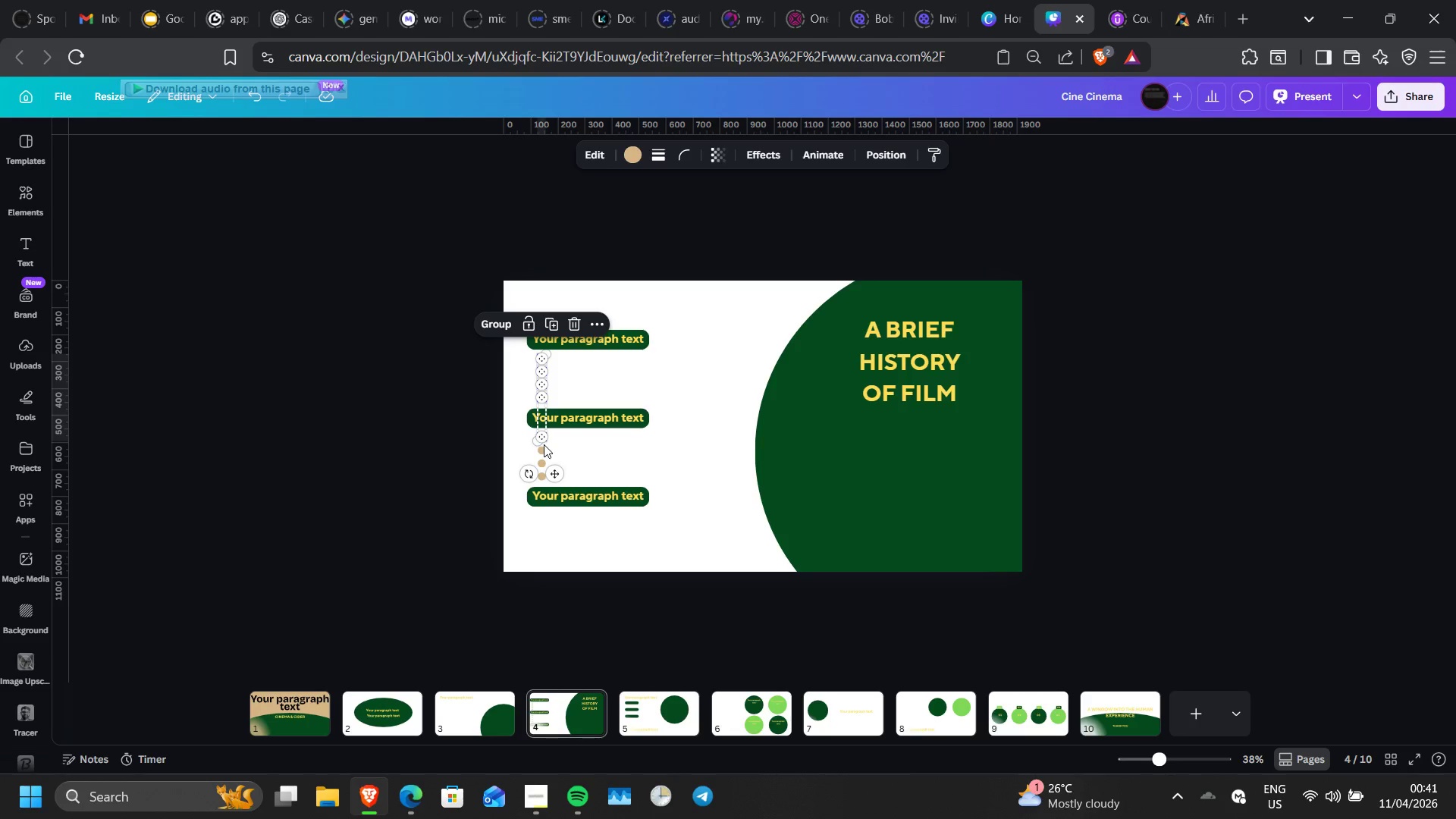 
hold_key(key=ShiftLeft, duration=1.52)
left_click([544, 448])
 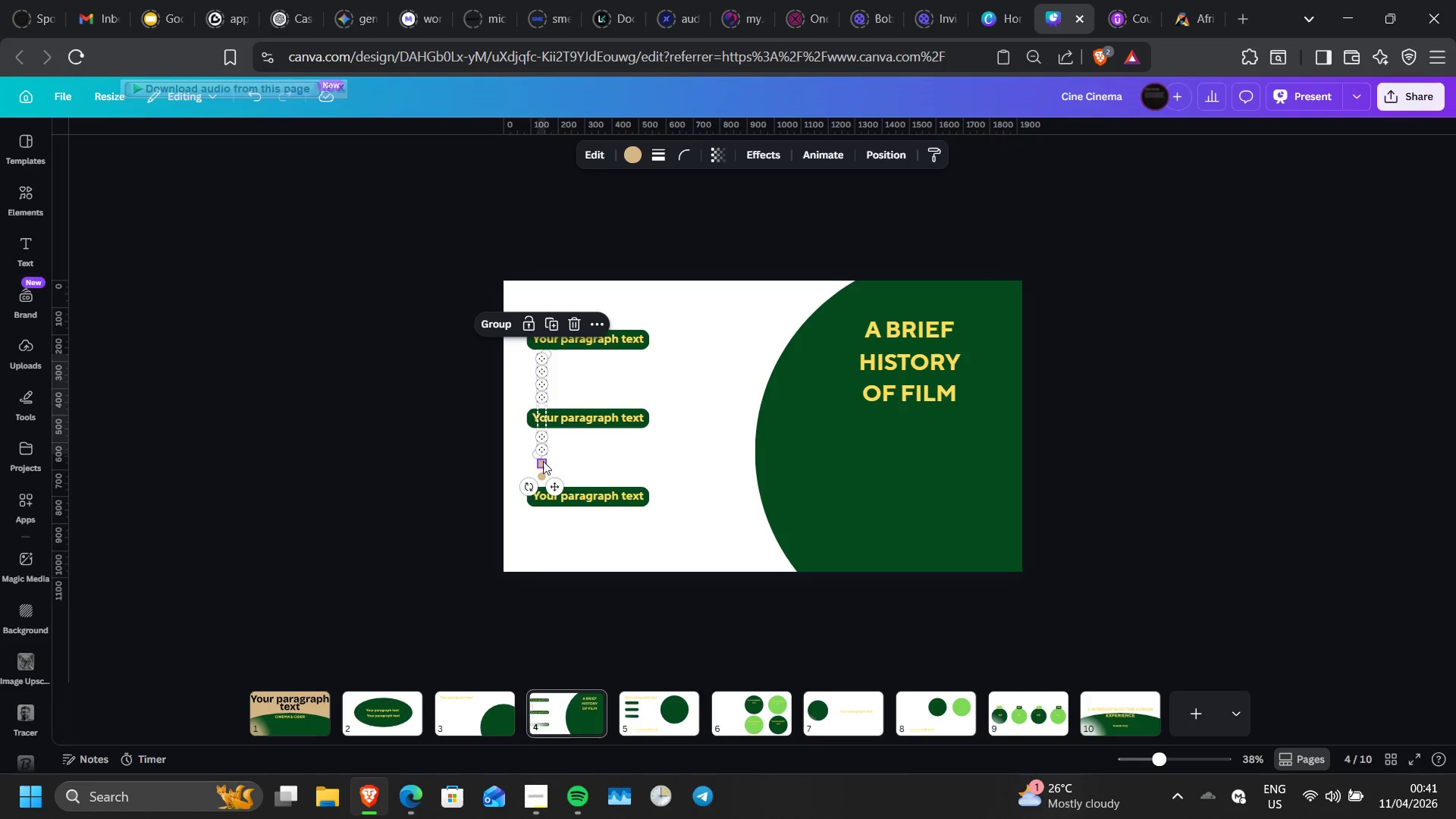 
hold_key(key=ShiftLeft, duration=1.5)
left_click([544, 463])
 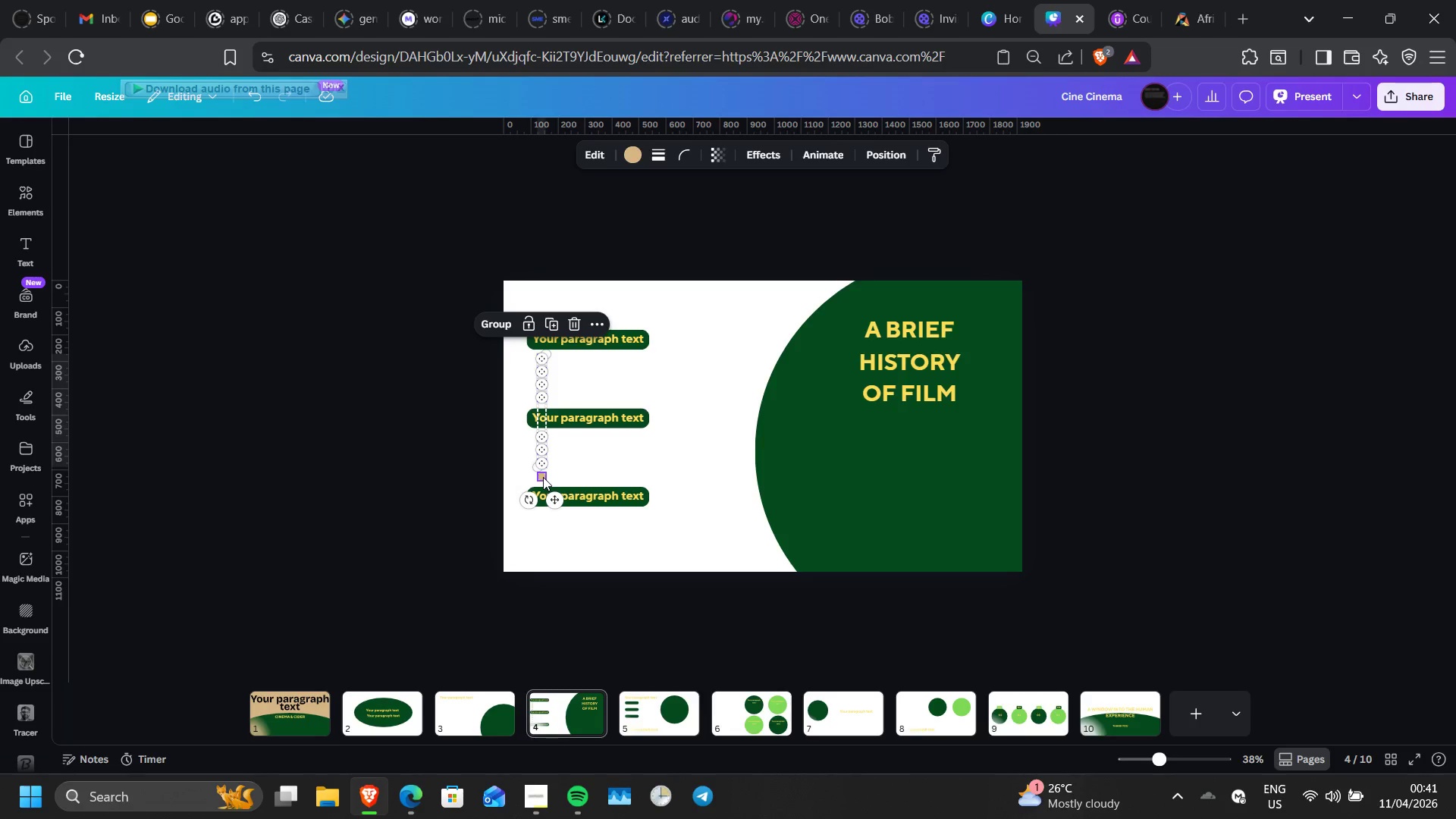 
hold_key(key=ShiftLeft, duration=0.58)
left_click([543, 477])
 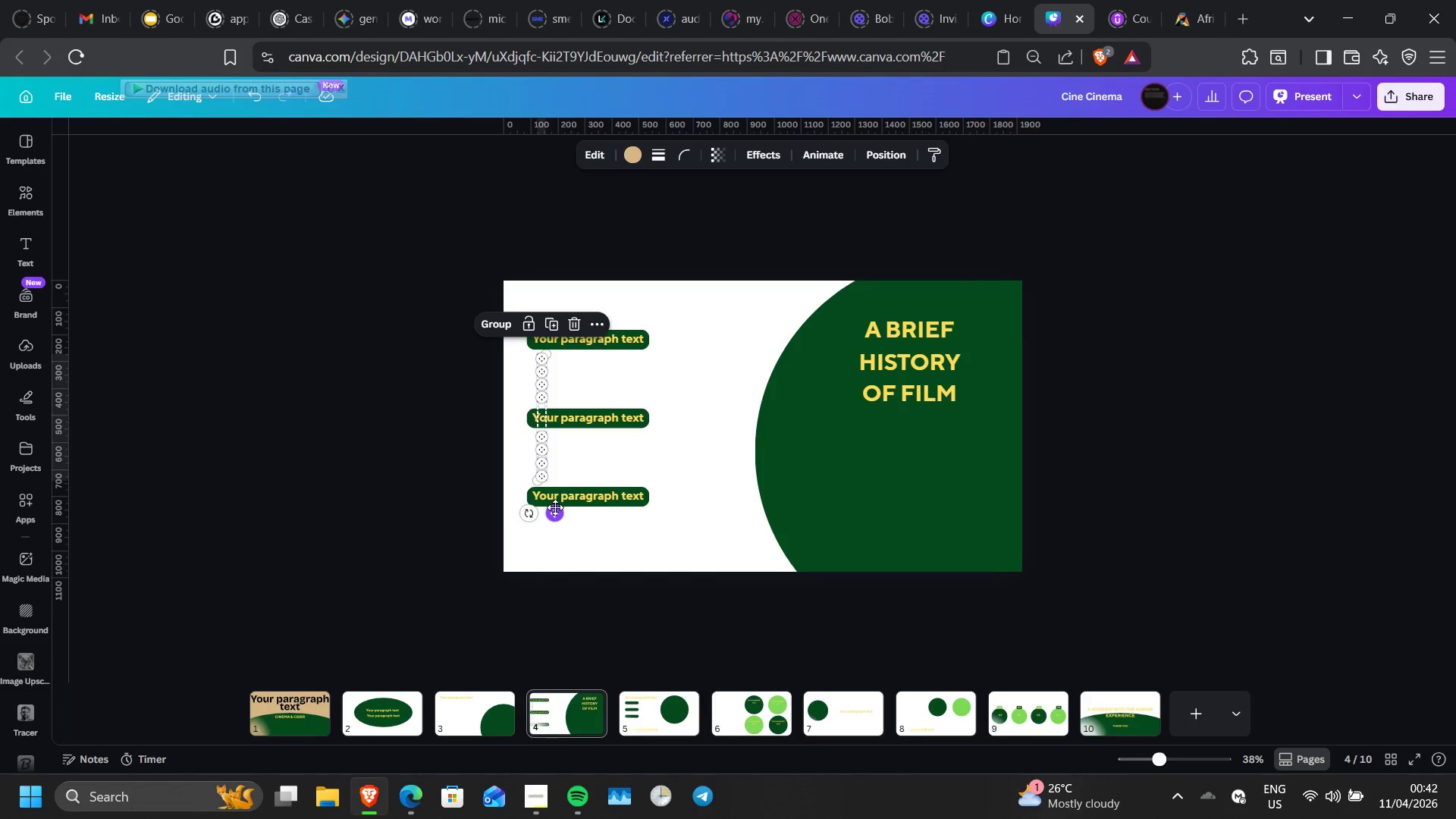 
left_click([576, 457])
 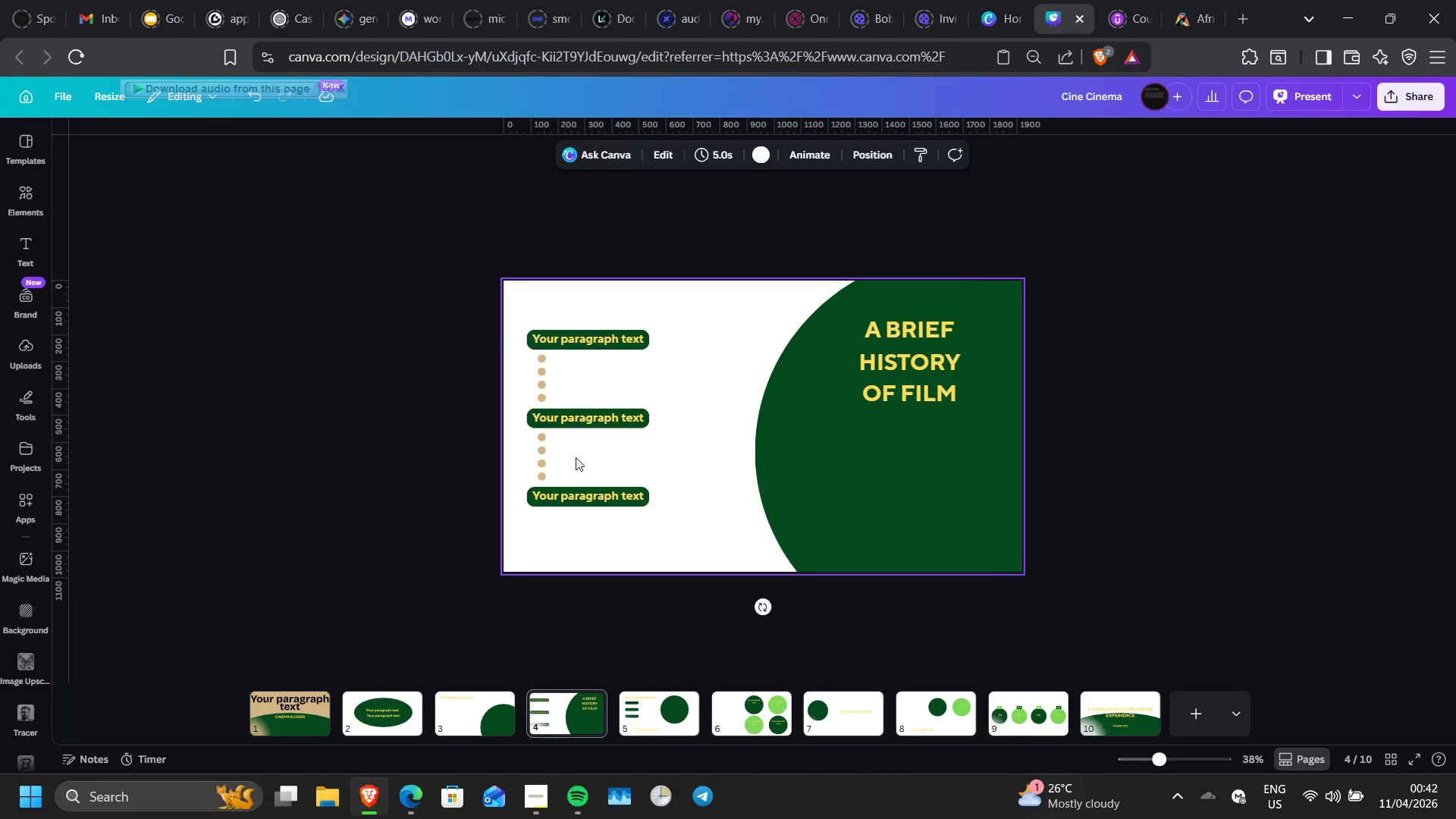 
left_click([576, 457])
 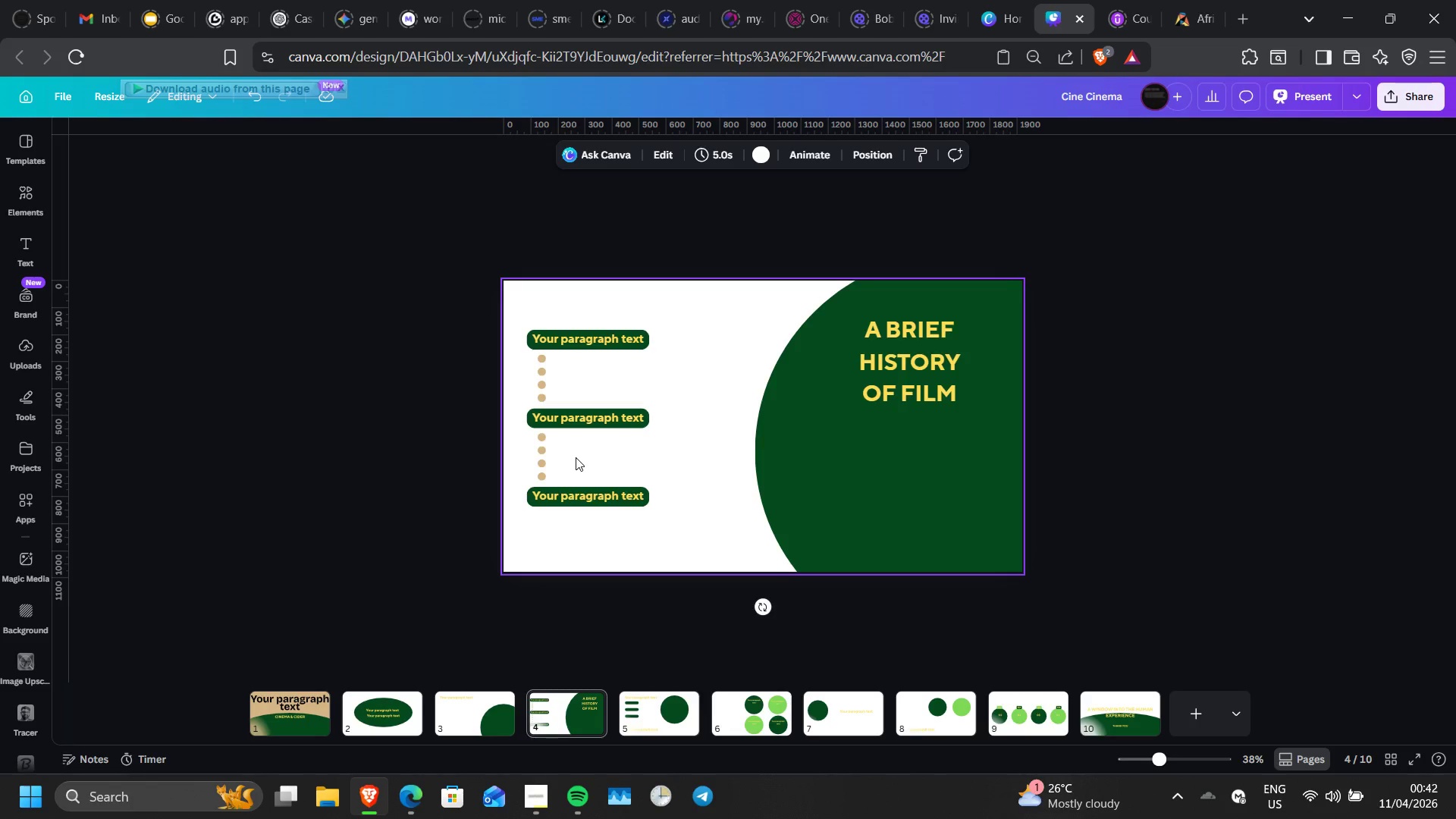 
wait(10.7)
 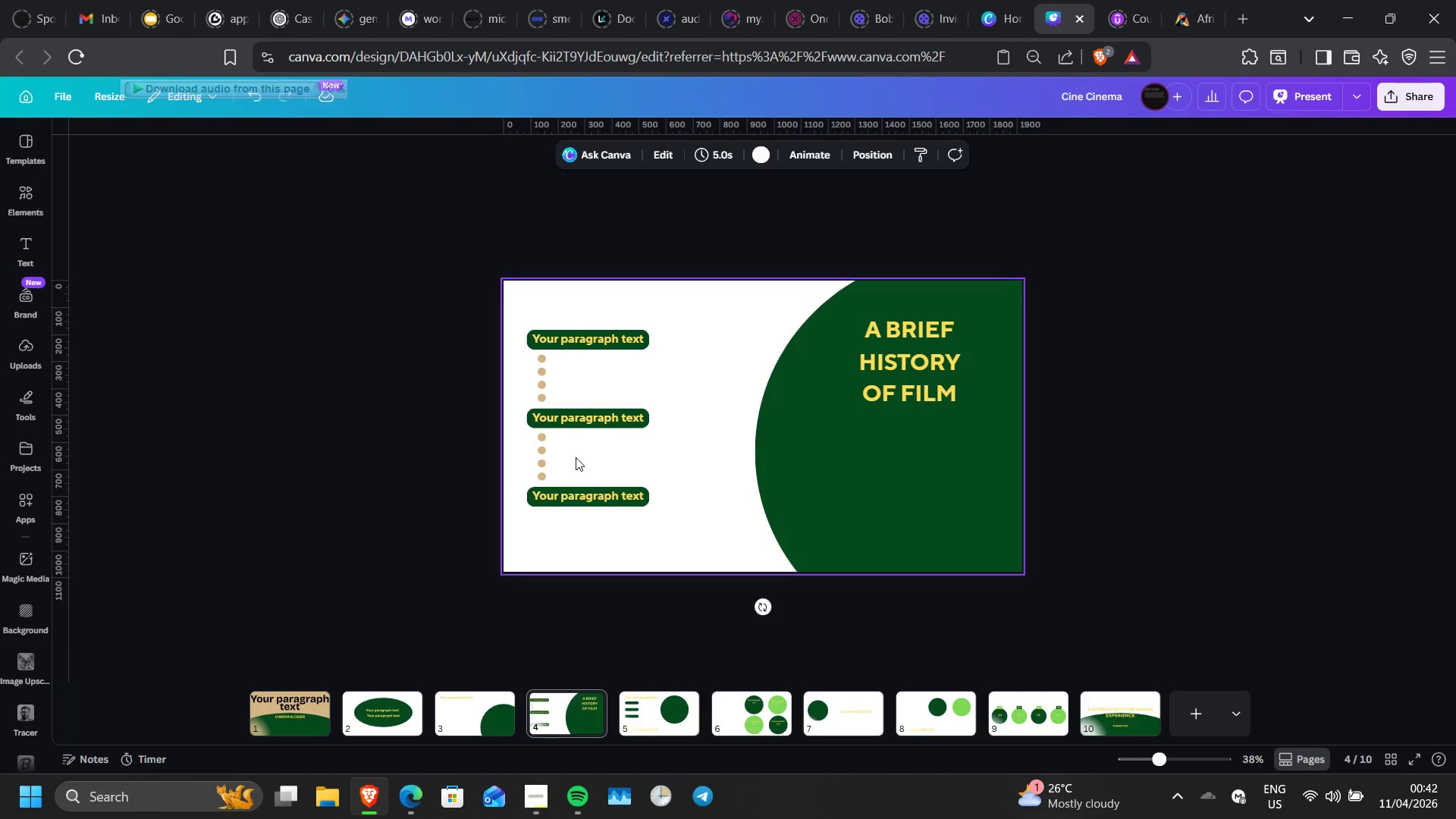 
left_click([541, 358])
 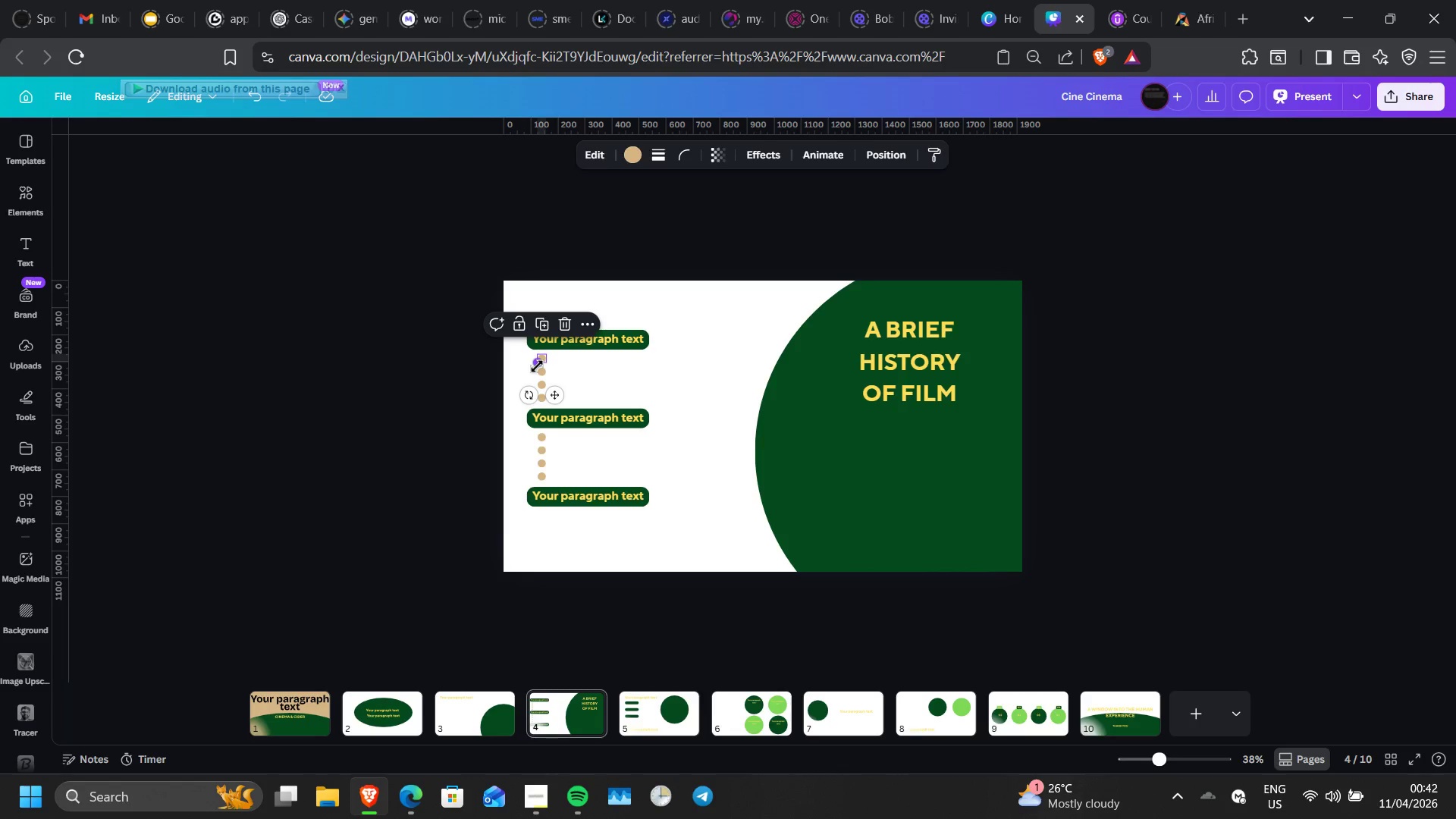 
left_click_drag(start_coordinate=[537, 366], to_coordinate=[540, 362])
 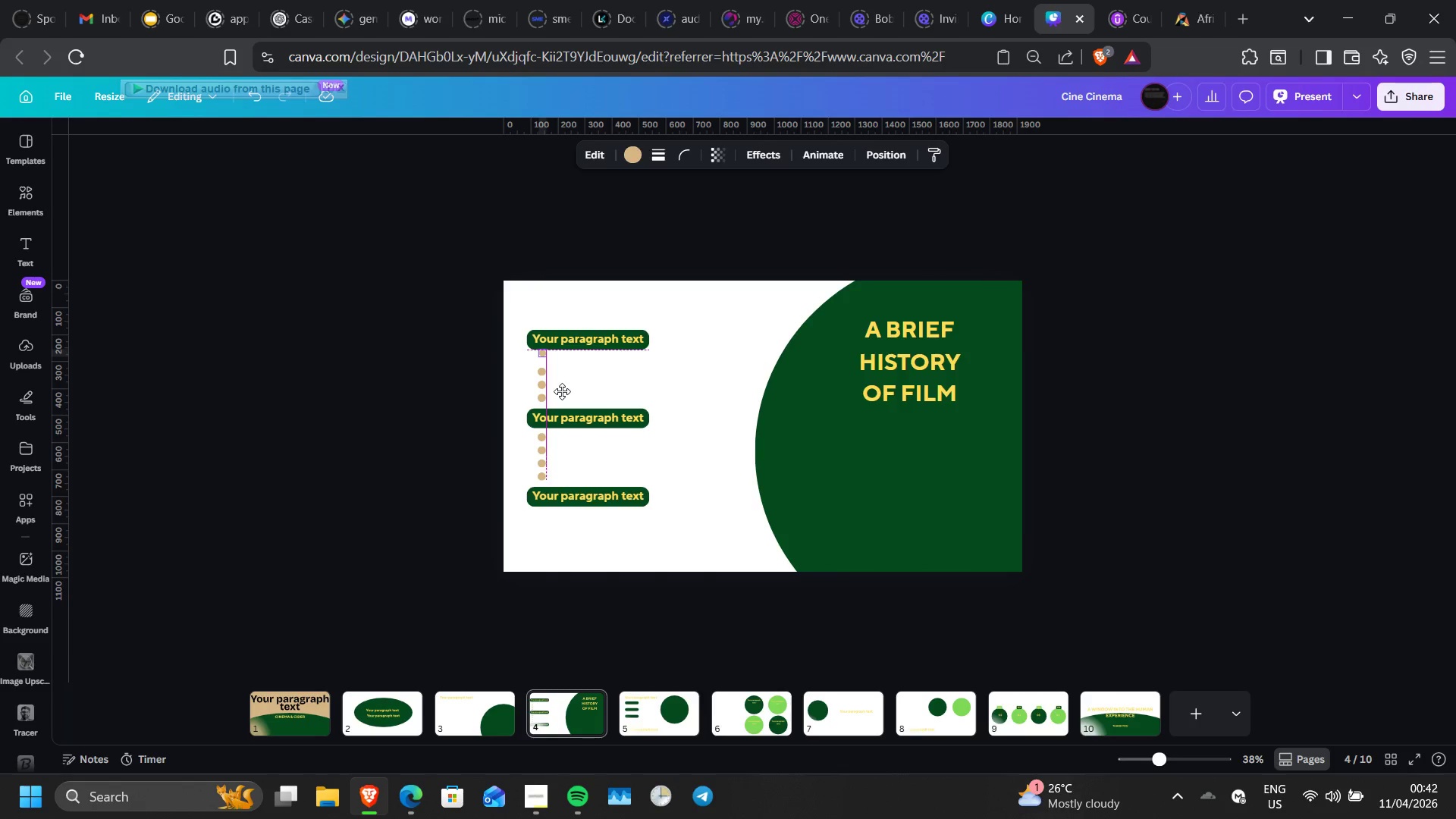 
wait(9.89)
 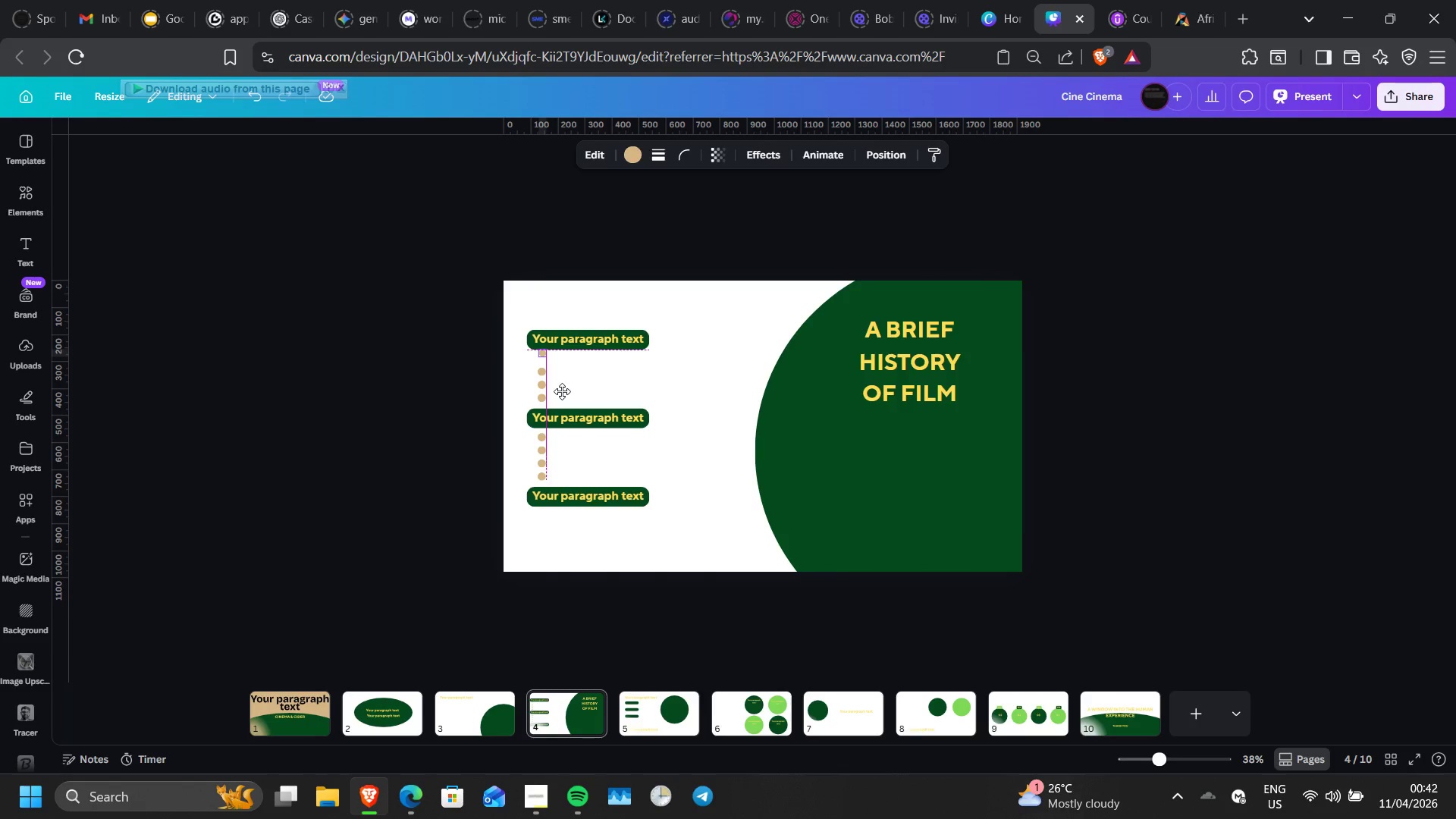 
left_click([592, 390])
 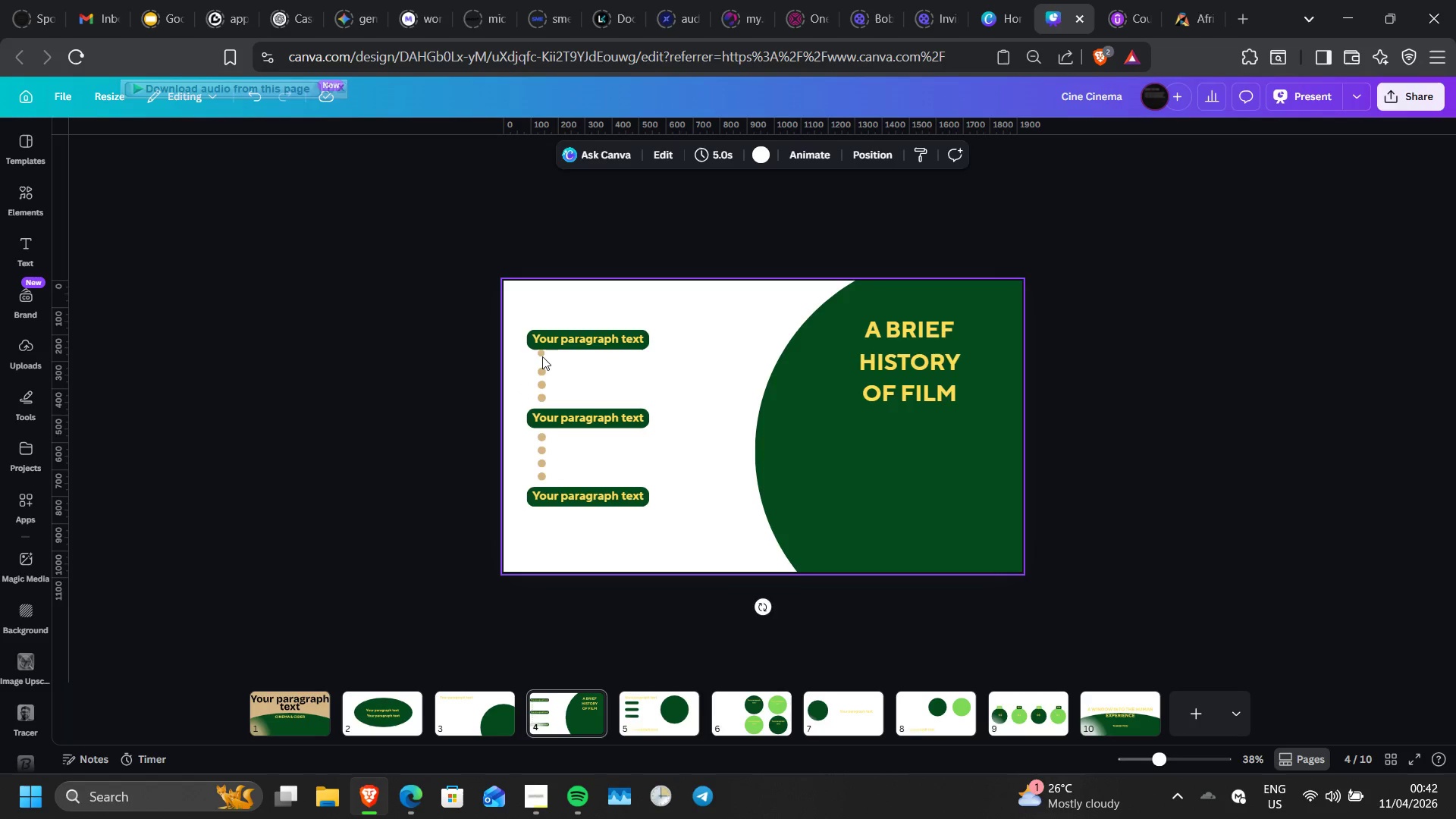 
left_click([542, 356])
 